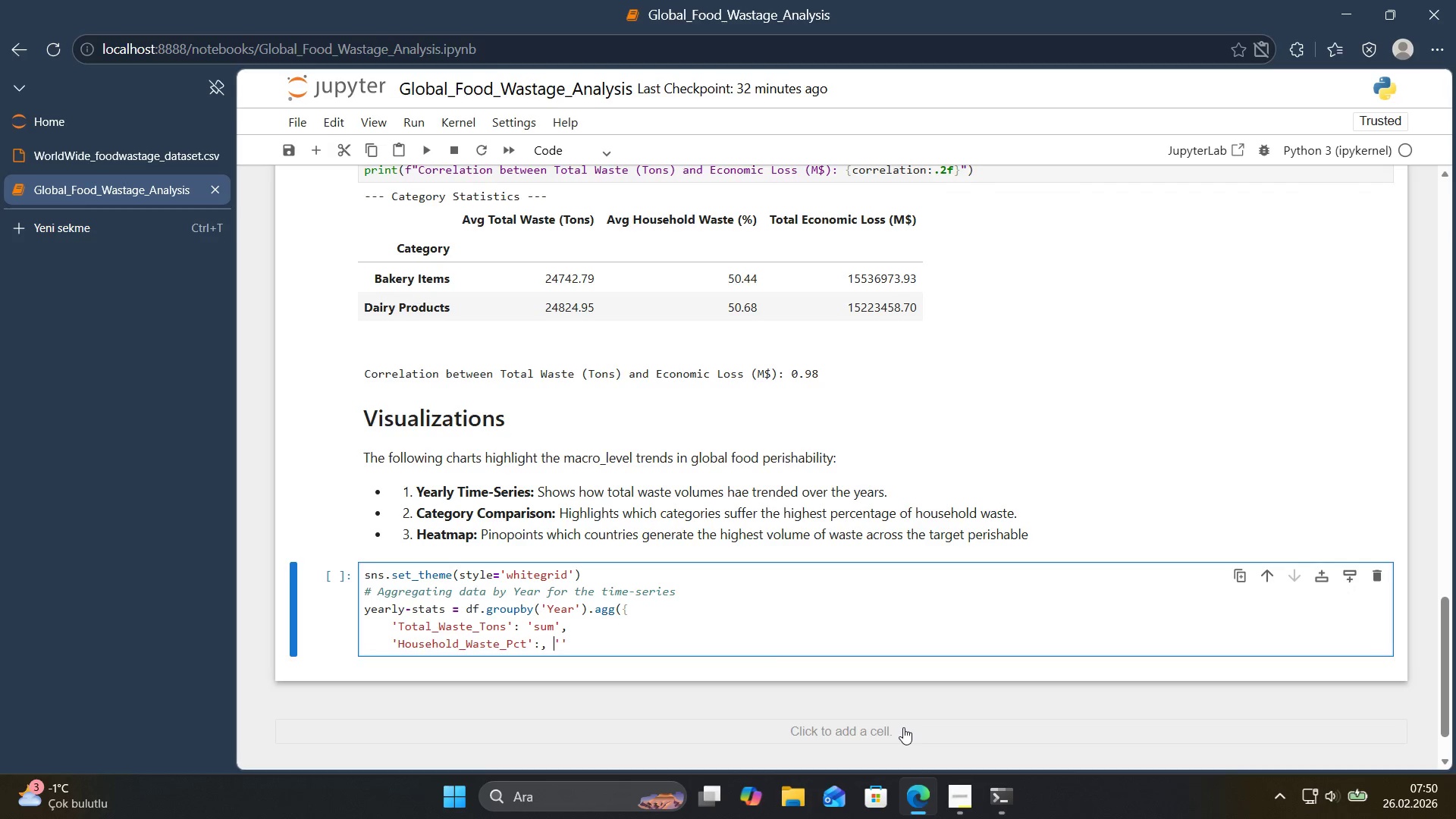 
key(ArrowLeft)
 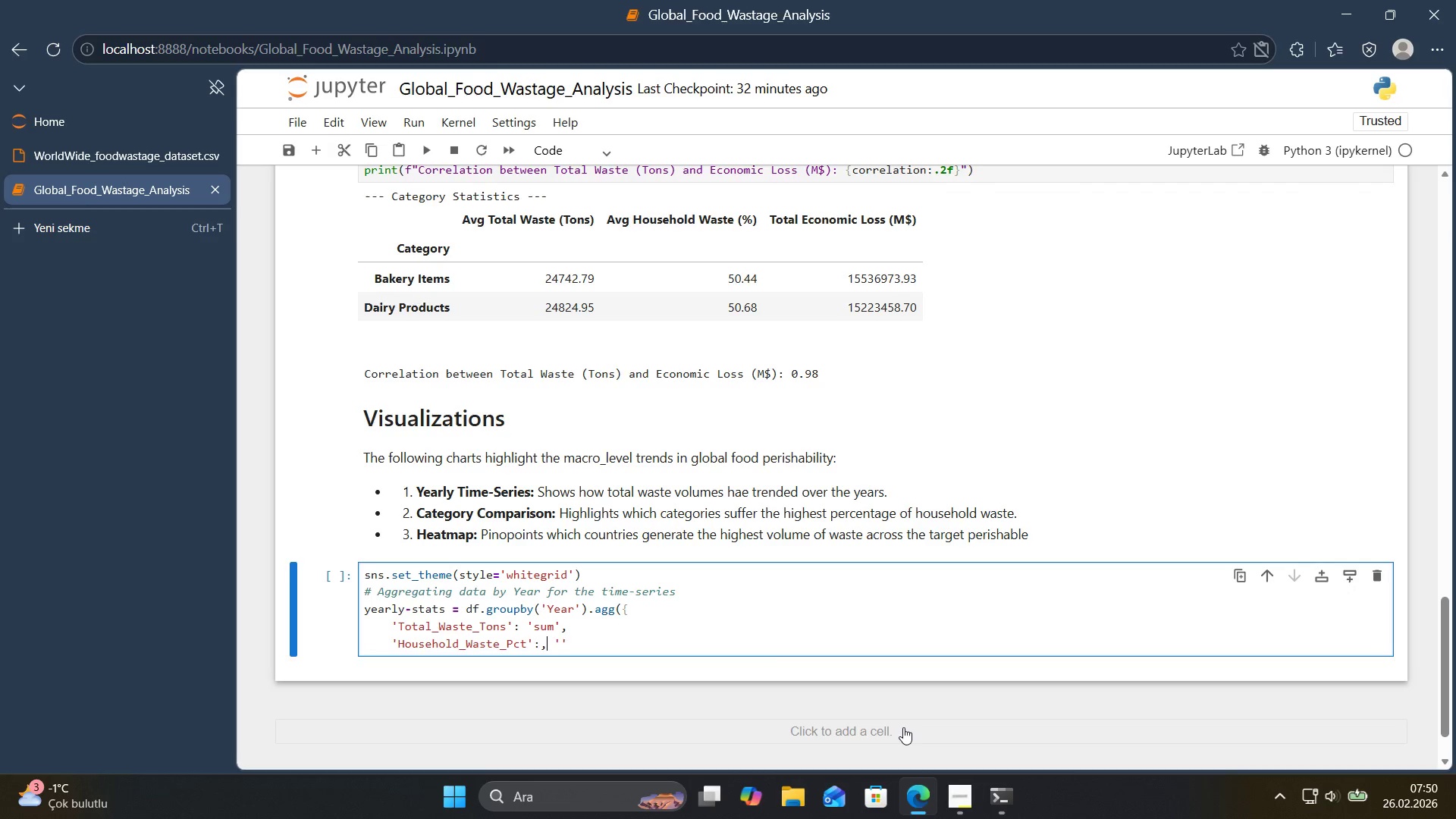 
key(Backspace)
 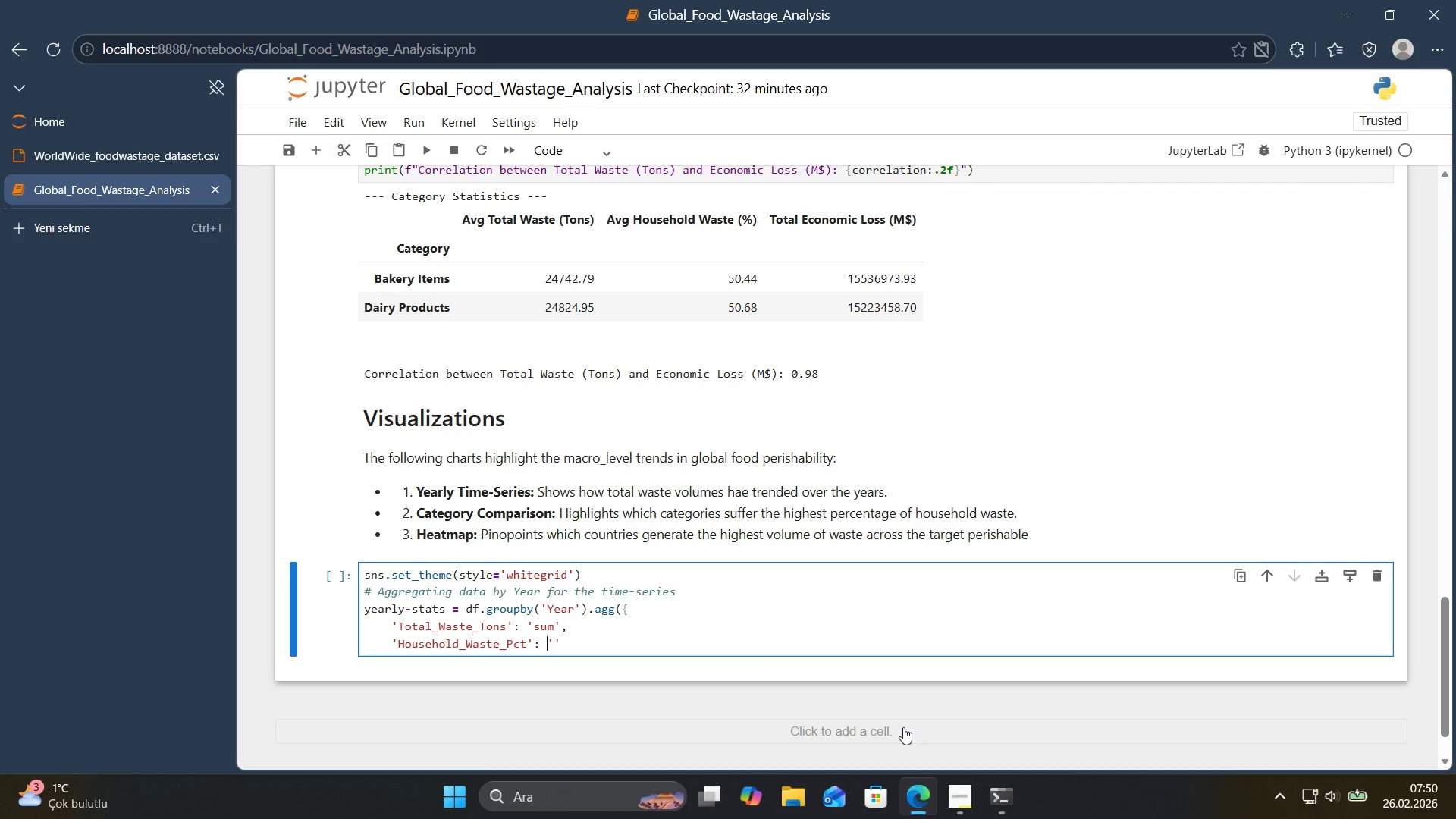 
key(ArrowRight)
 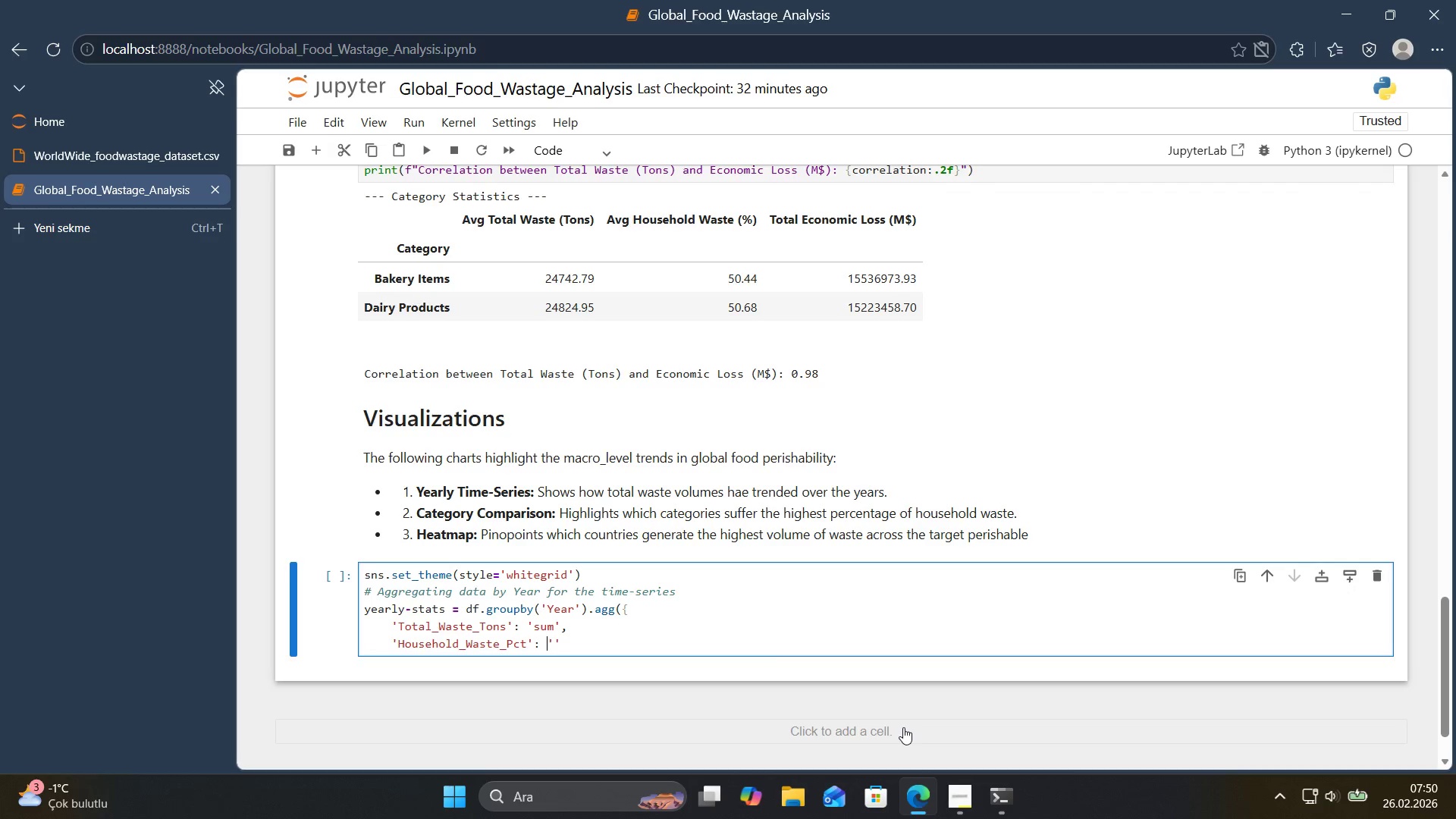 
key(ArrowRight)
 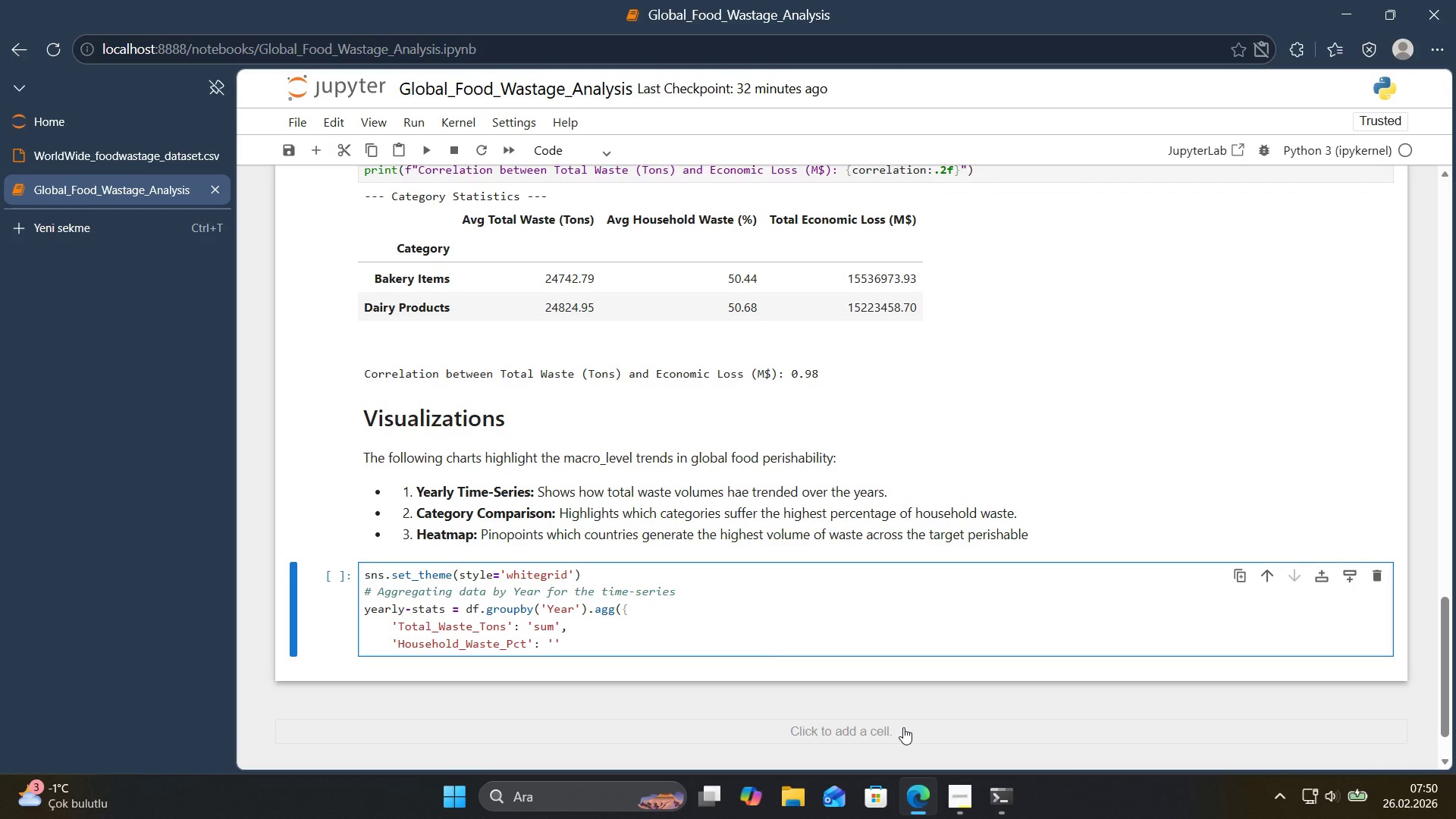 
type(sum,)
key(Backspace)
 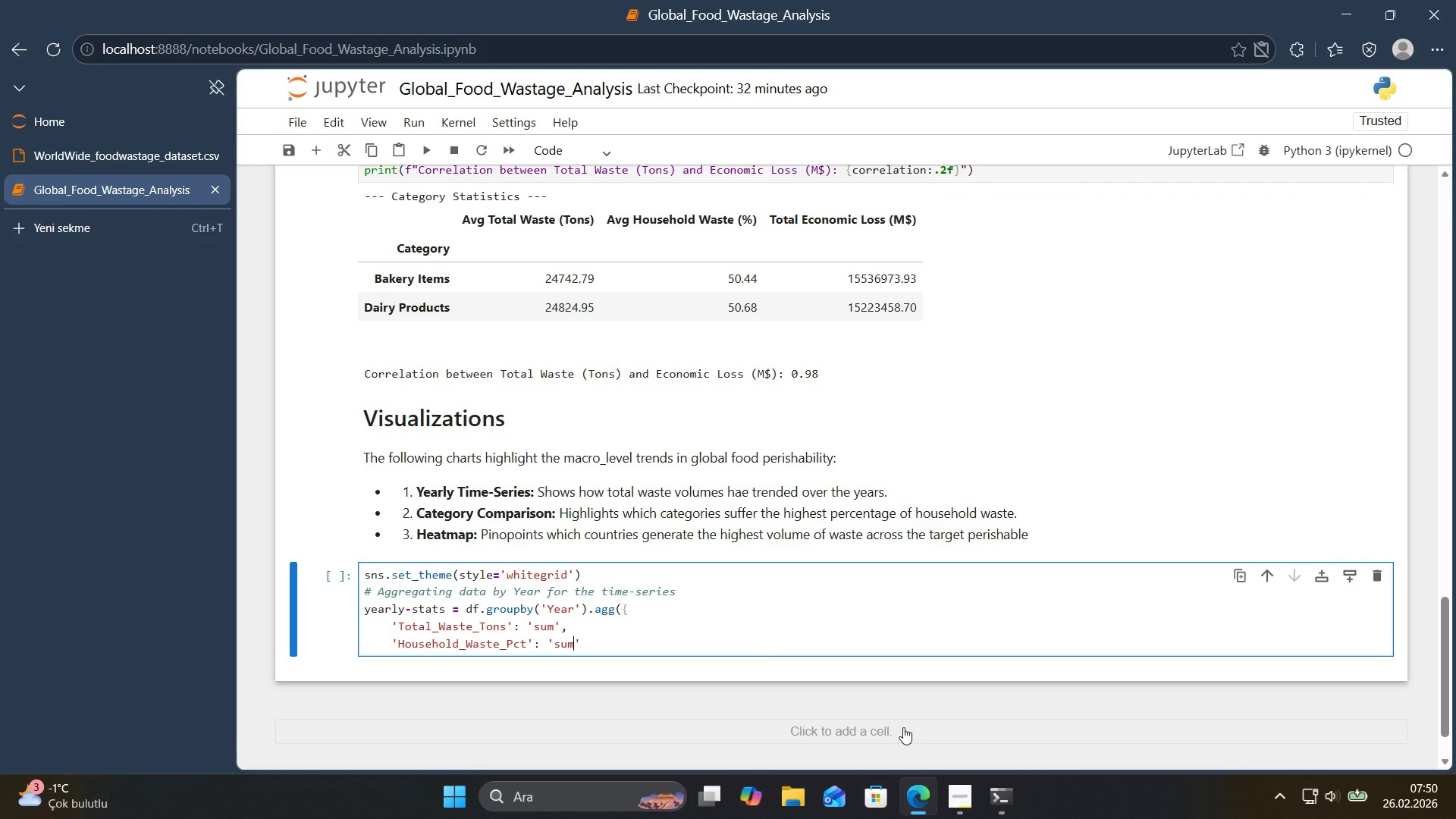 
key(ArrowRight)
 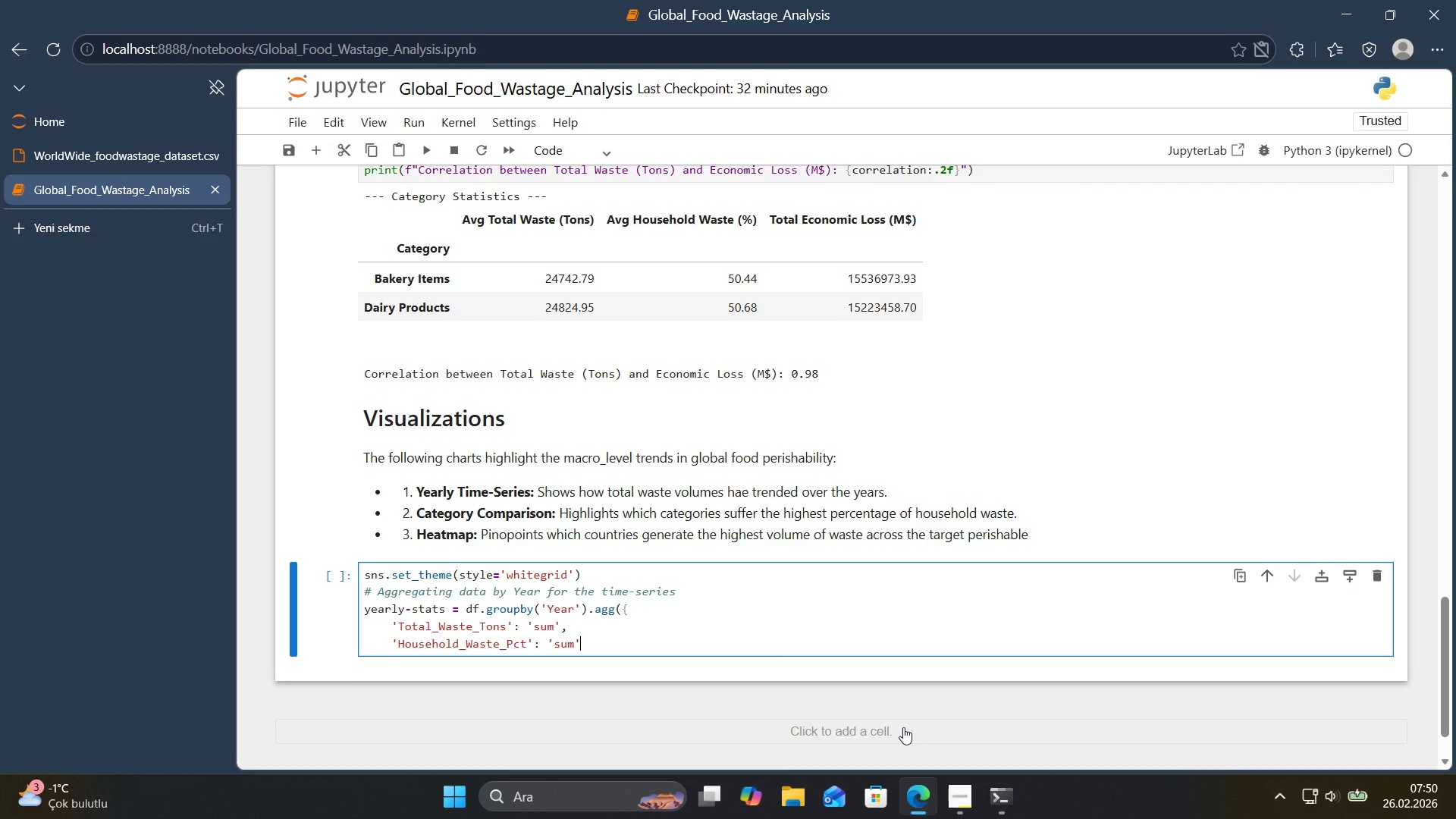 
key(Comma)
 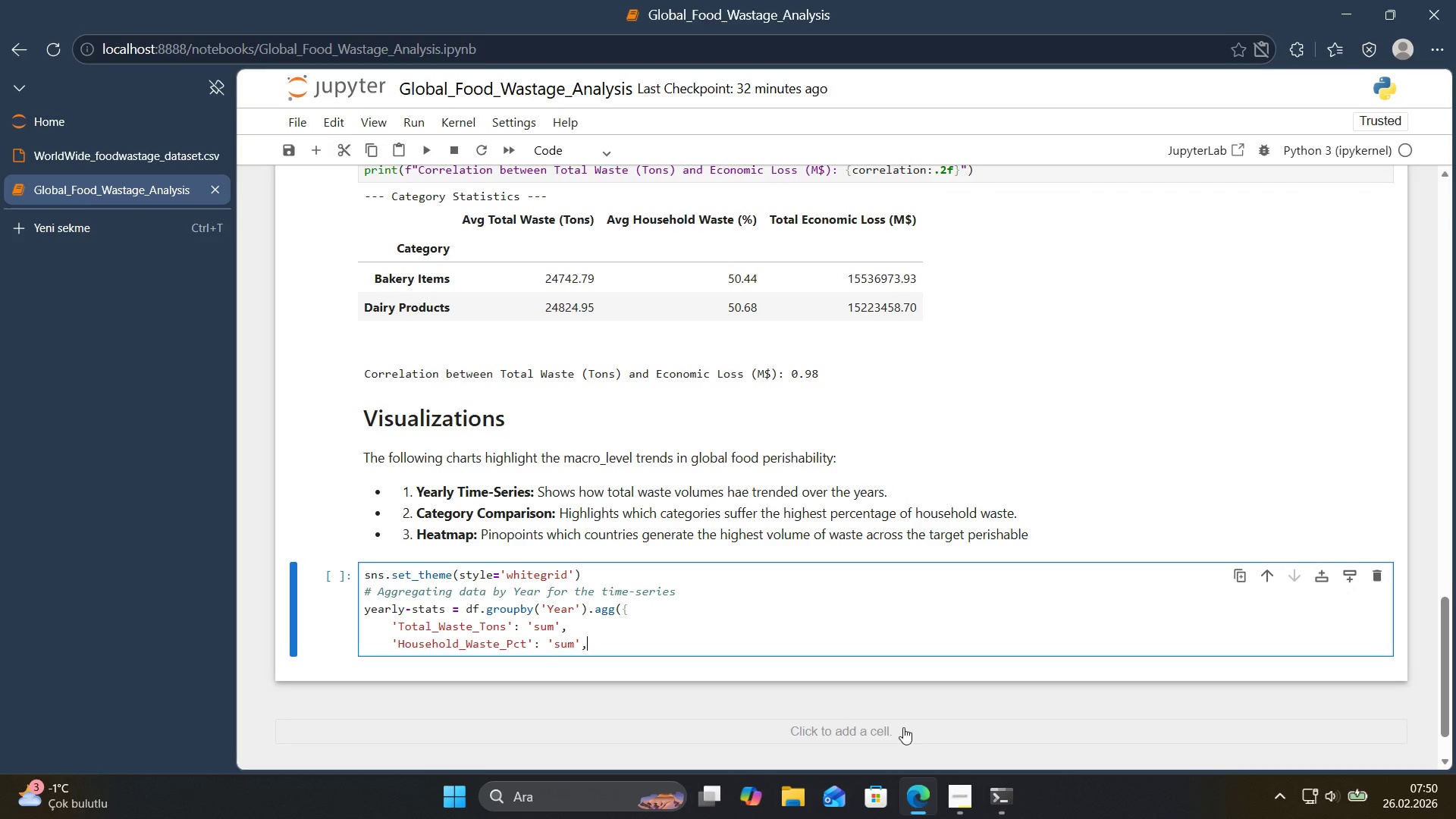 
key(Enter)
 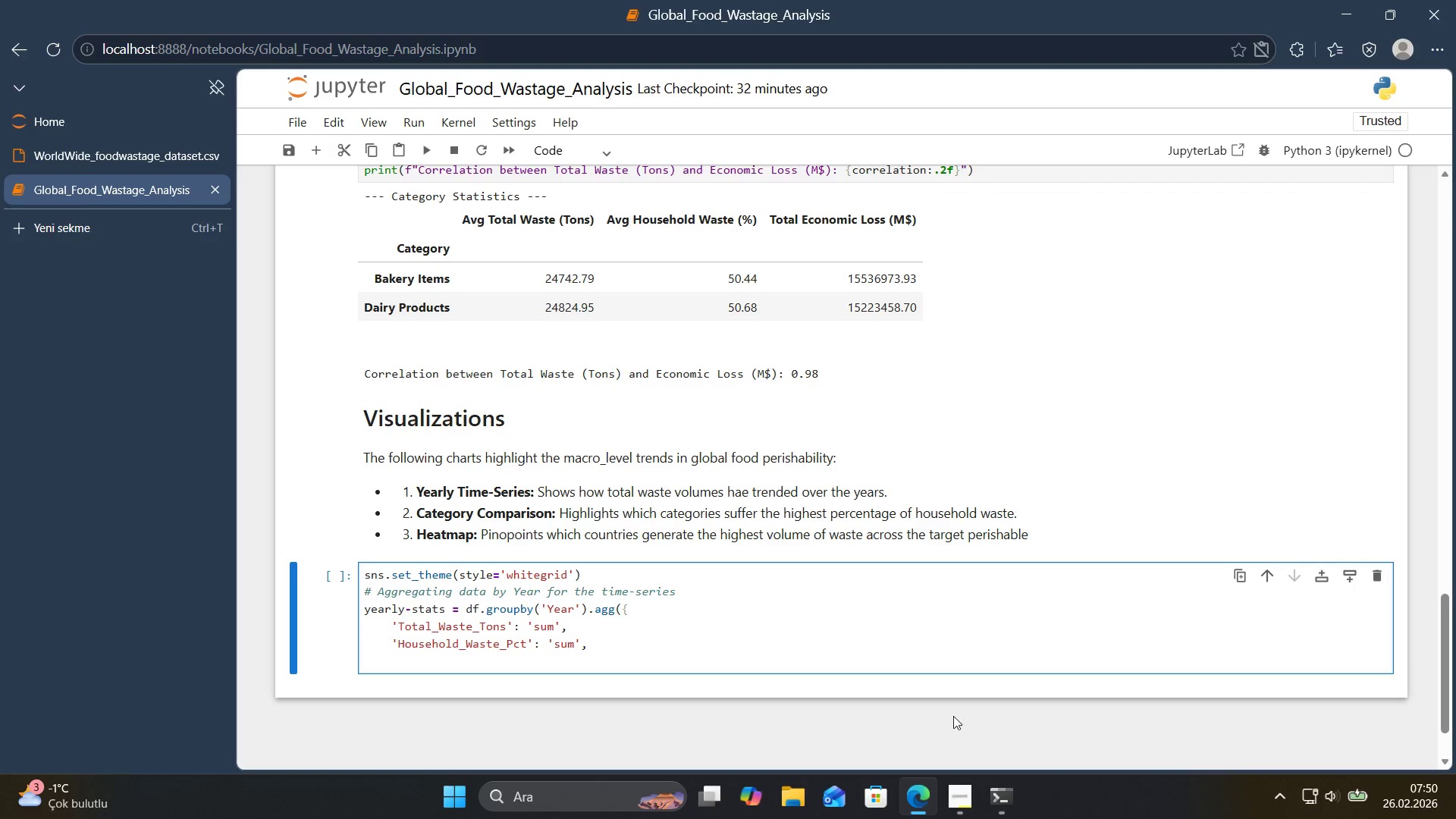 
left_click([566, 645])
 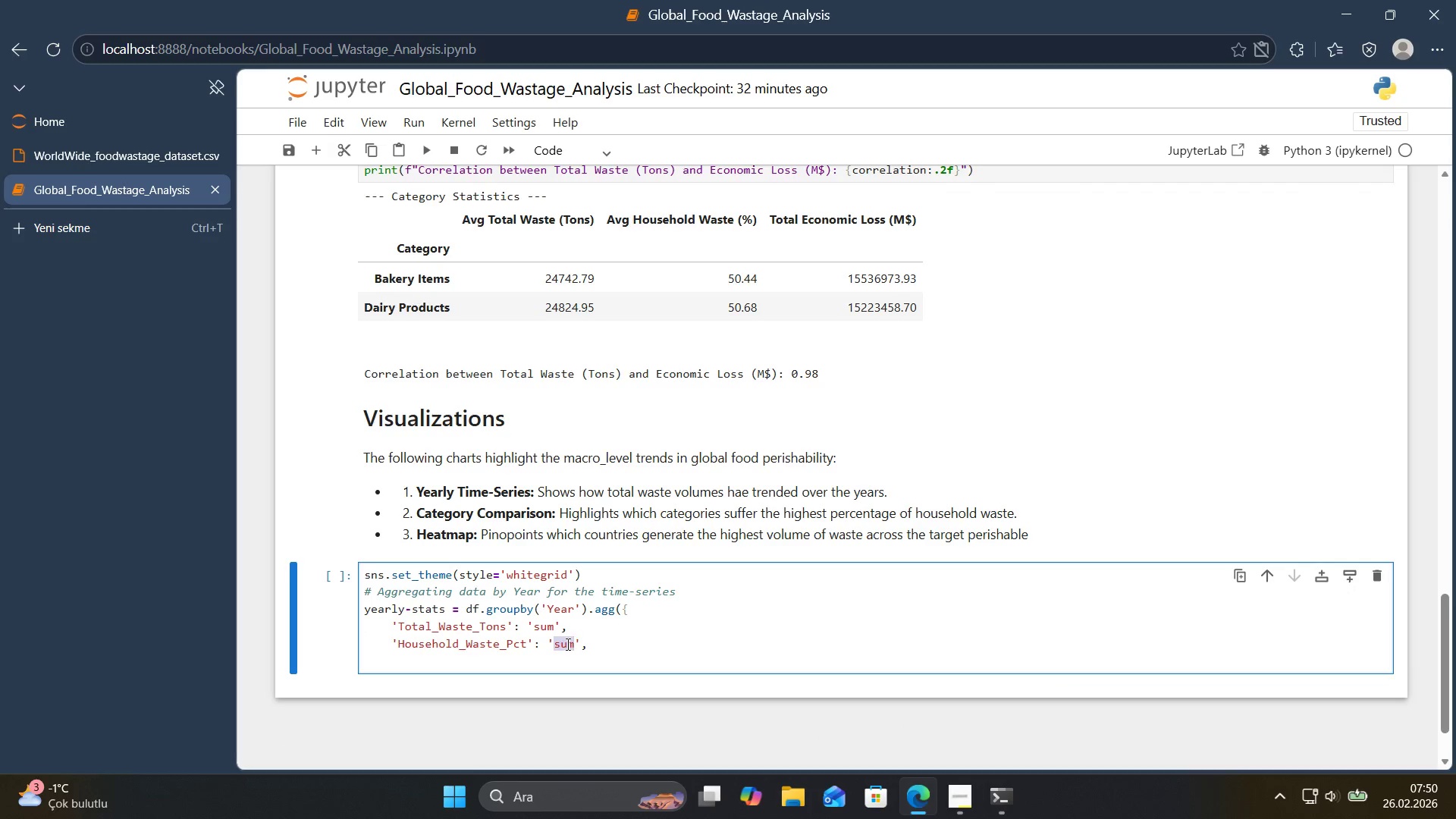 
type(mean)
 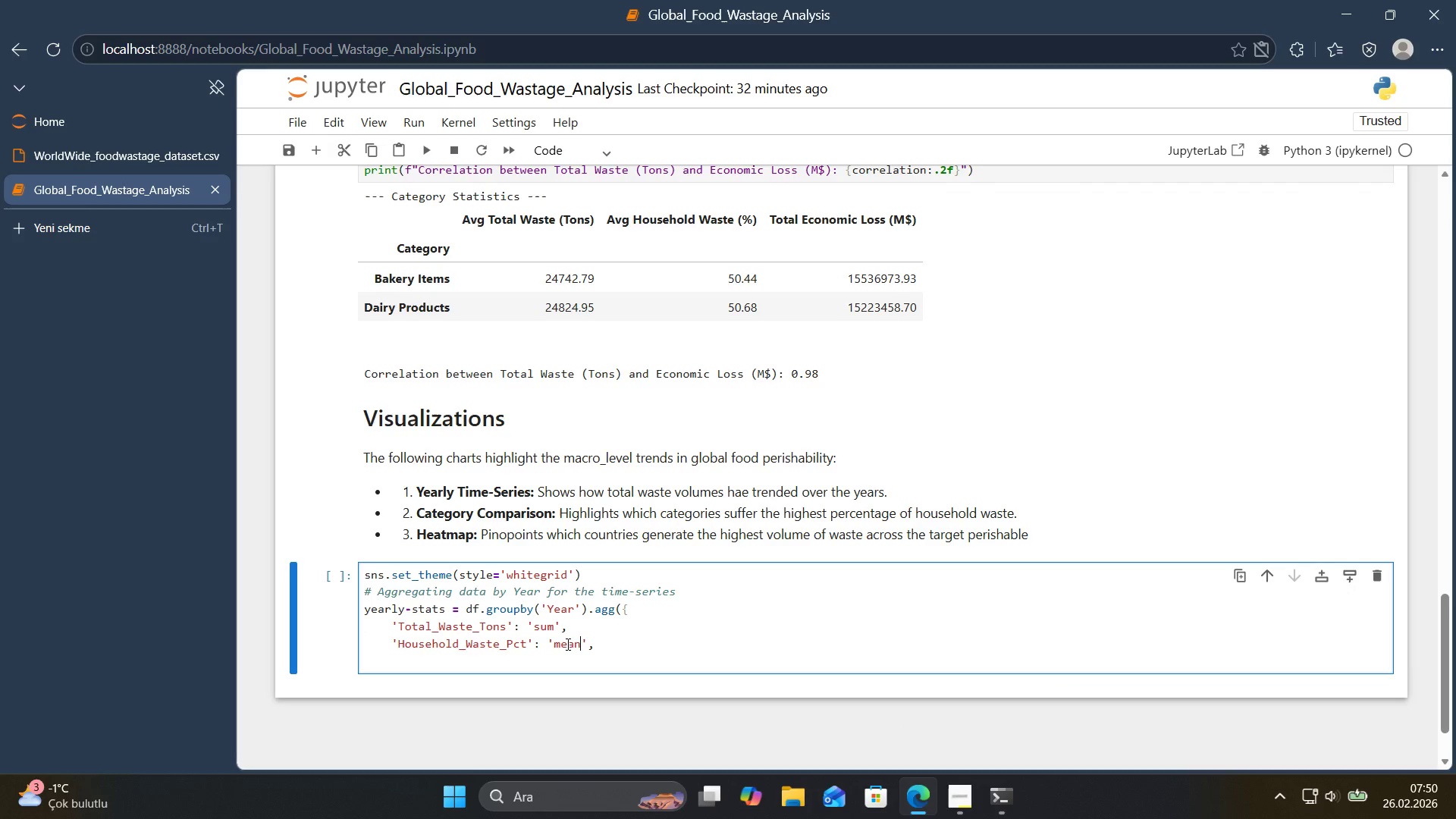 
key(ArrowDown)
 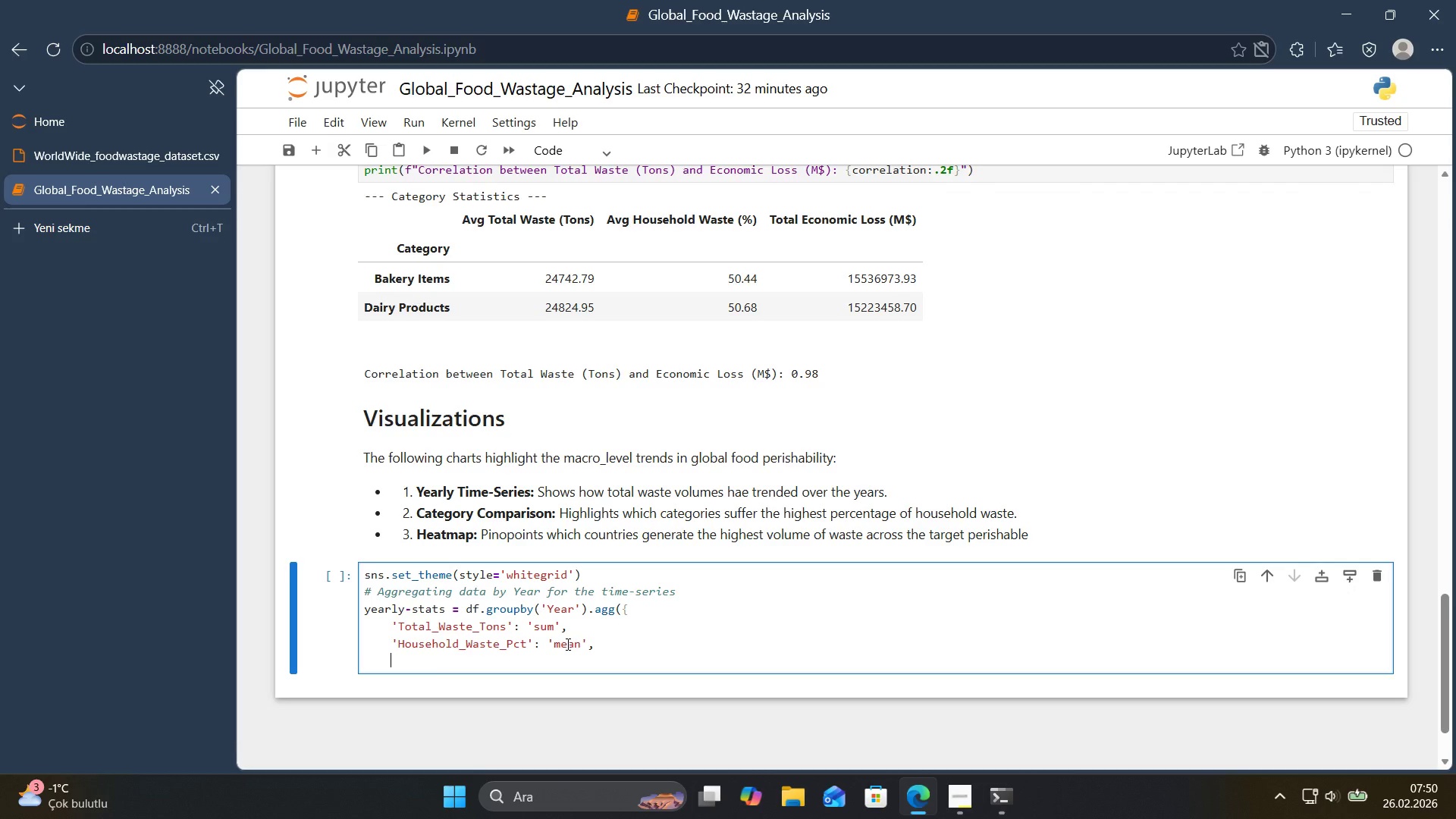 
key(Alt+Control+0)
 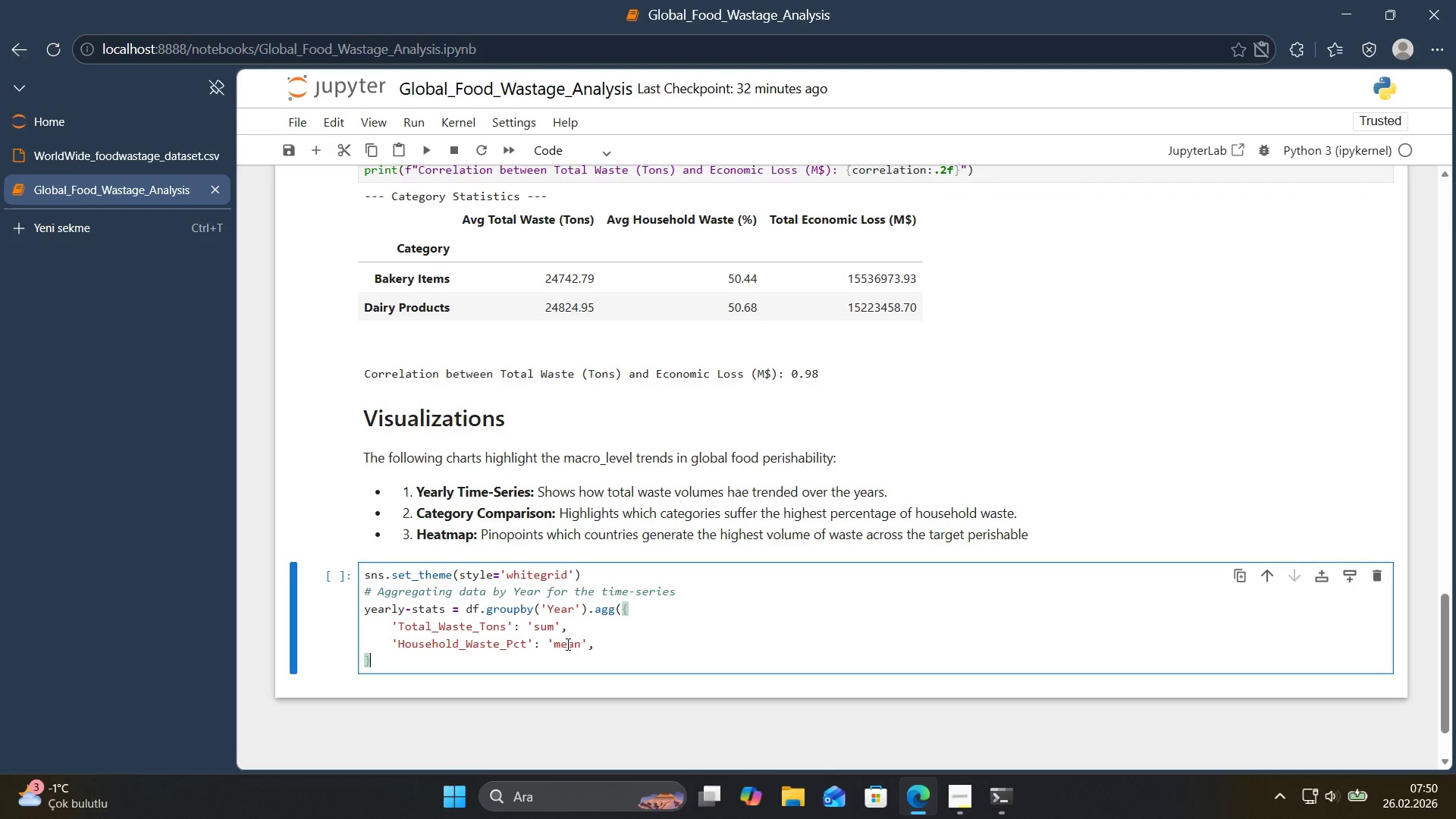 
type((.reset_'ndex*()
 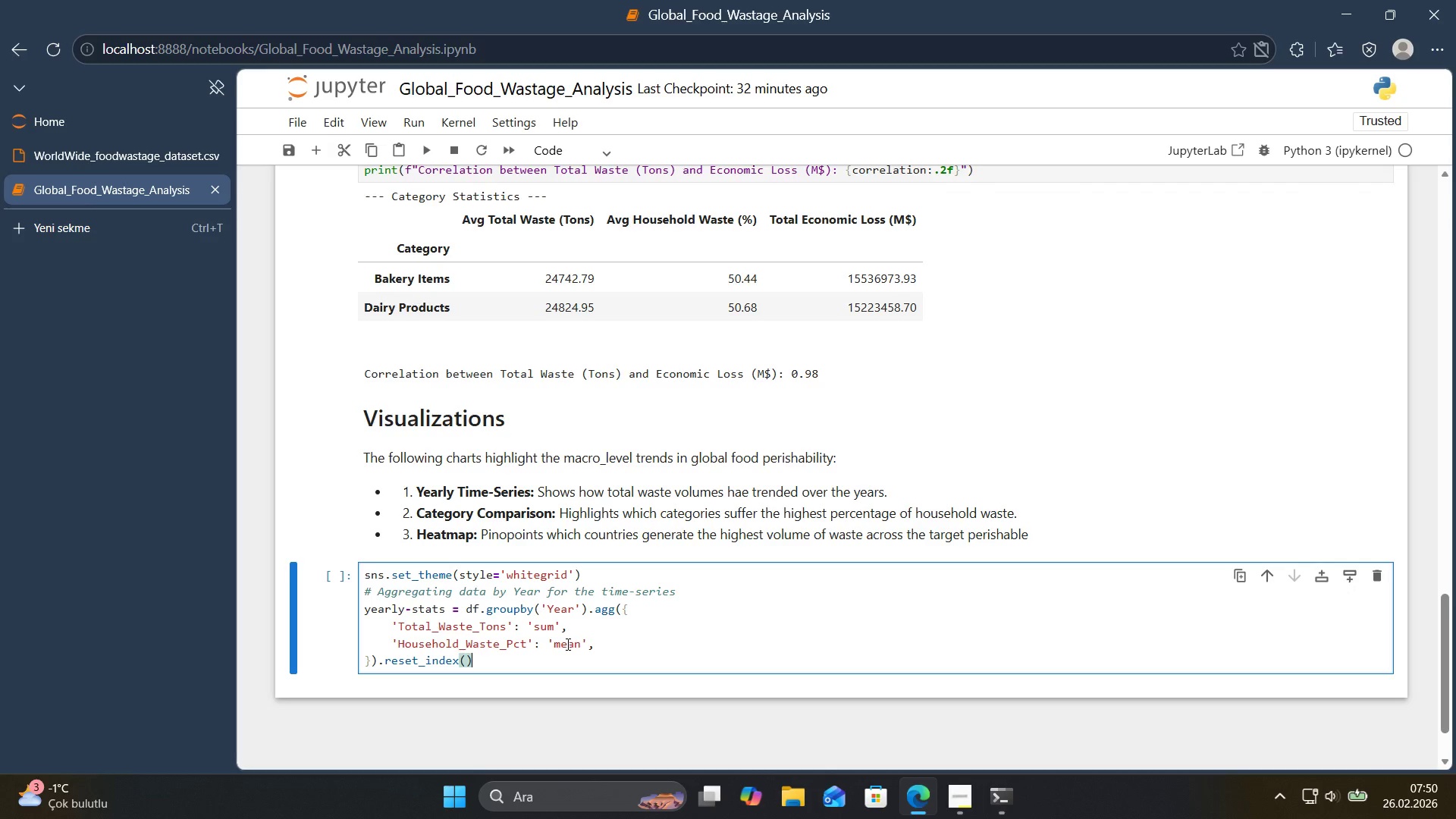 
 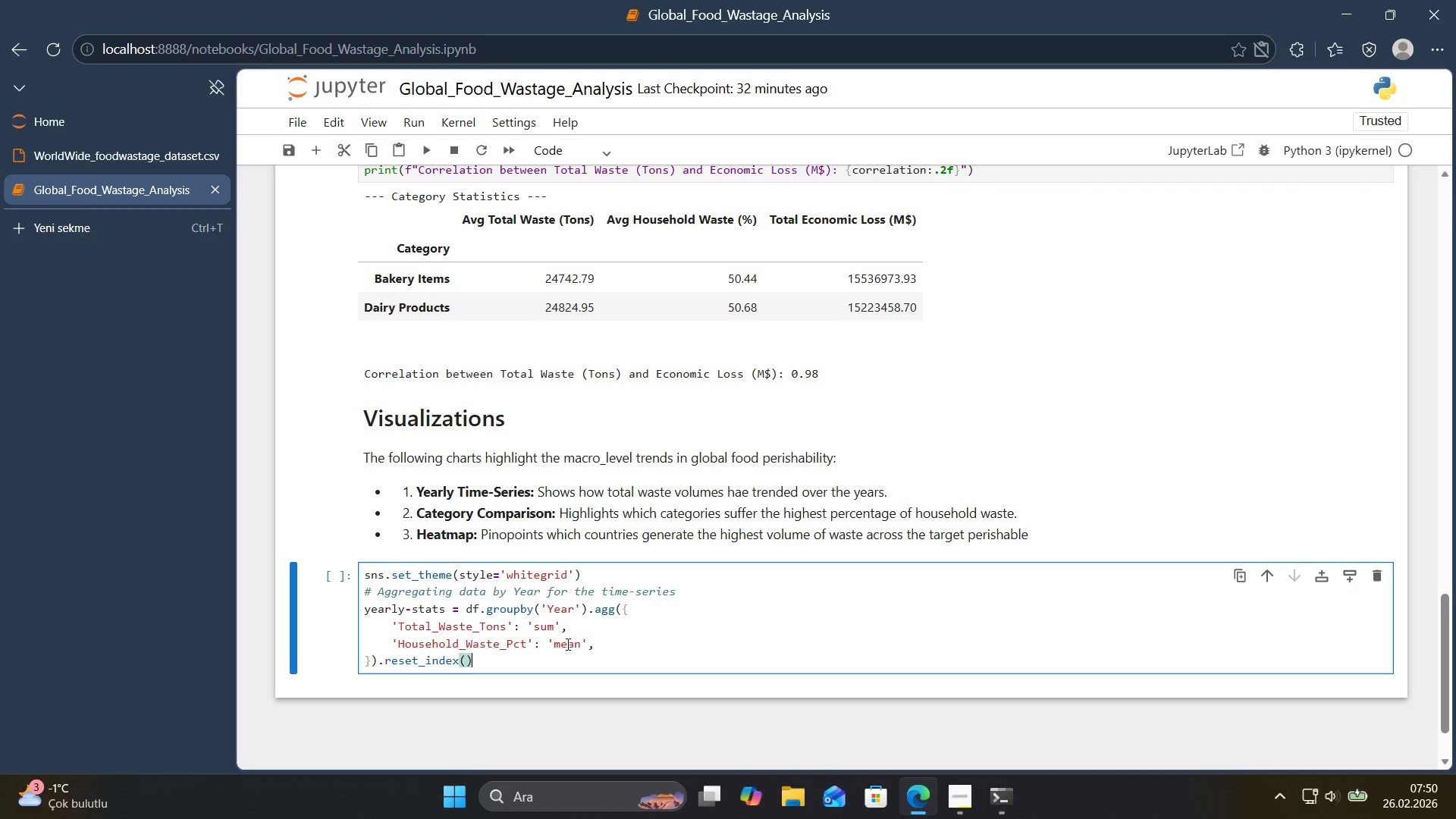 
key(ArrowRight)
 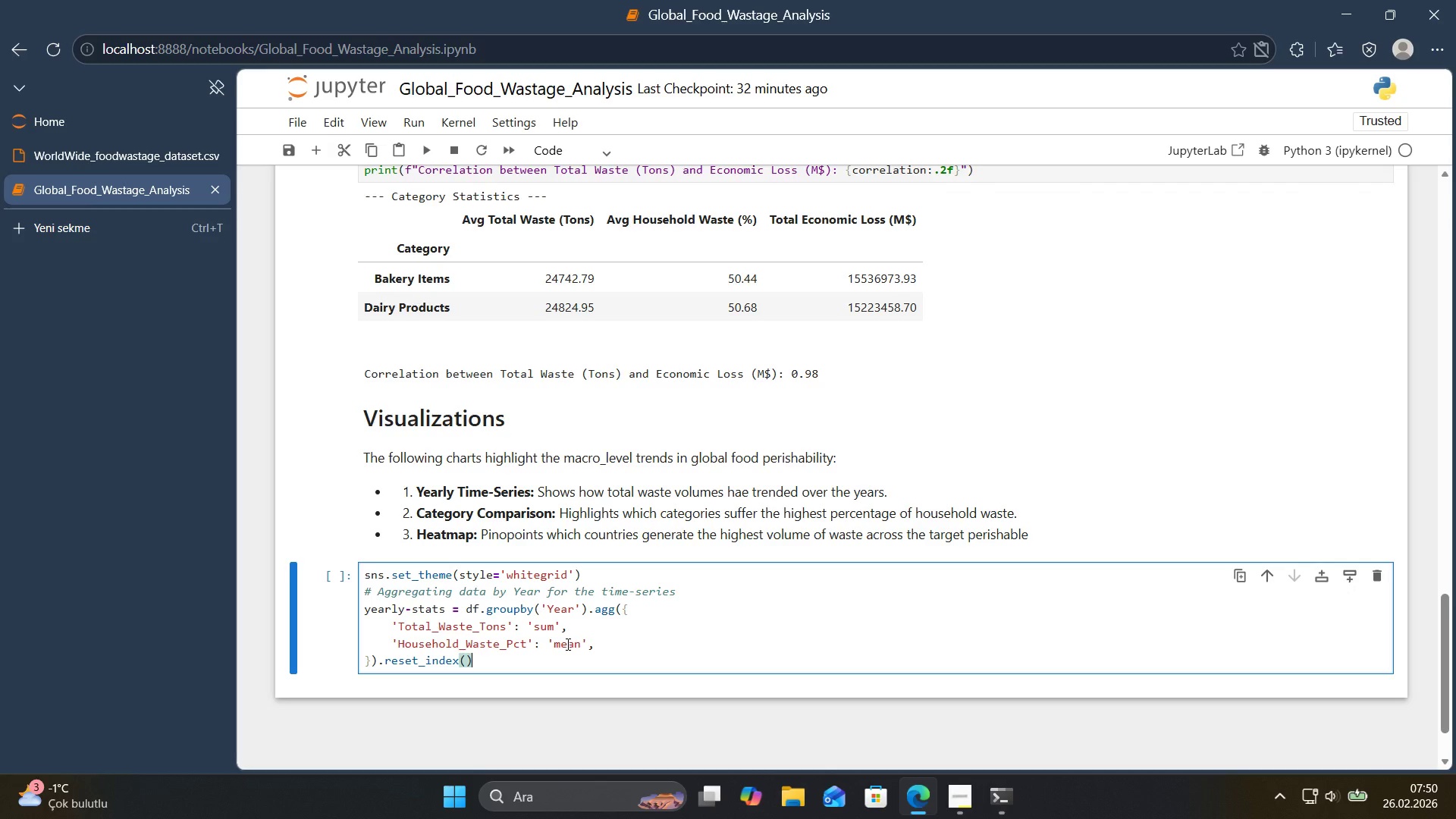 
key(Enter)
 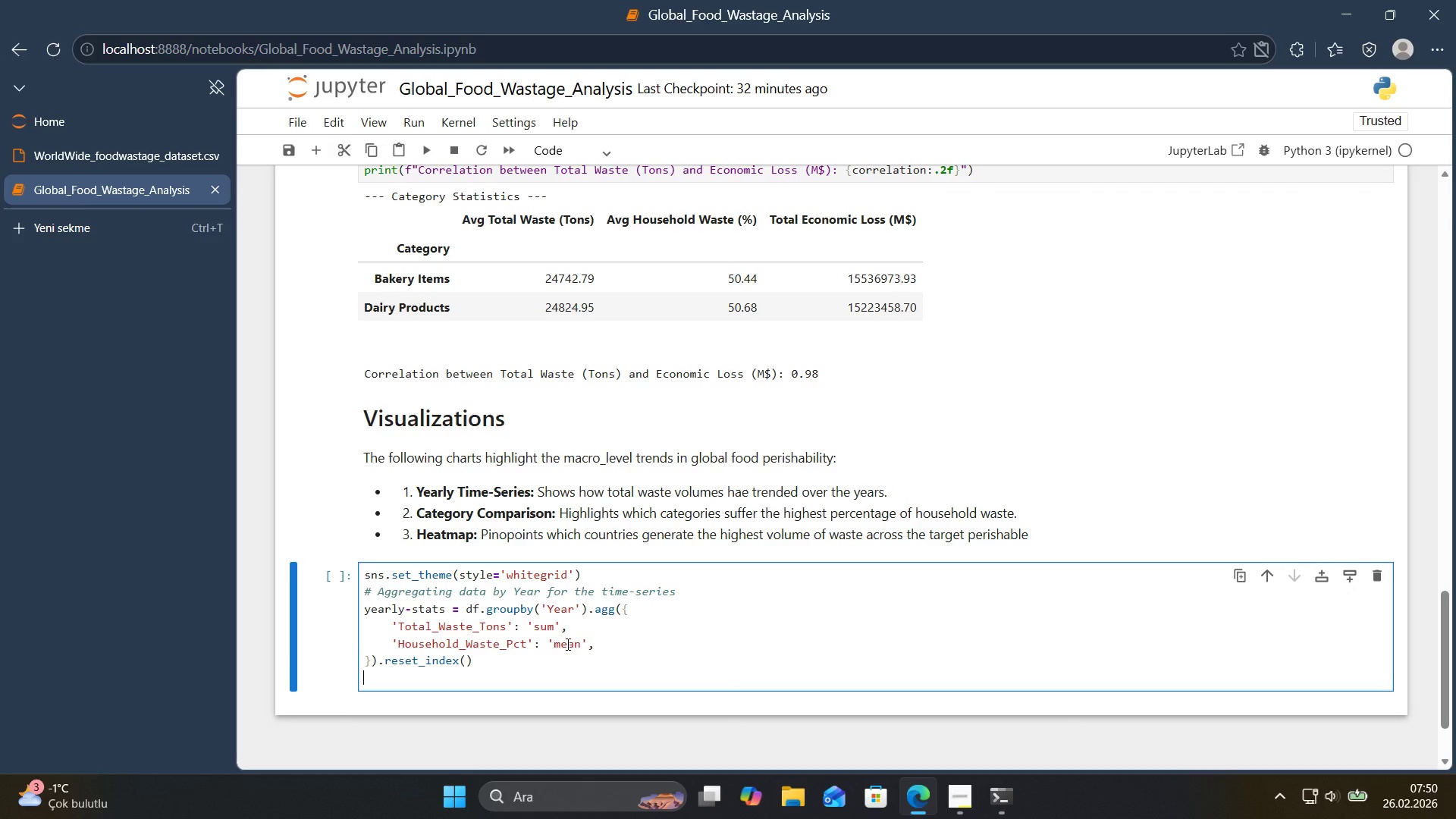 
key(Enter)
 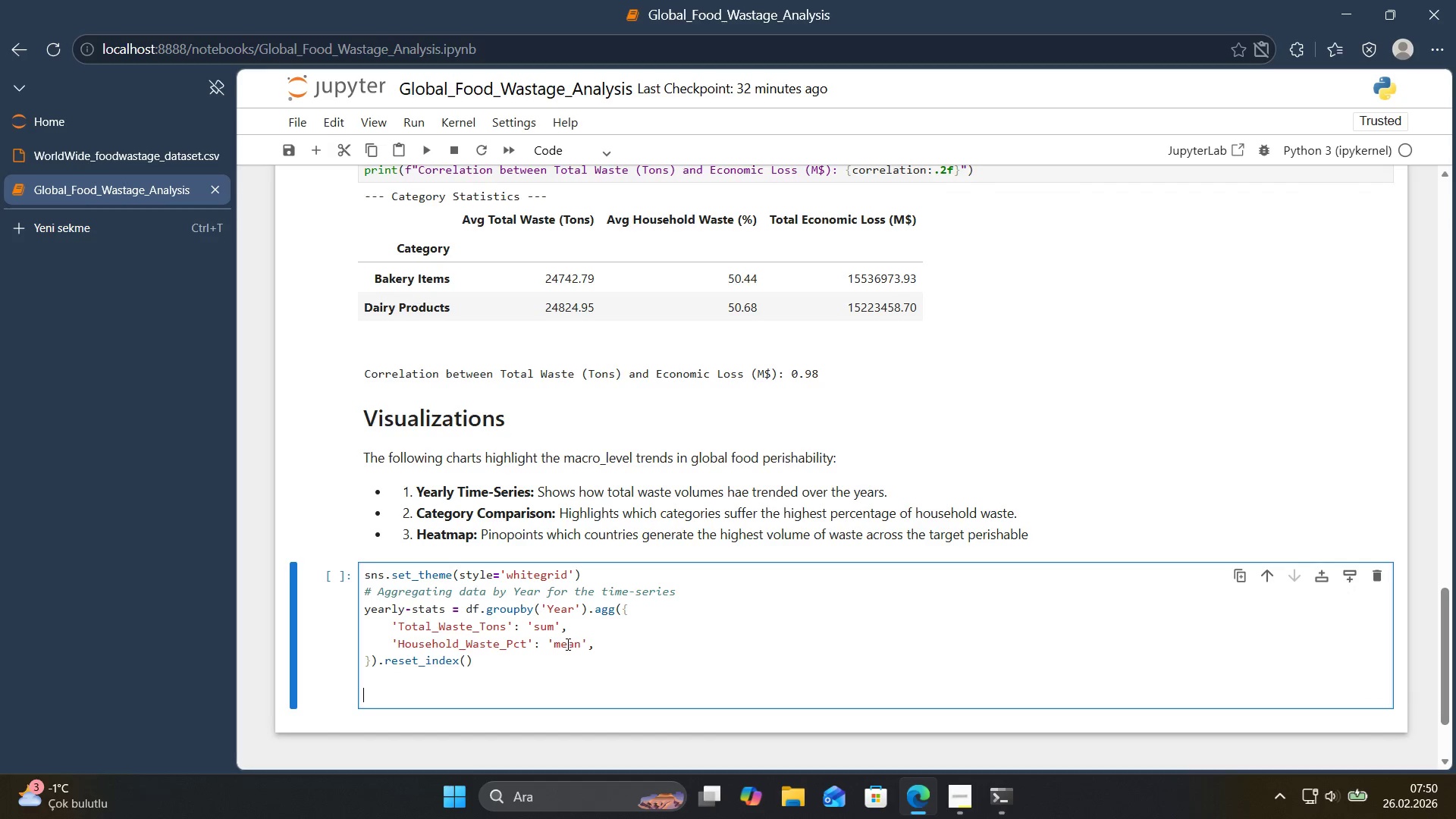 
type(f'g.)
key(Backspace)
type(, axes ) plt.subplot)
 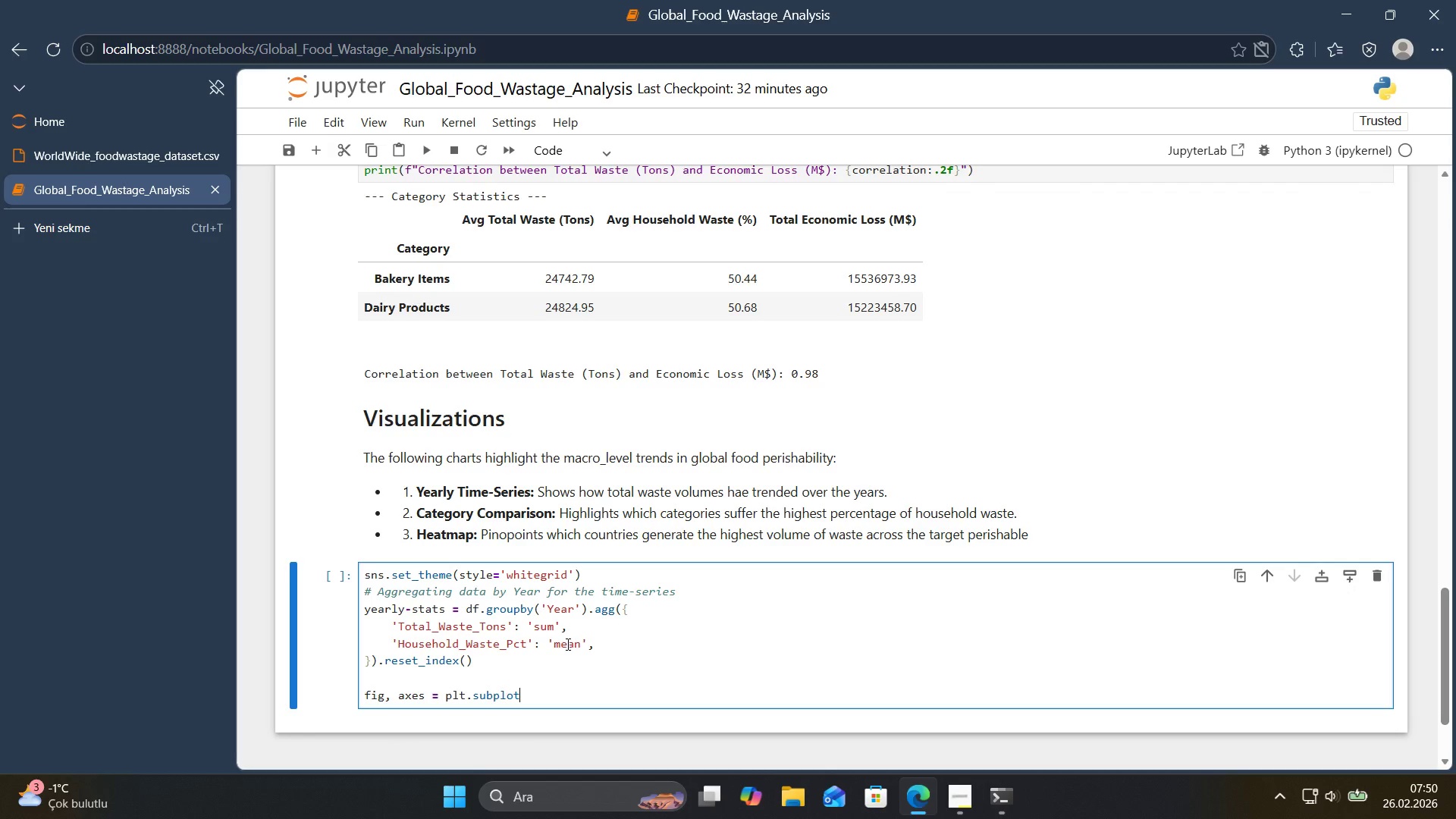 
hold_key(key=Backspace, duration=0.61)
 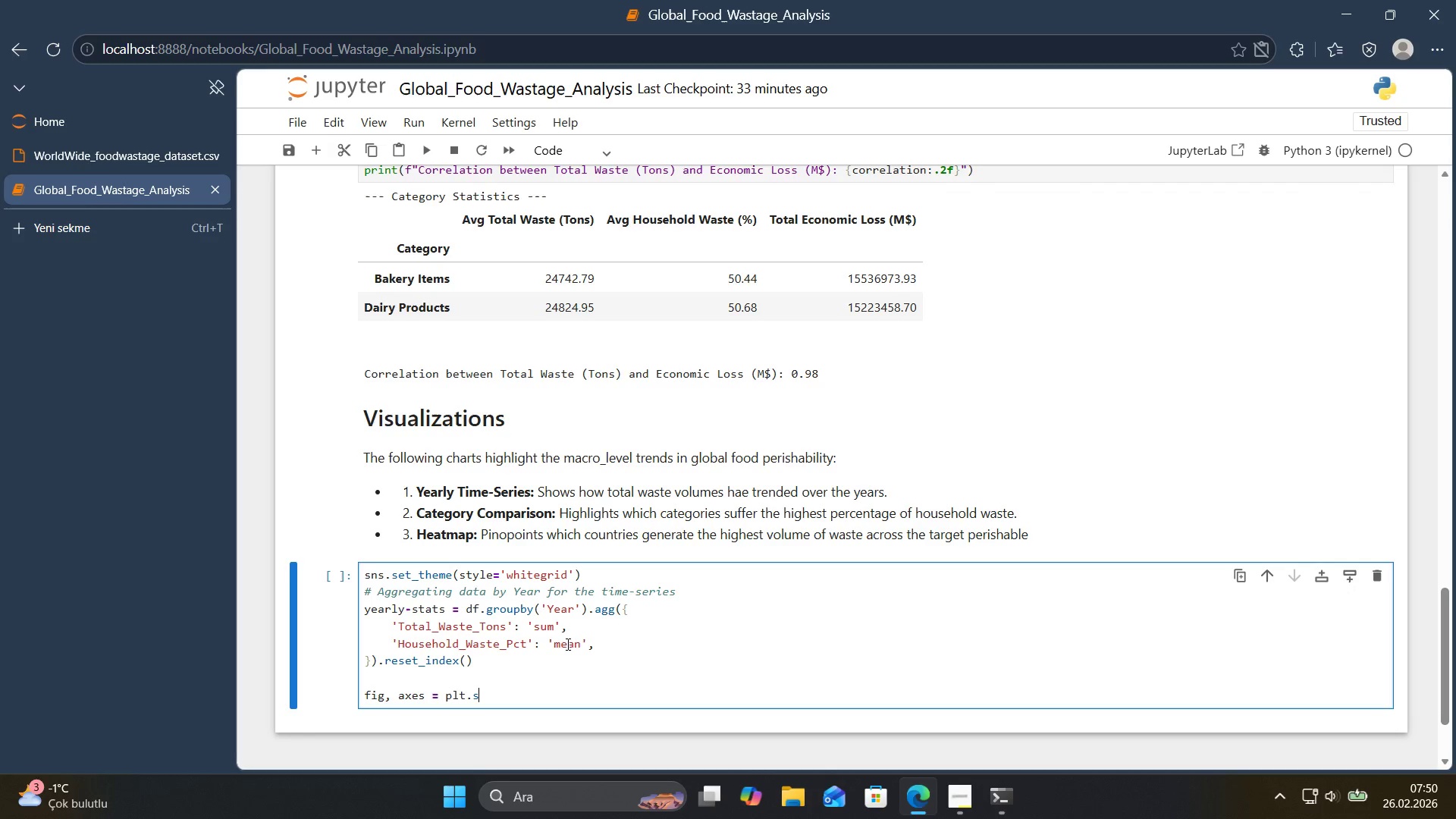 
key(Backspace)
type(ubplot*()
 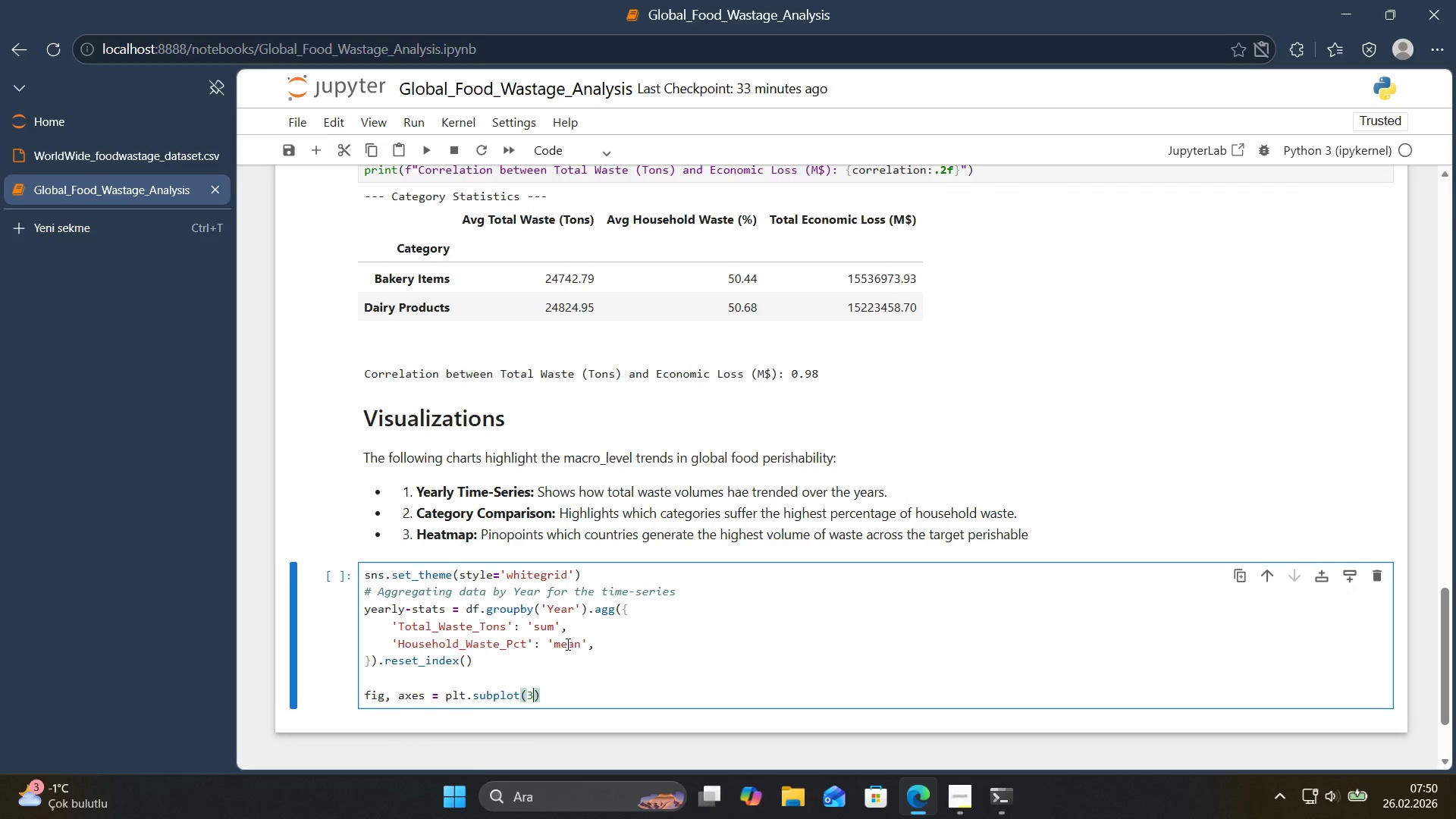 
 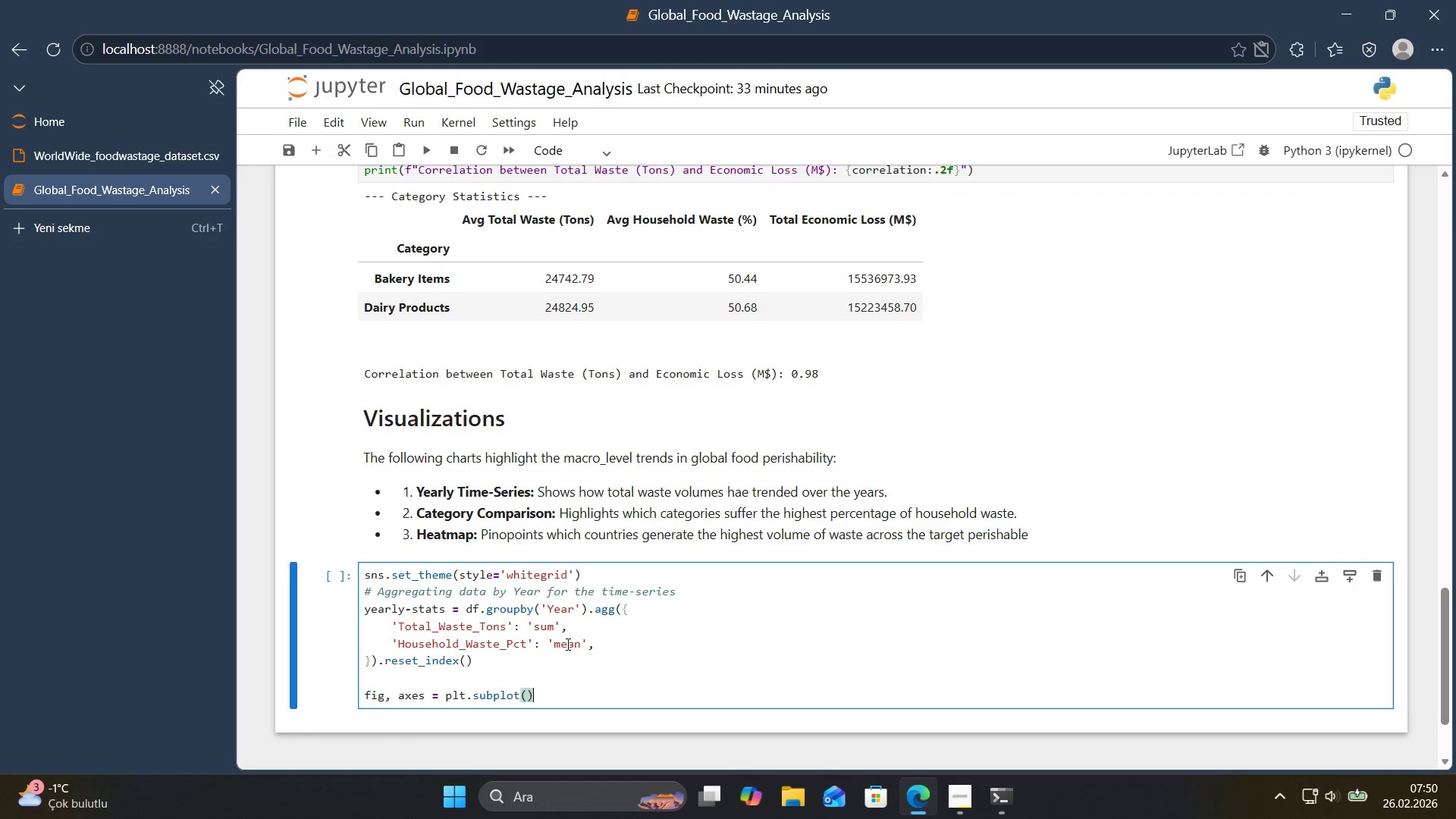 
key(ArrowLeft)
 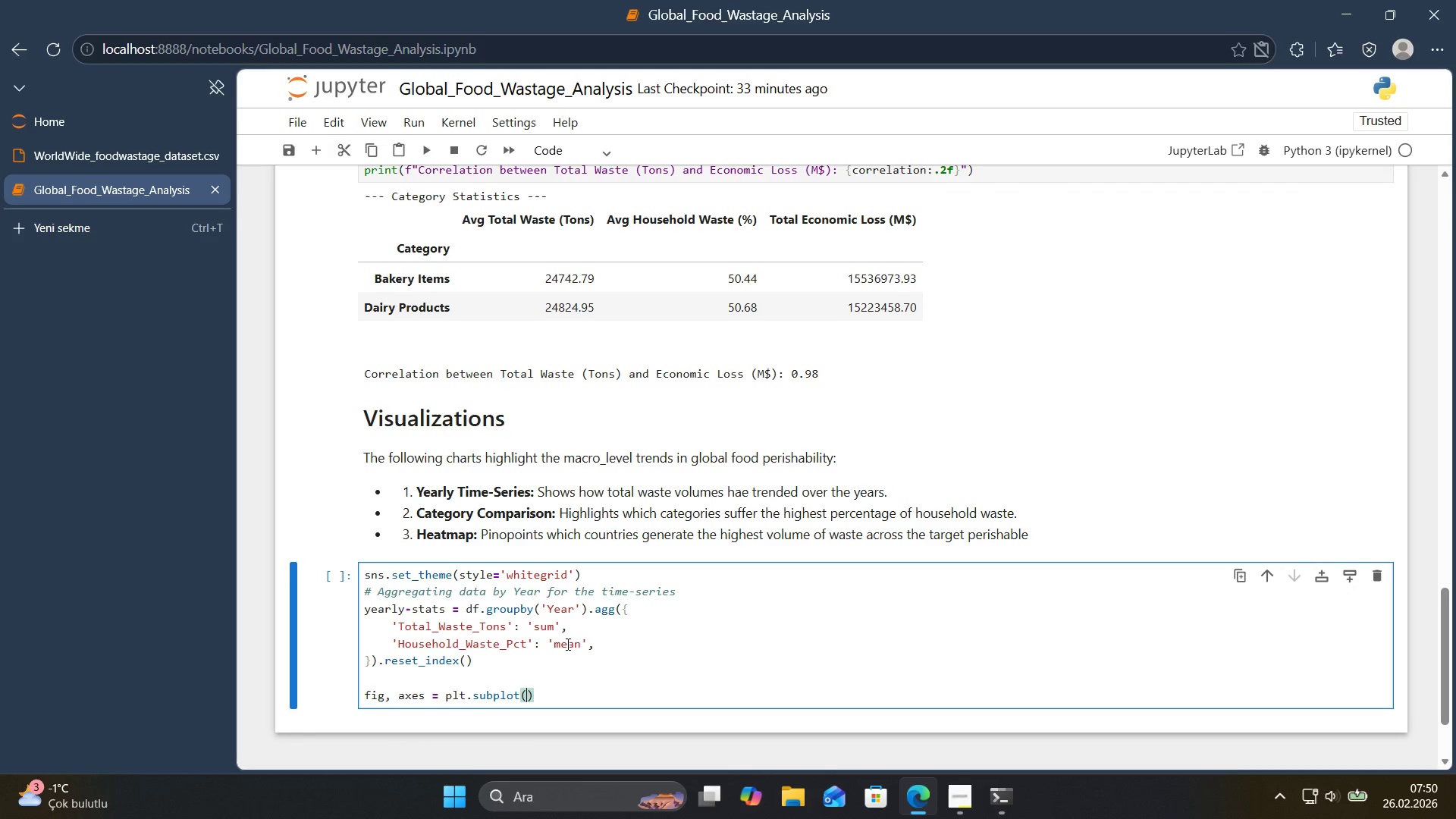 
key(3)
 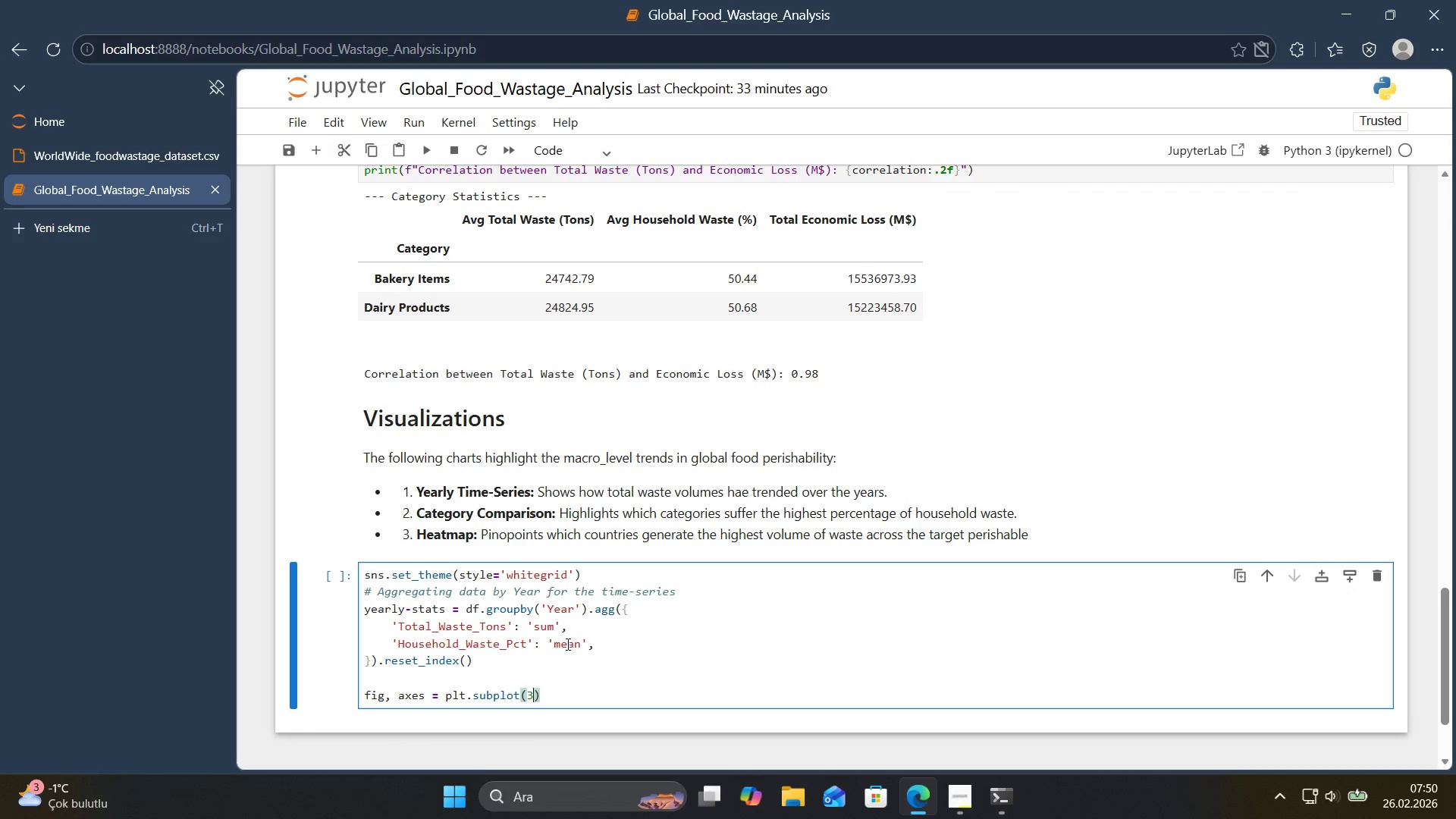 
key(Comma)
 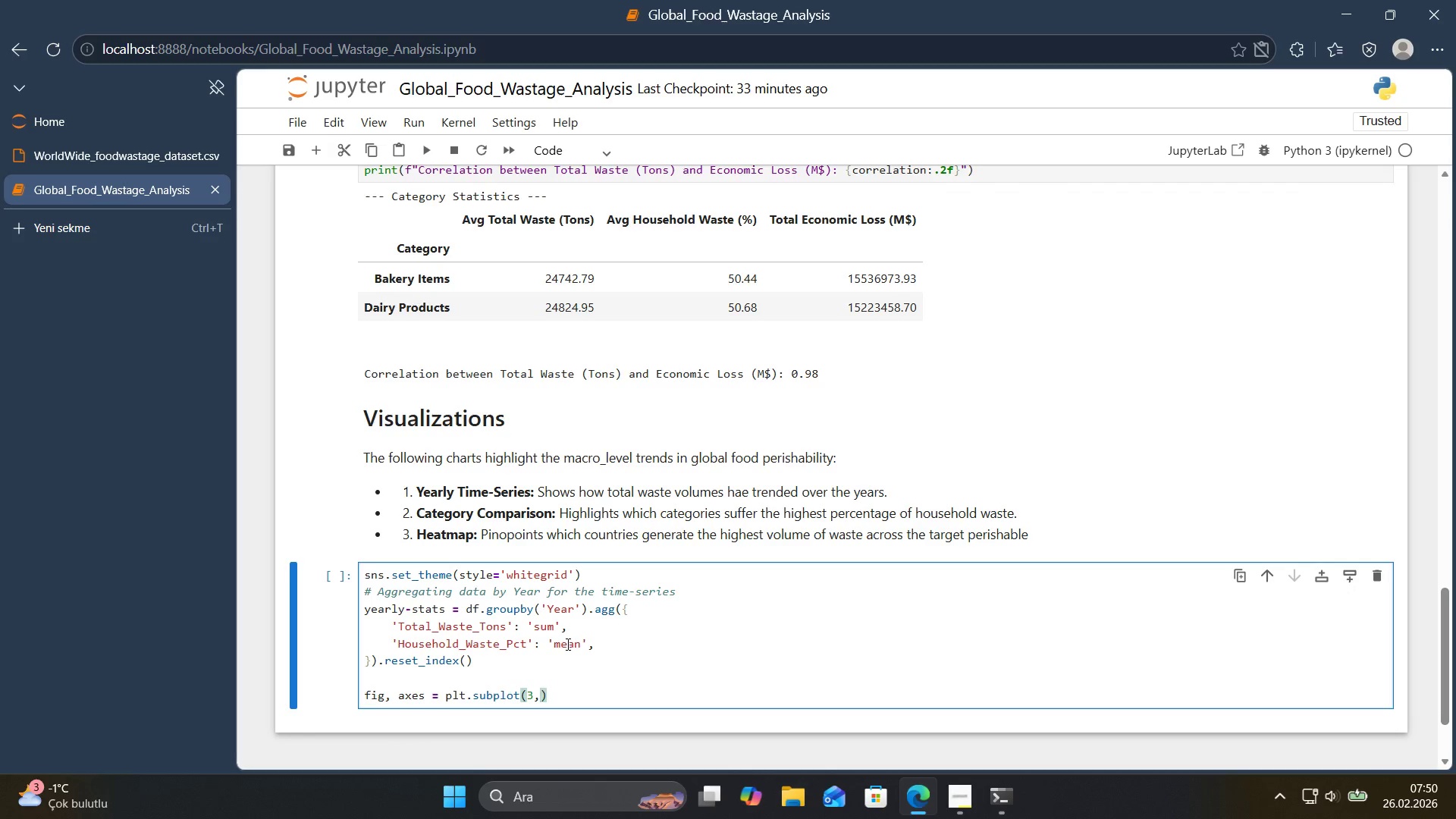 
key(Space)
 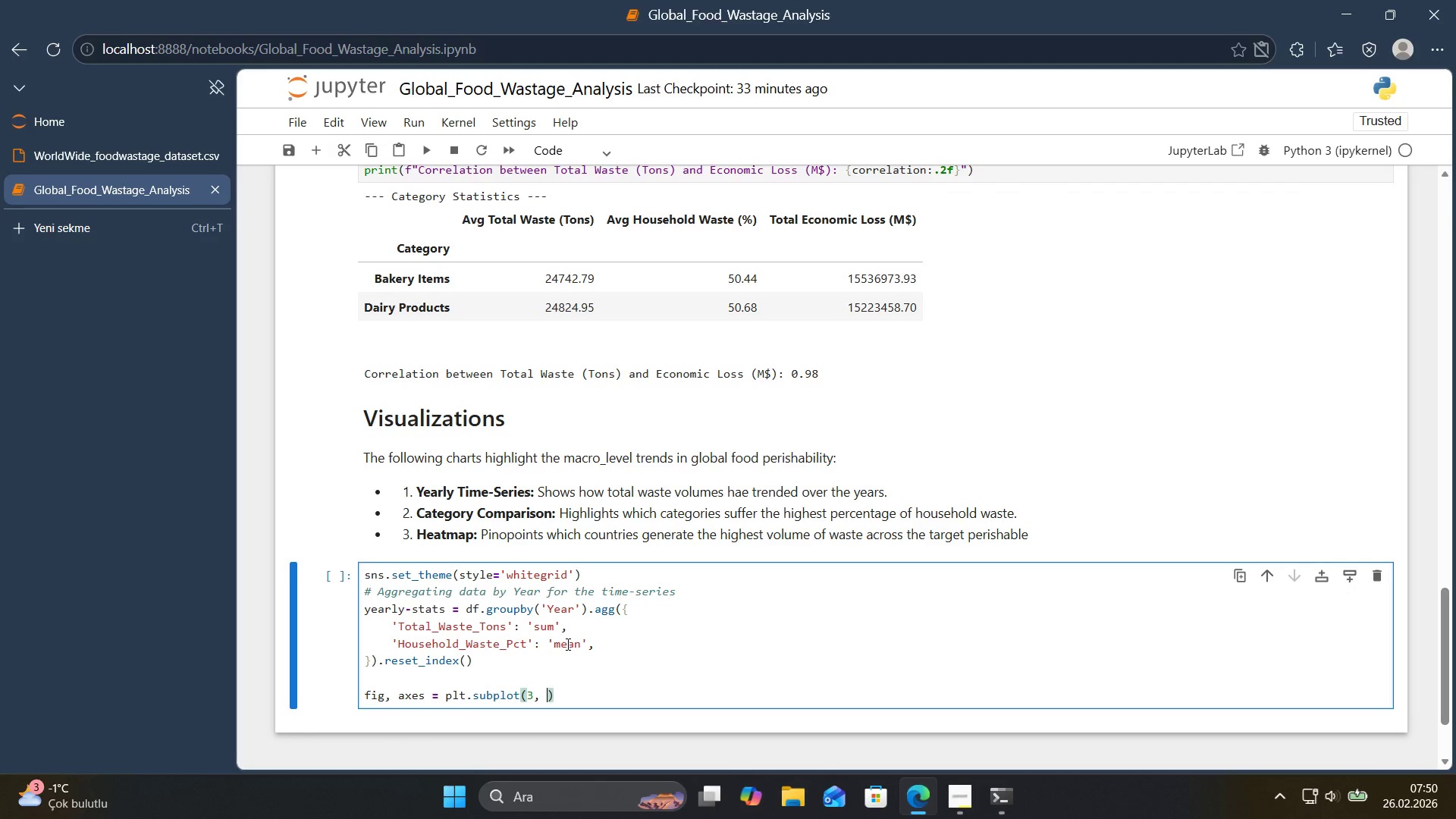 
key(1)
 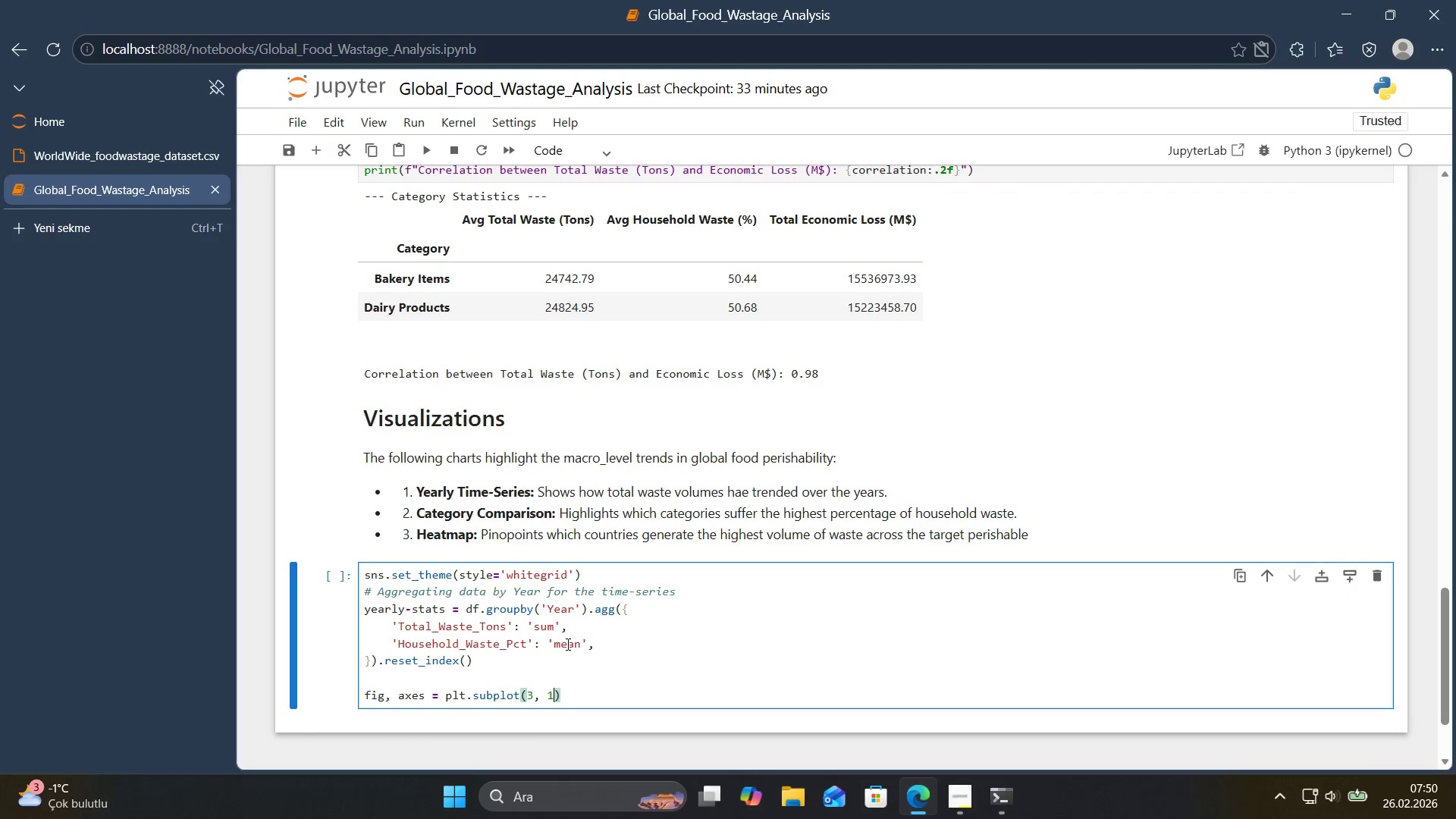 
key(Comma)
 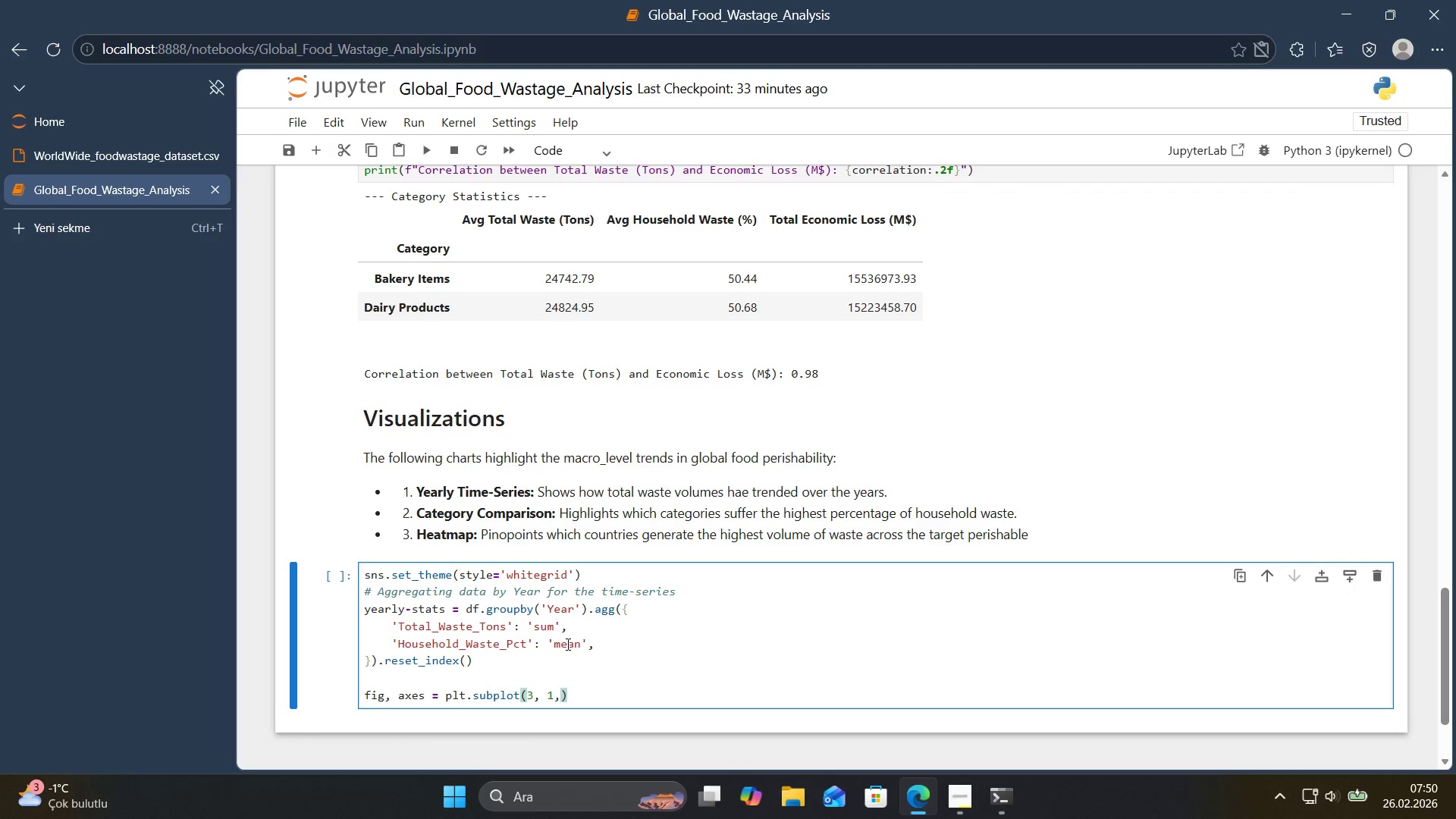 
key(ArrowRight)
 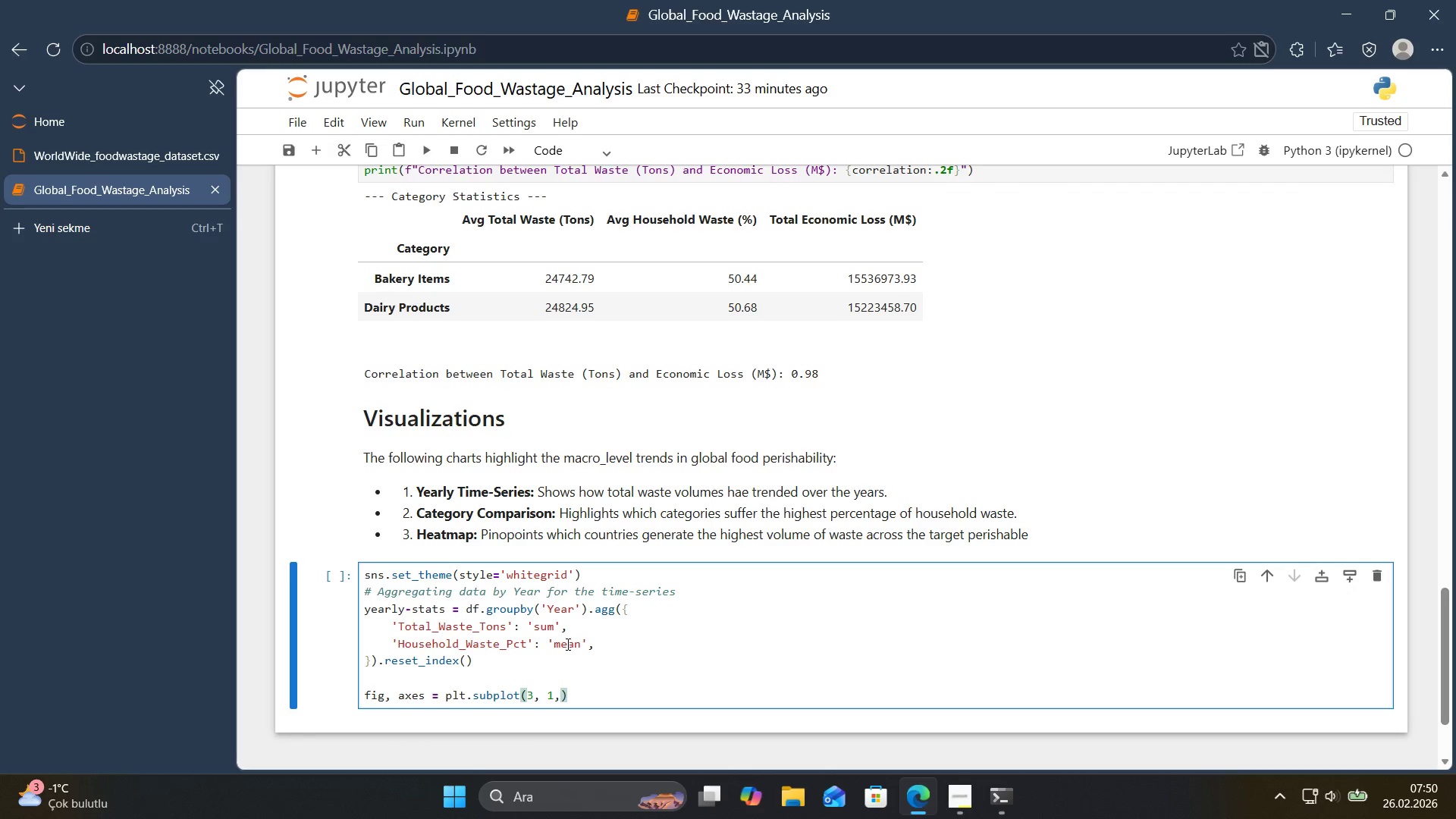 
key(ArrowLeft)
 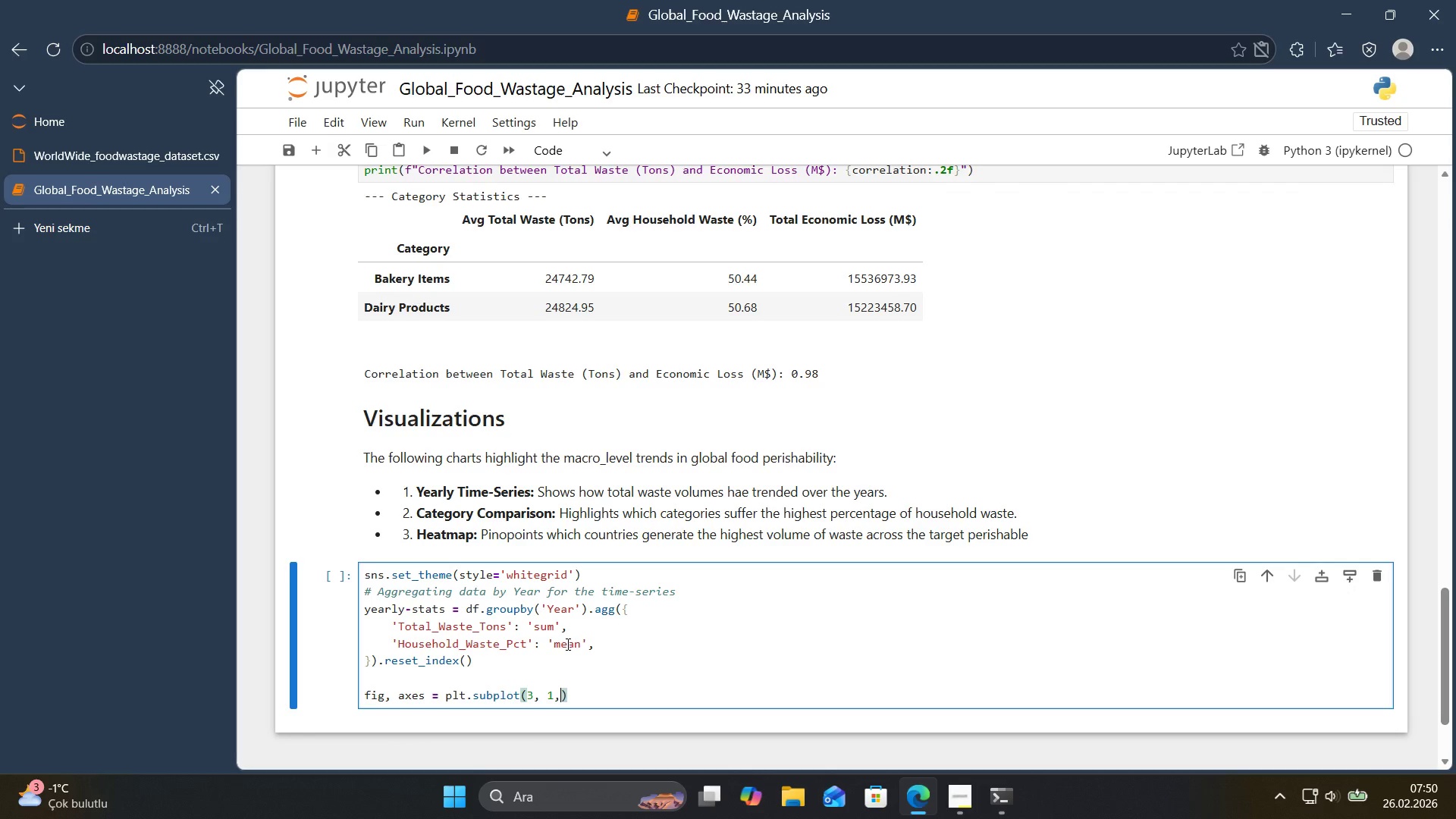 
type( )
key(Backspace)
type( f'gs'ze)*()
 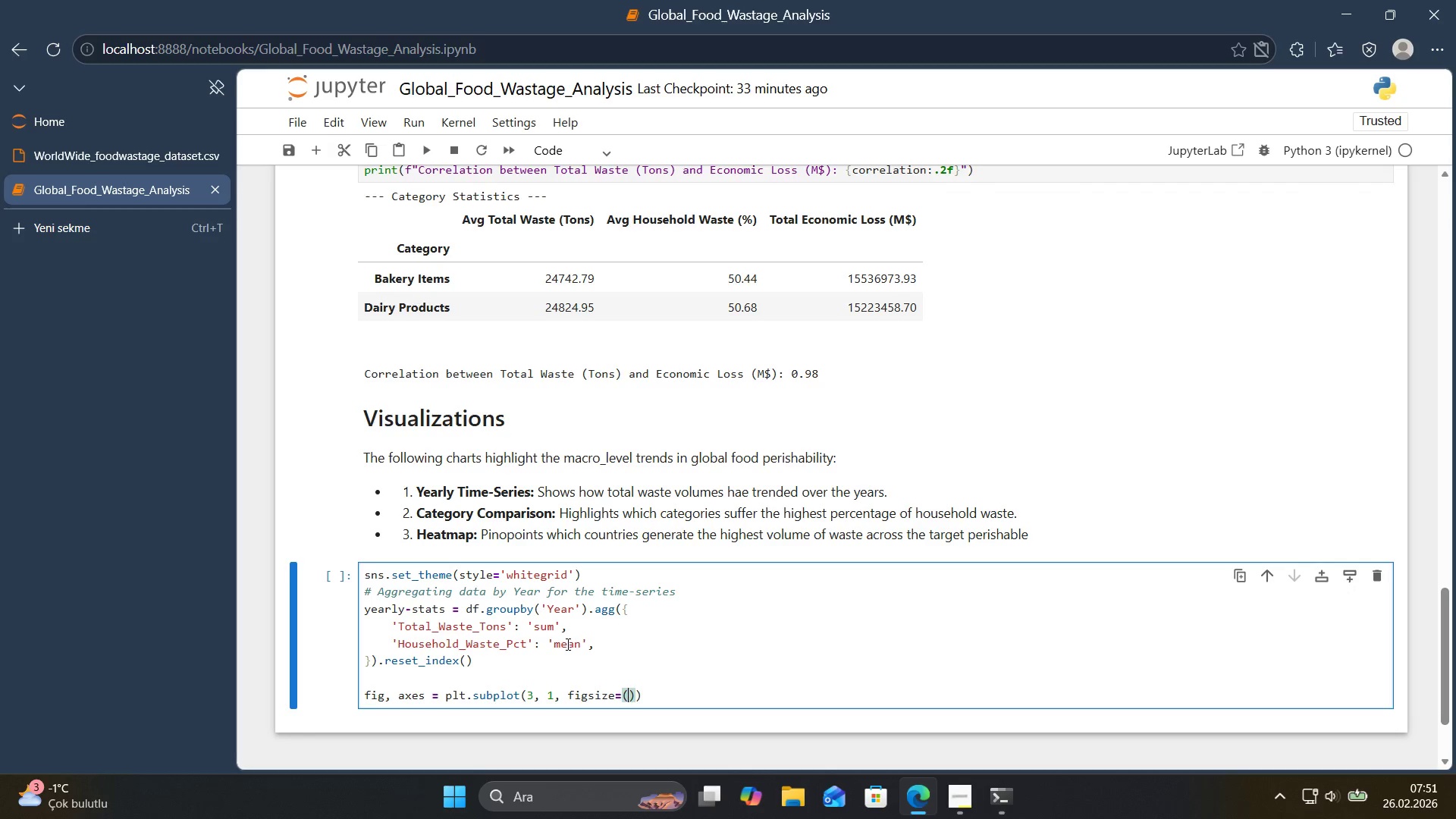 
 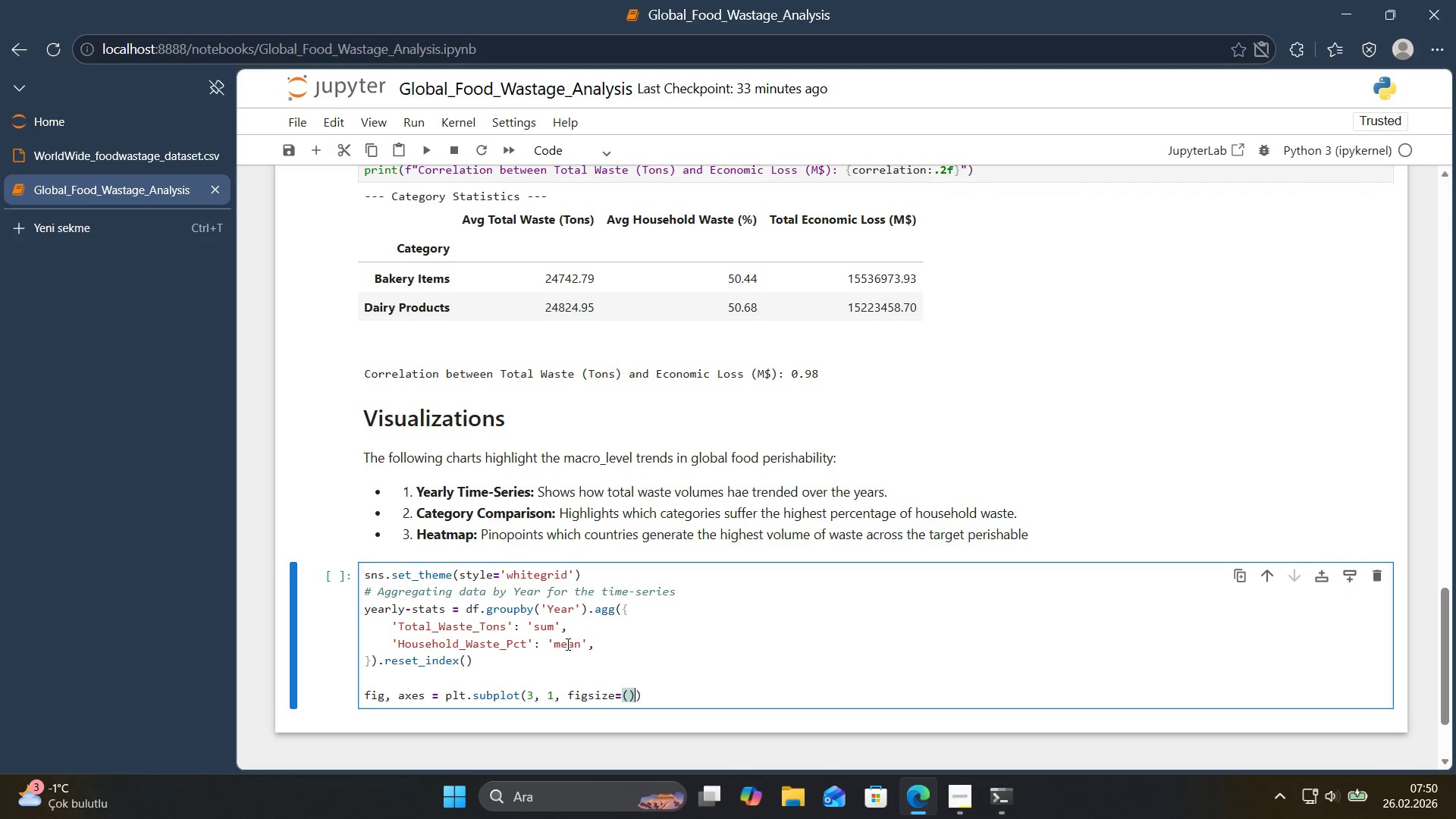 
key(ArrowLeft)
 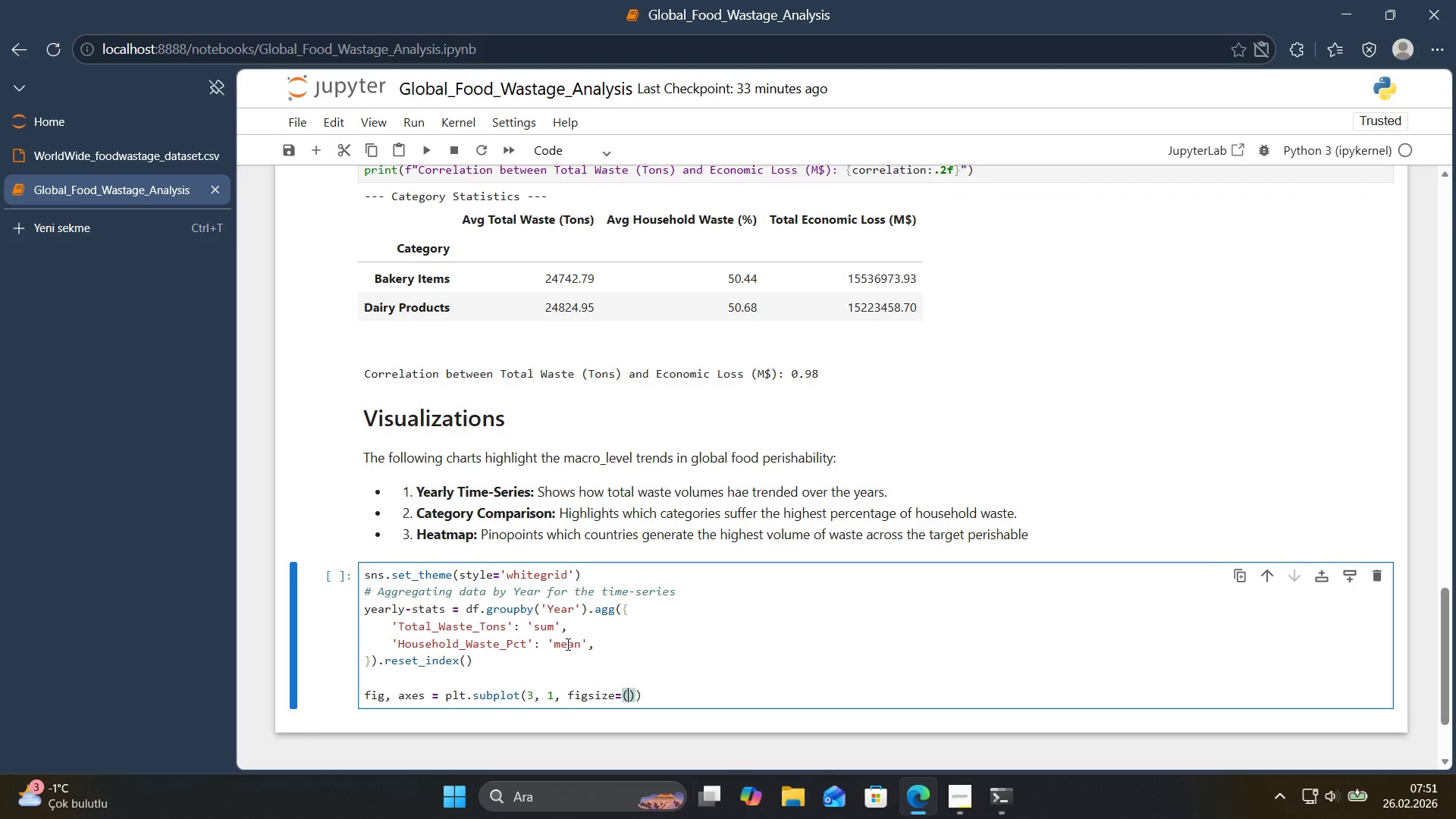 
type(14,12)
 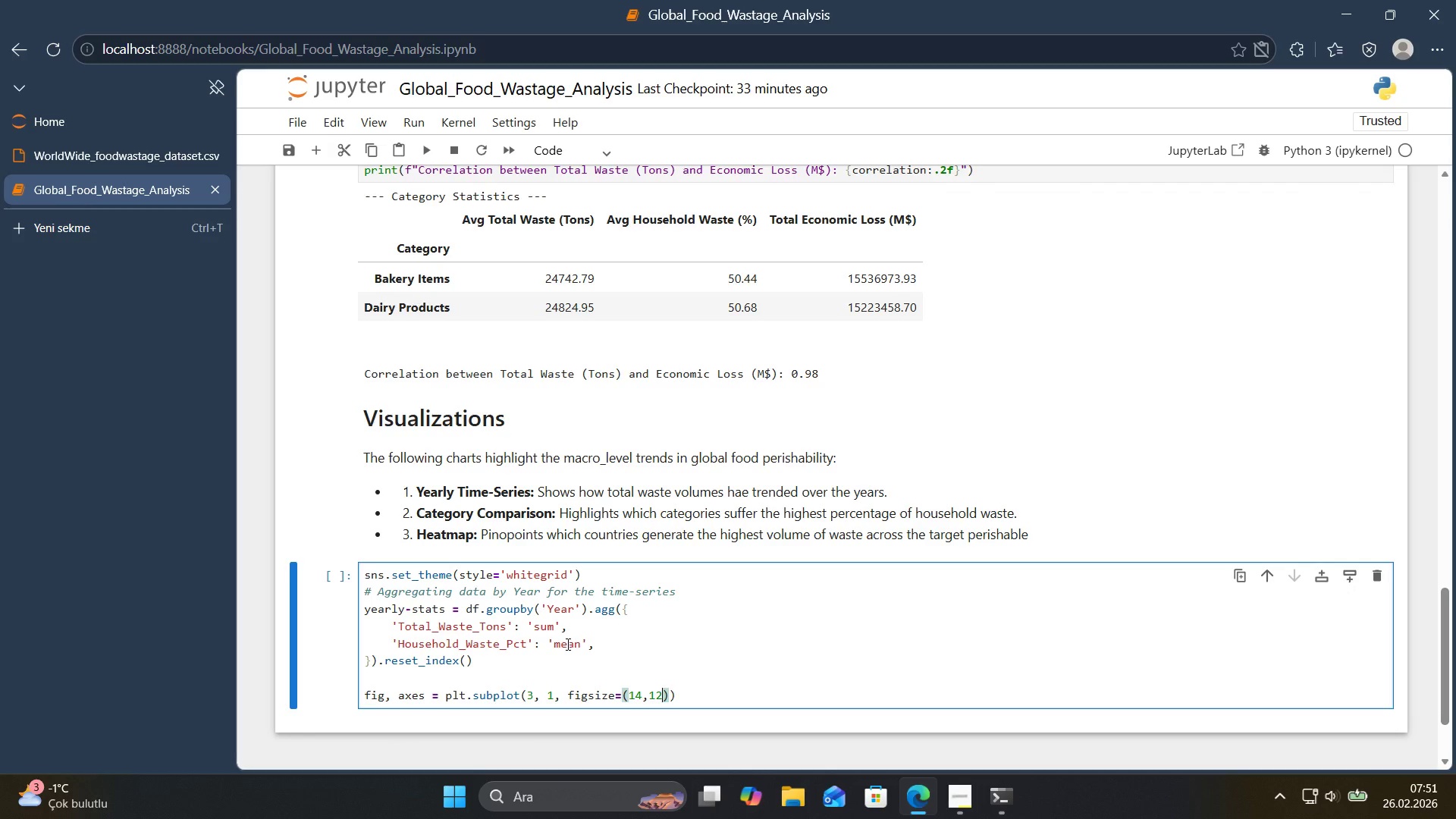 
key(ArrowRight)
 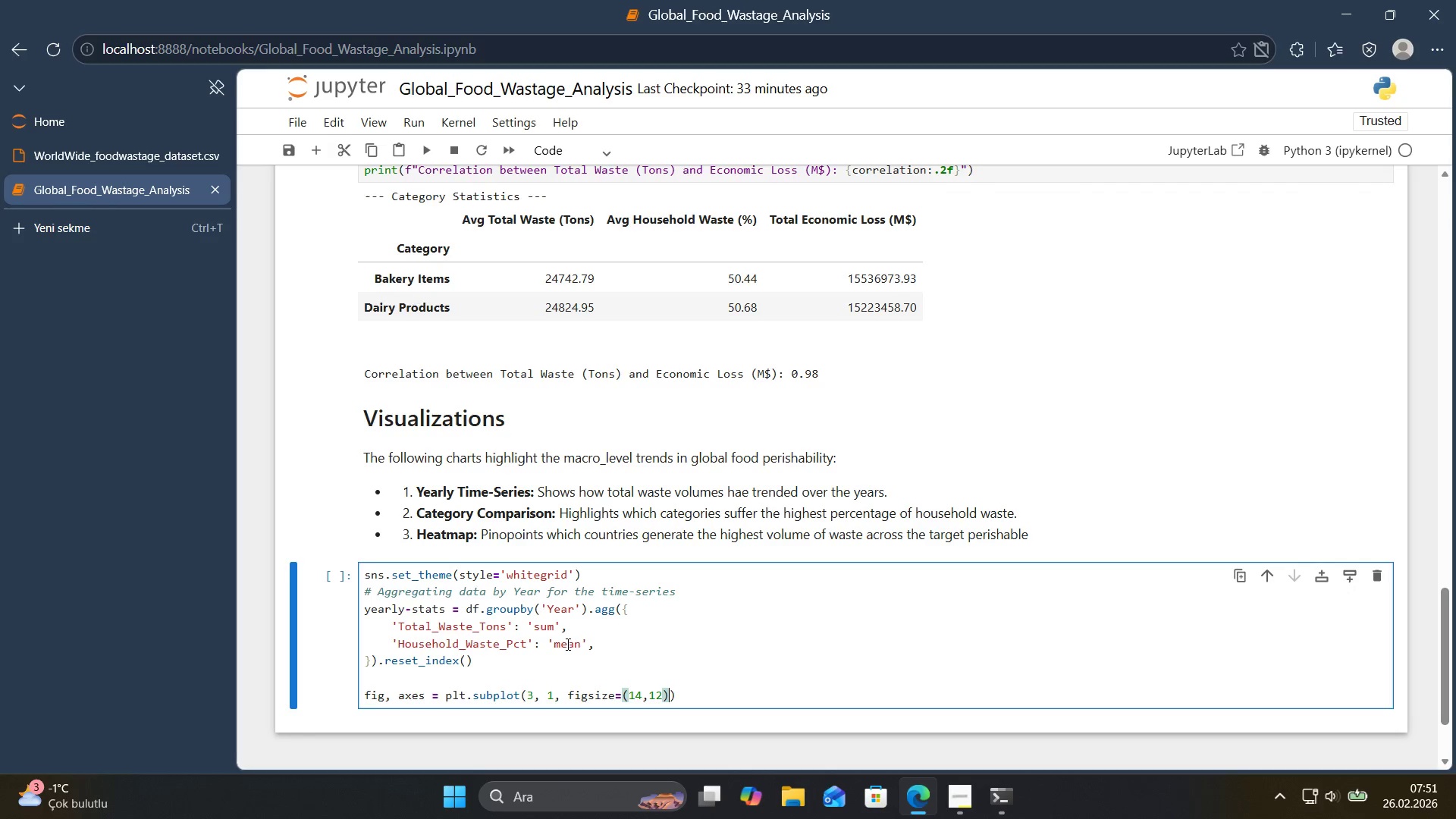 
key(ArrowRight)
 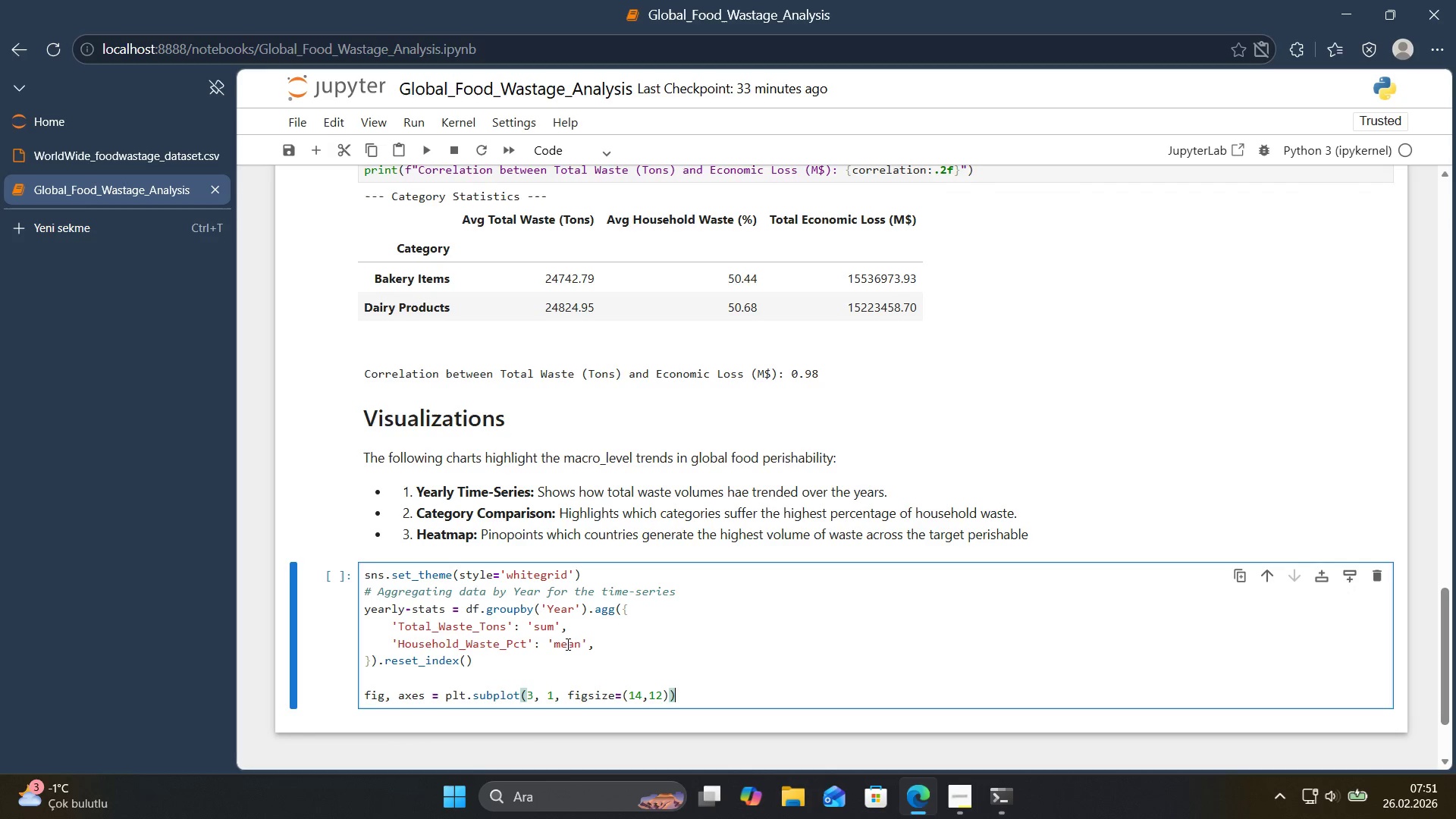 
key(ArrowLeft)
 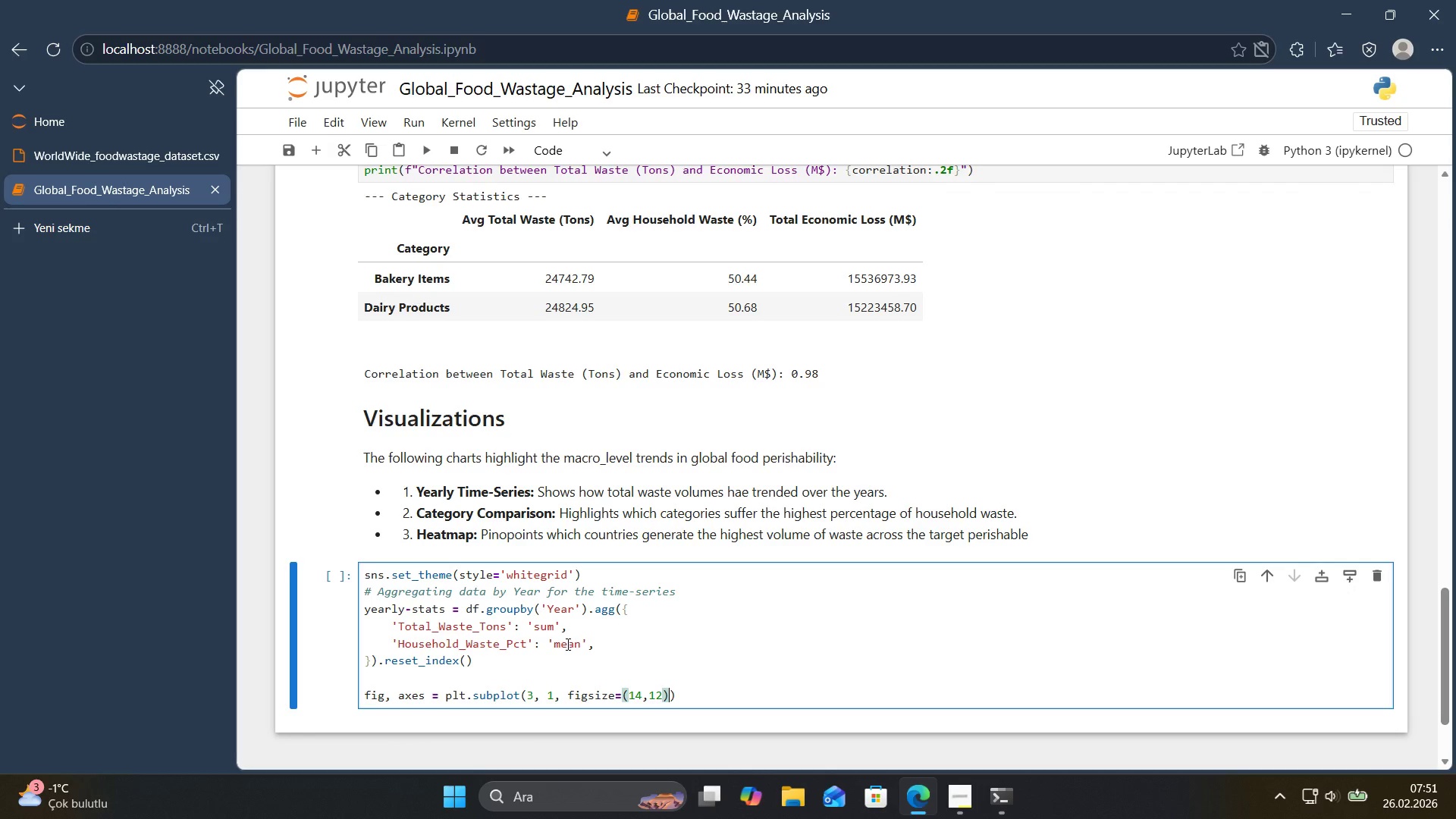 
key(ArrowLeft)
 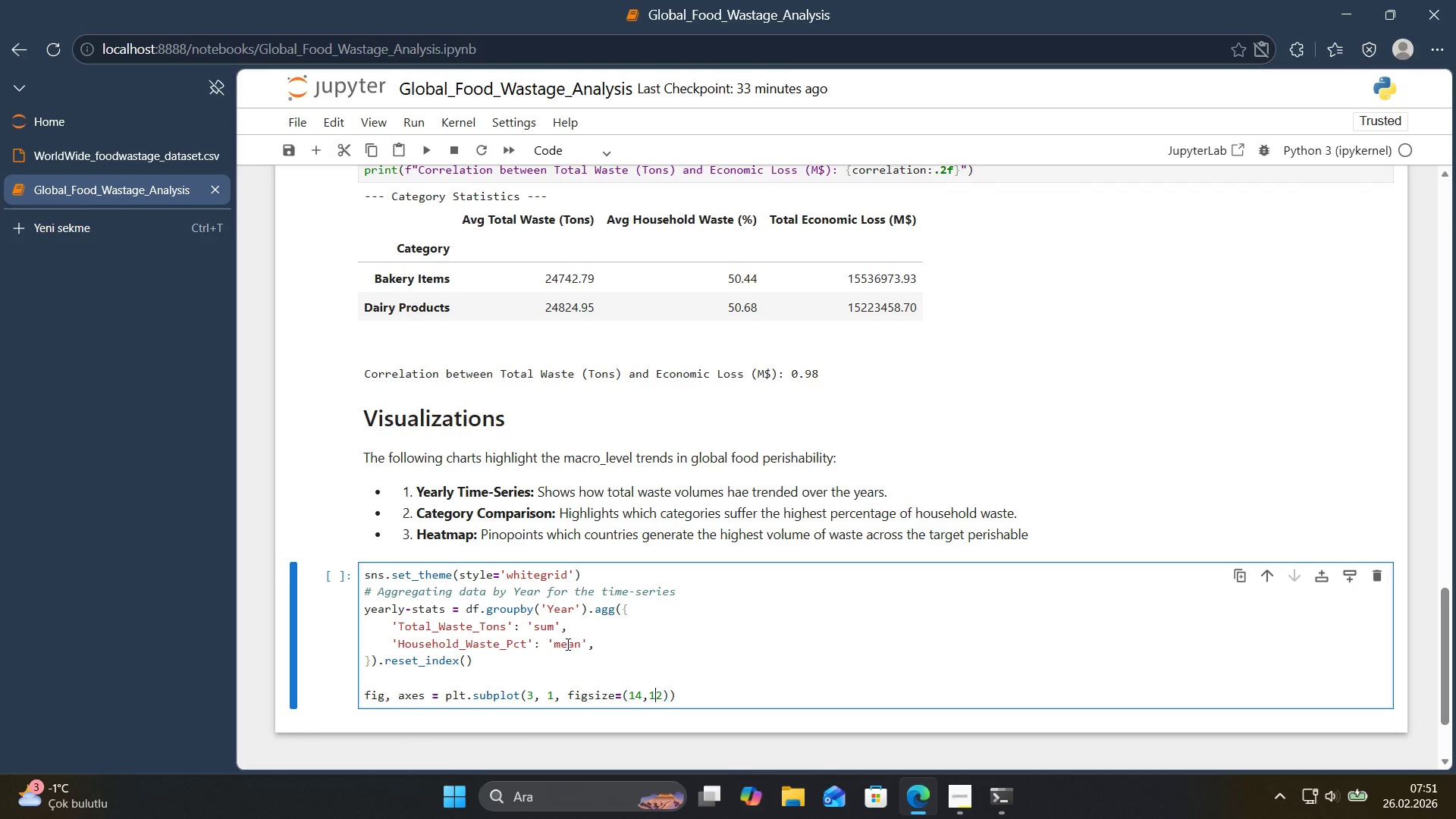 
key(ArrowLeft)
 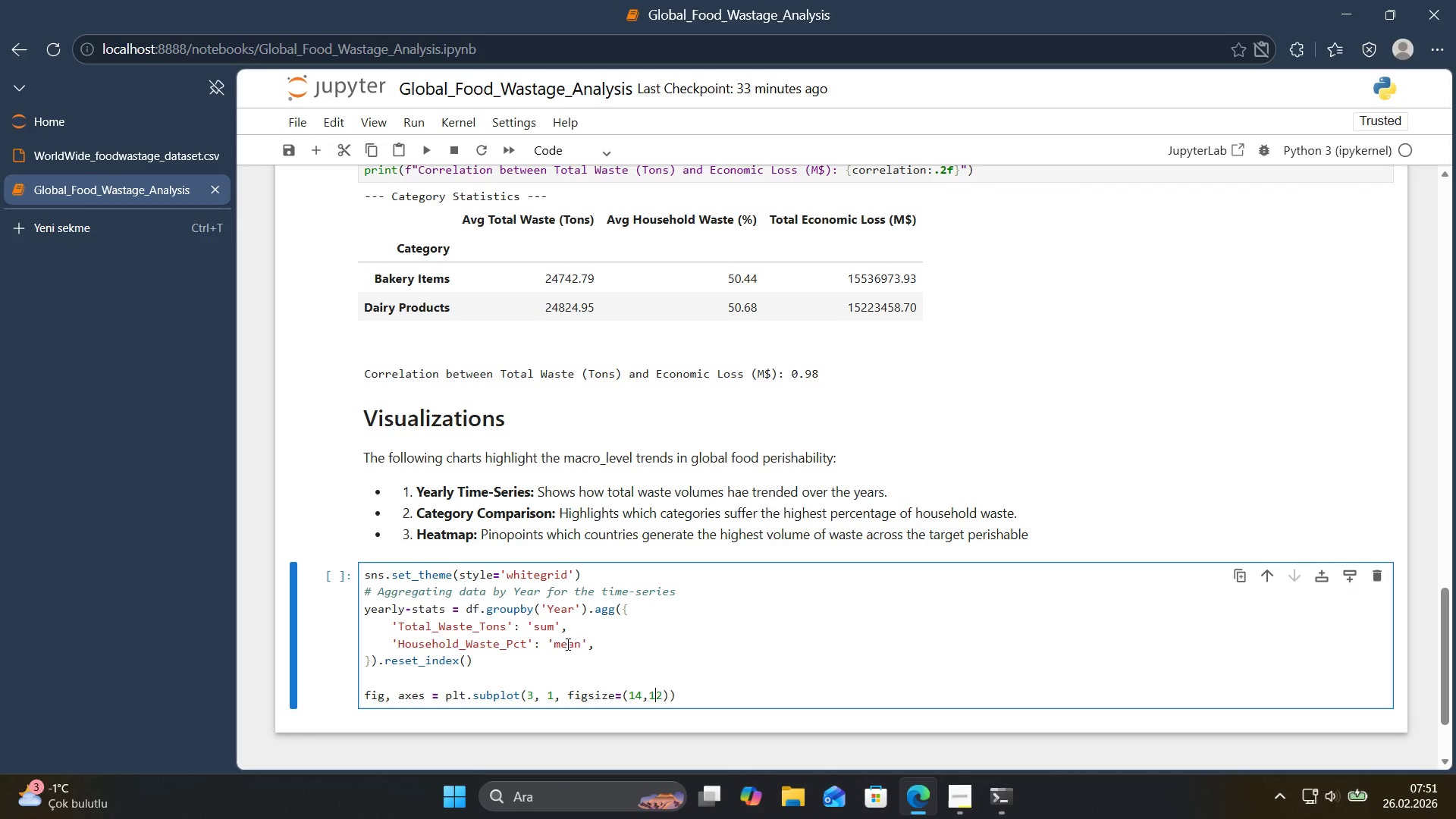 
key(Backspace)
 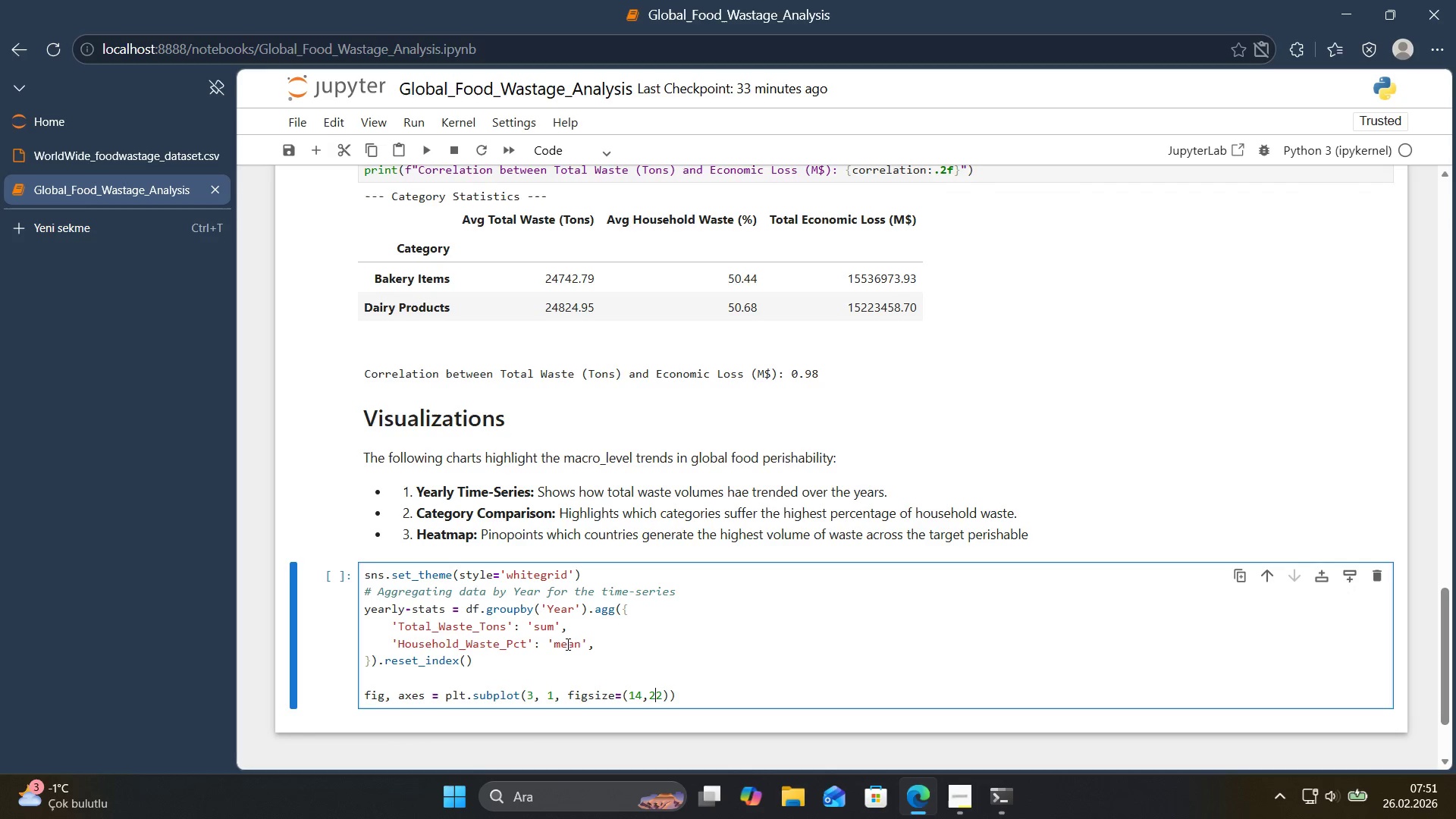 
key(2)
 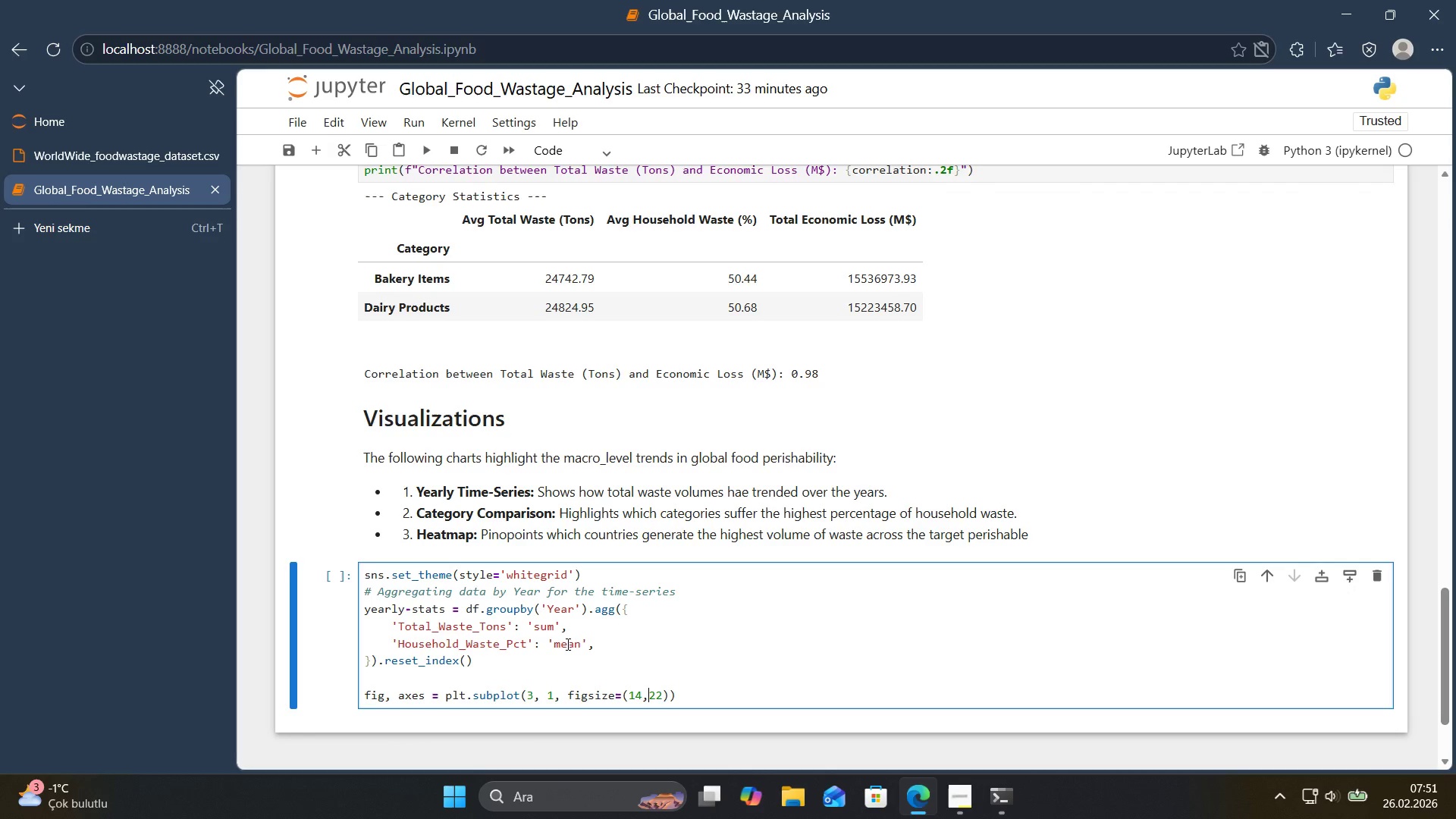 
key(ArrowLeft)
 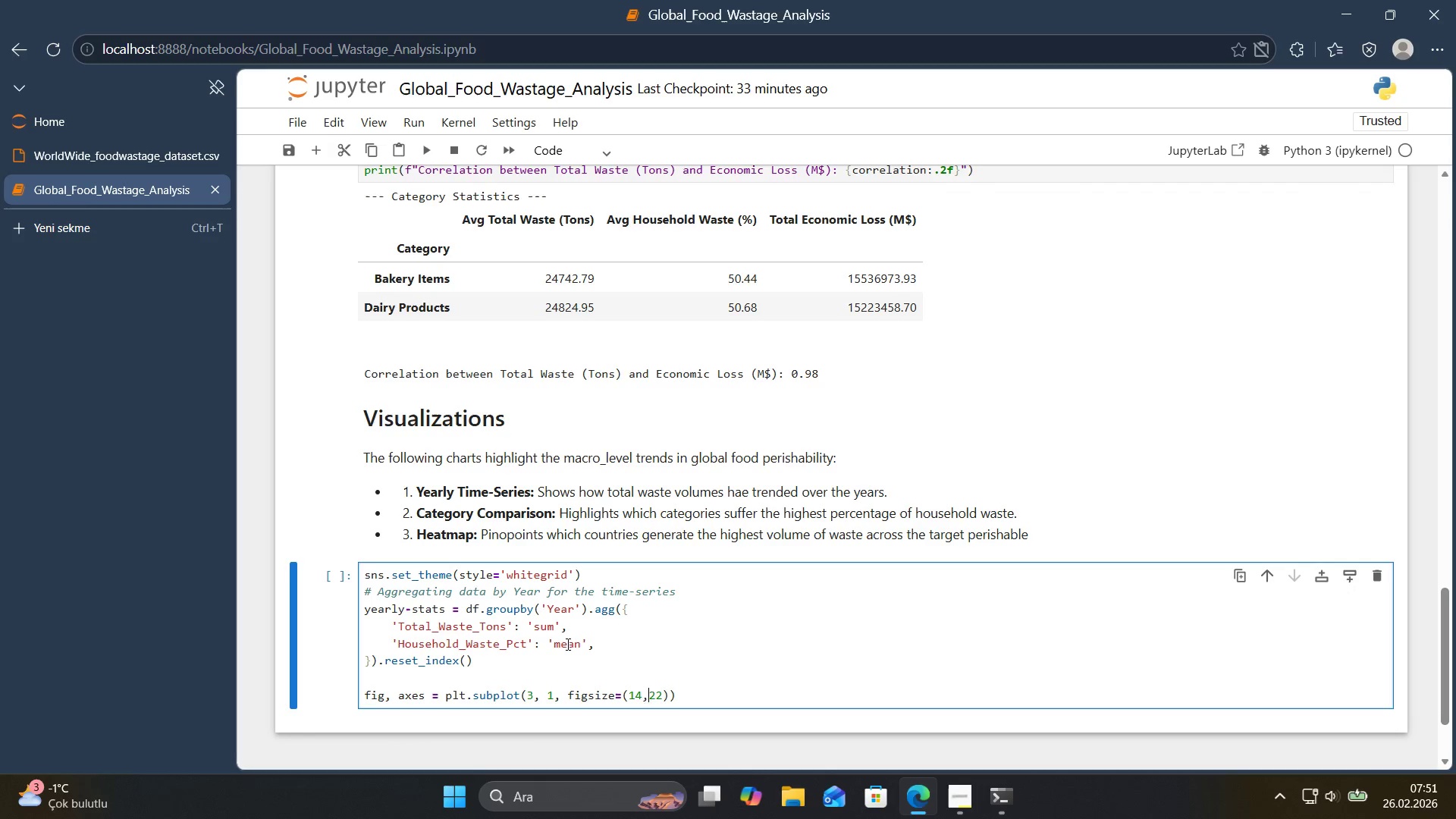 
key(Space)
 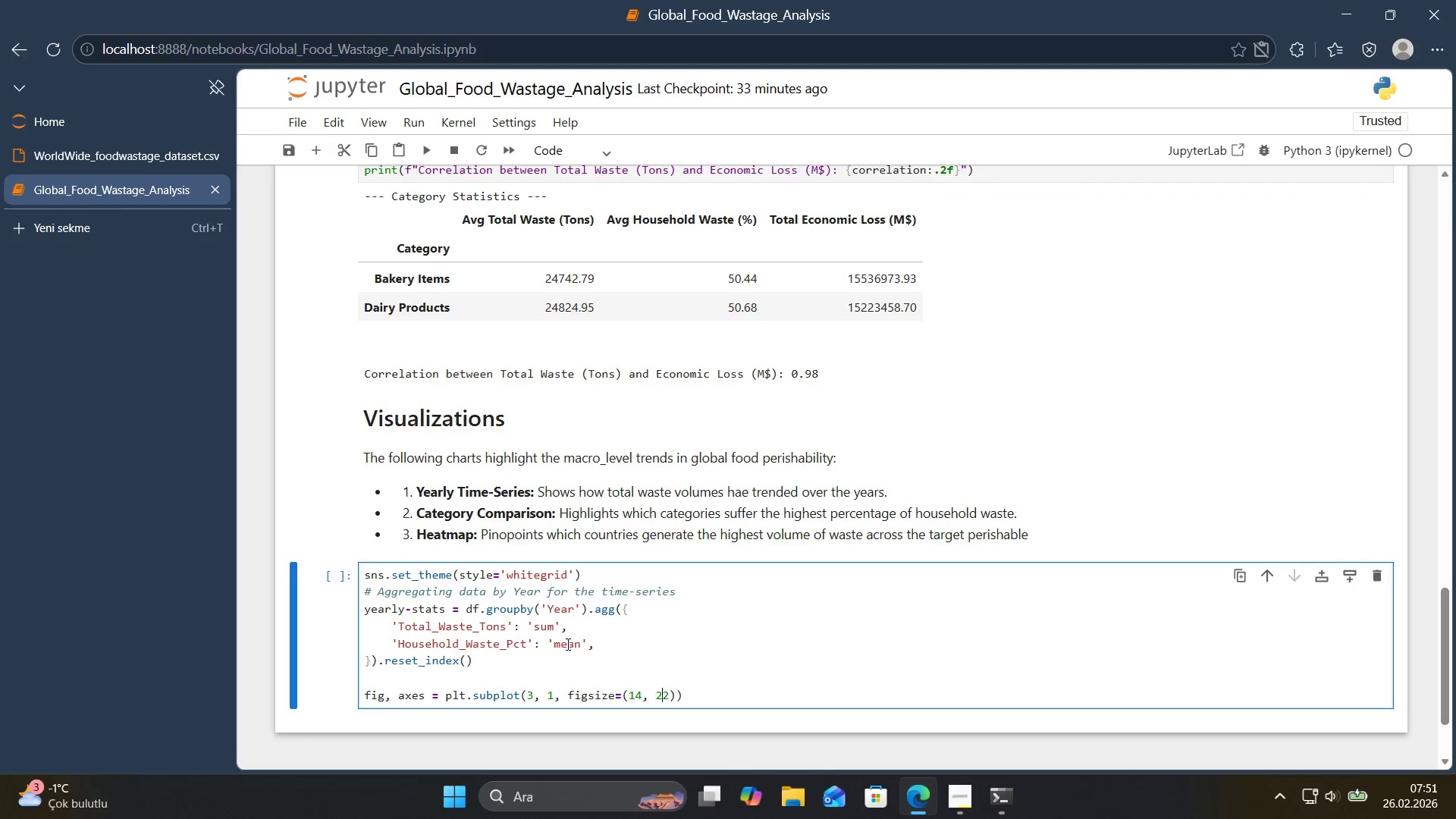 
key(ArrowRight)
 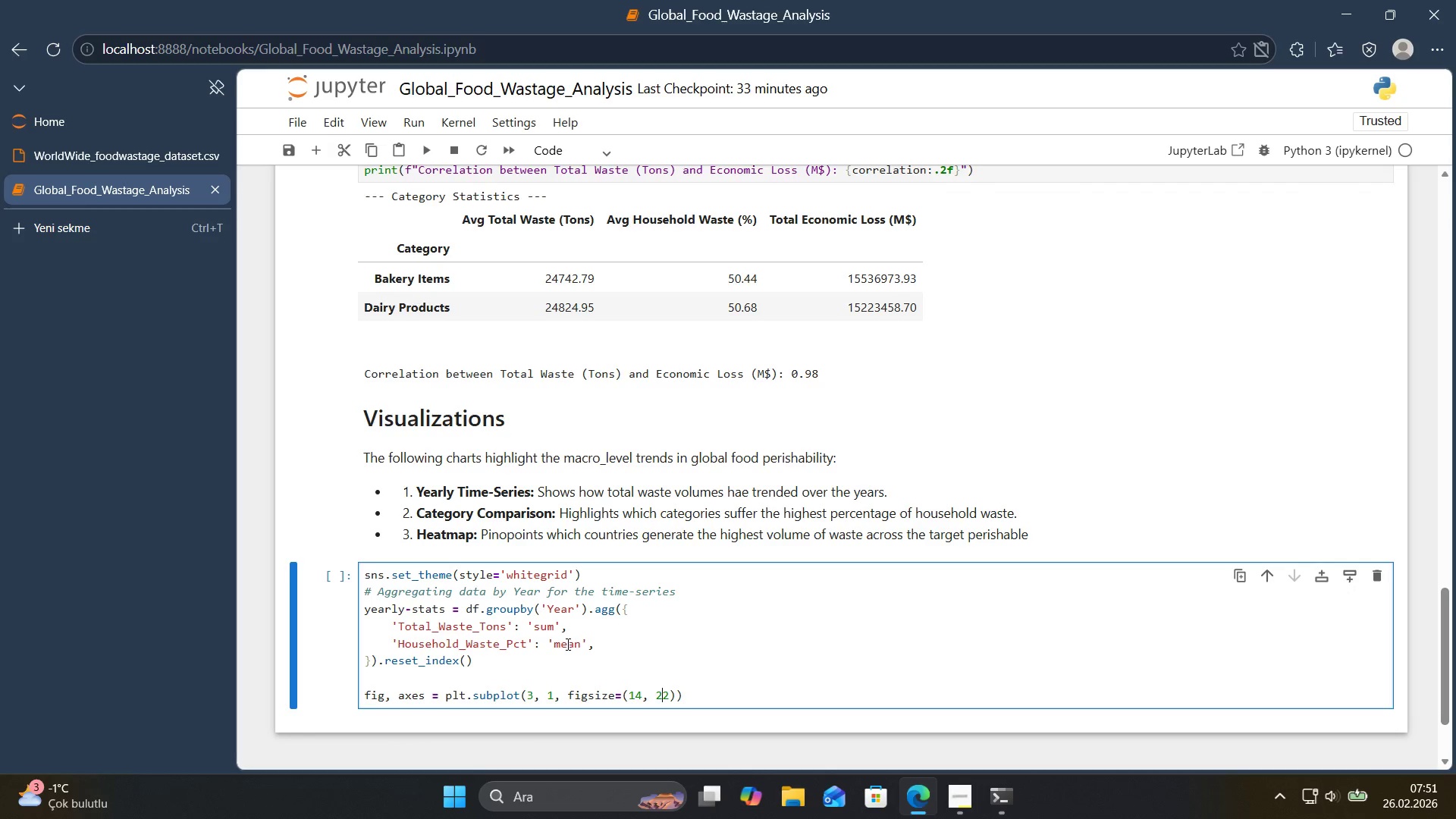 
key(ArrowRight)
 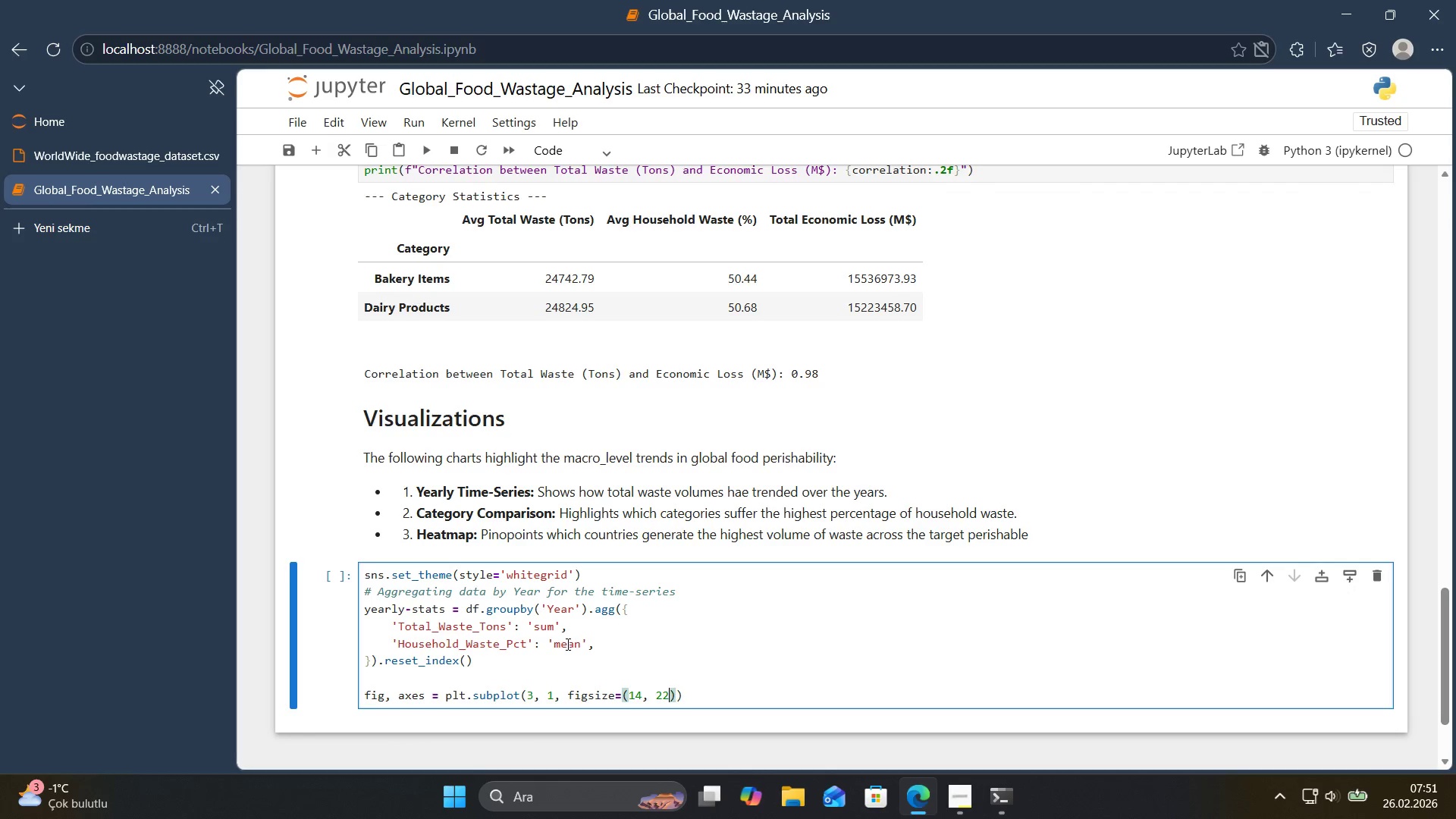 
key(ArrowRight)
 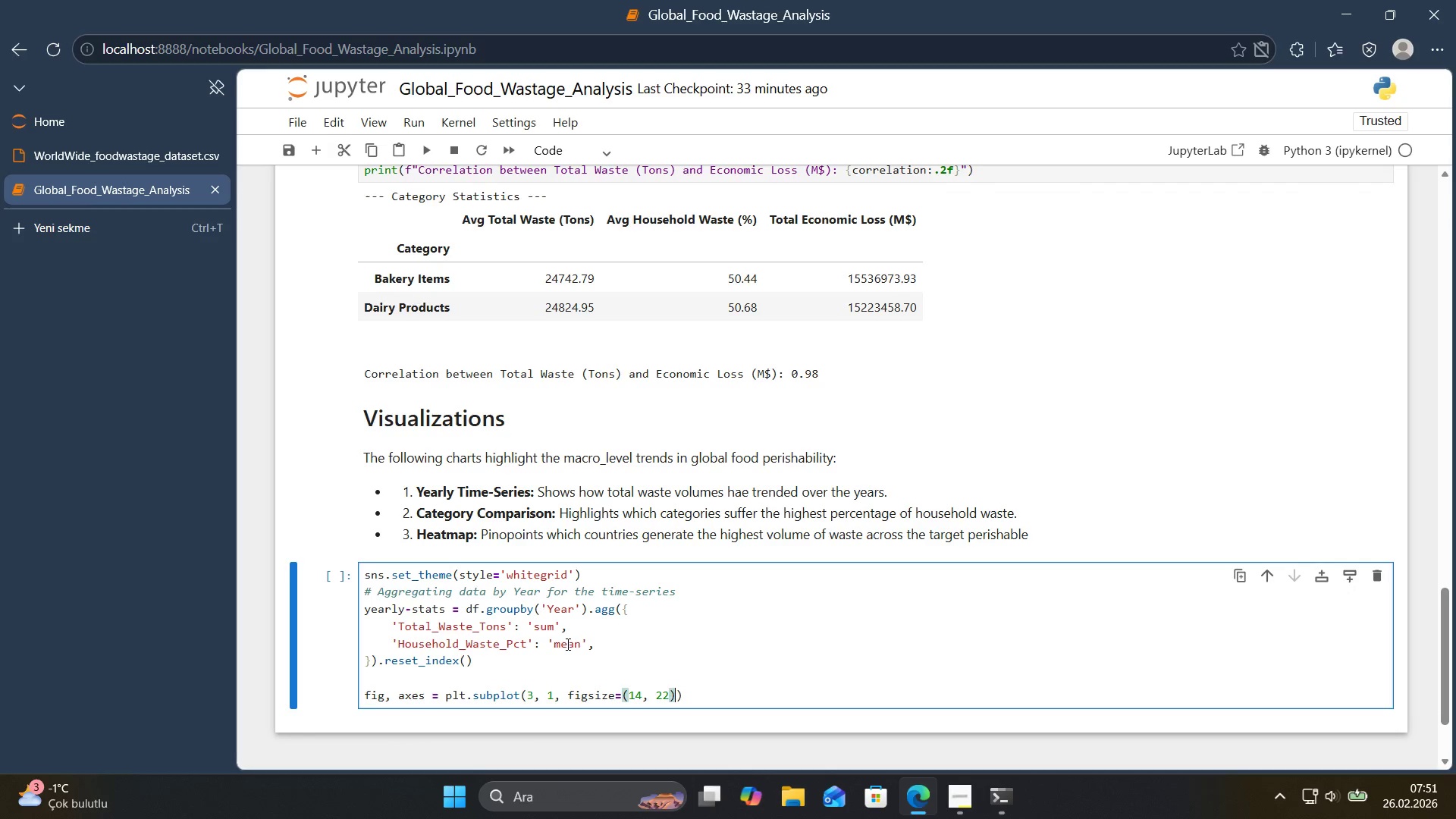 
key(ArrowRight)
 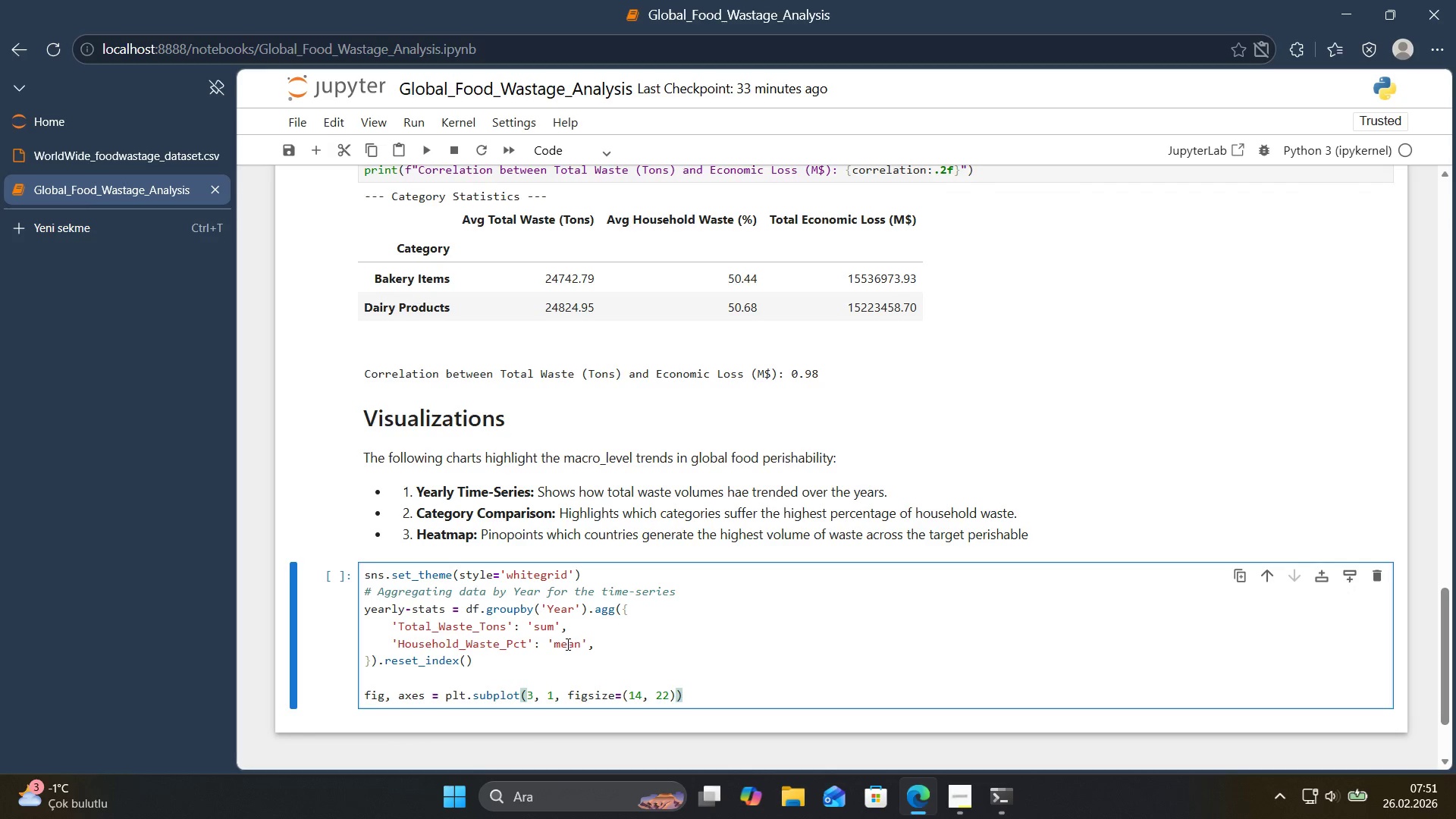 
key(Enter)
 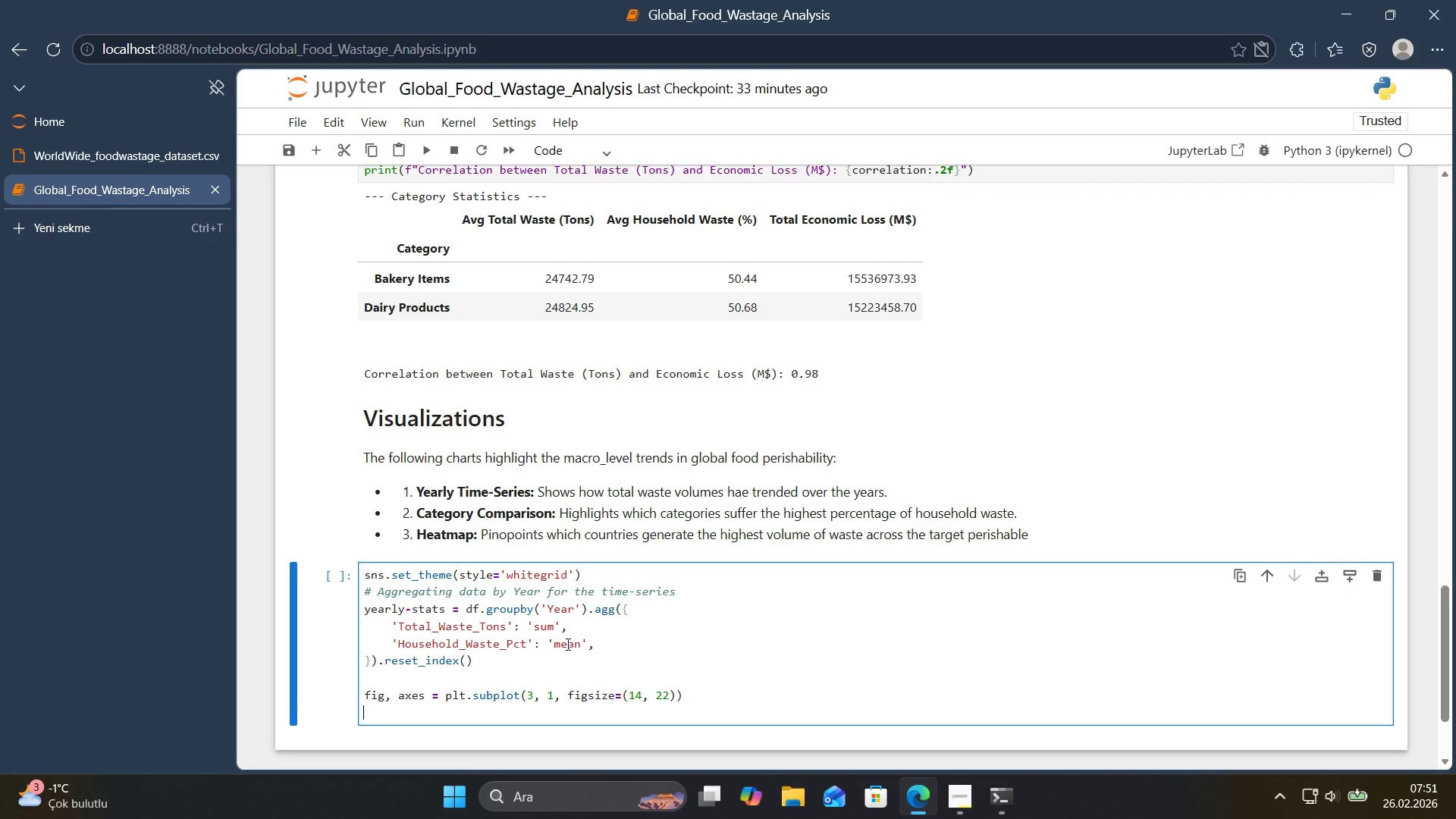 
key(Enter)
 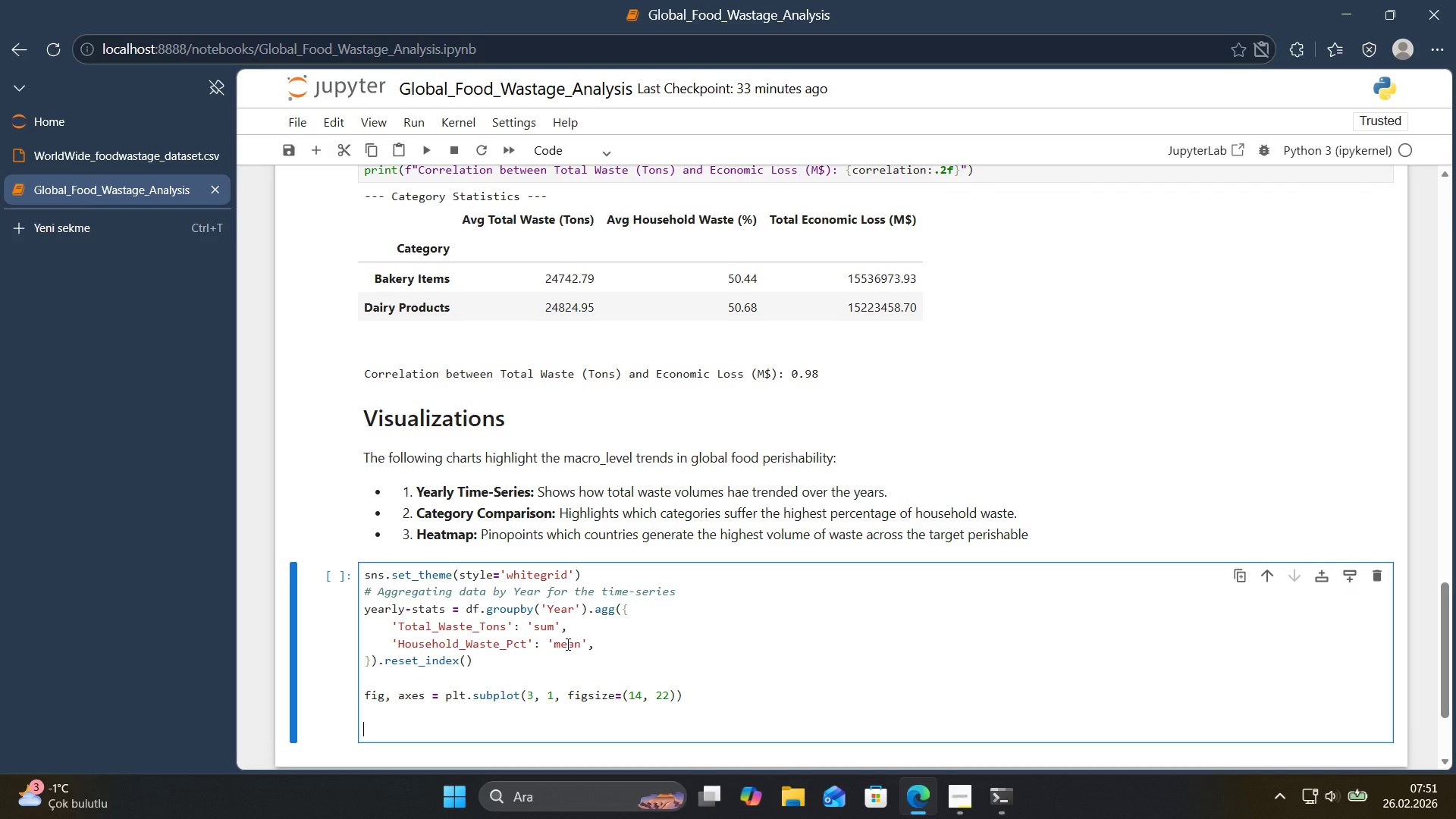 
key(Alt+Control+3)
 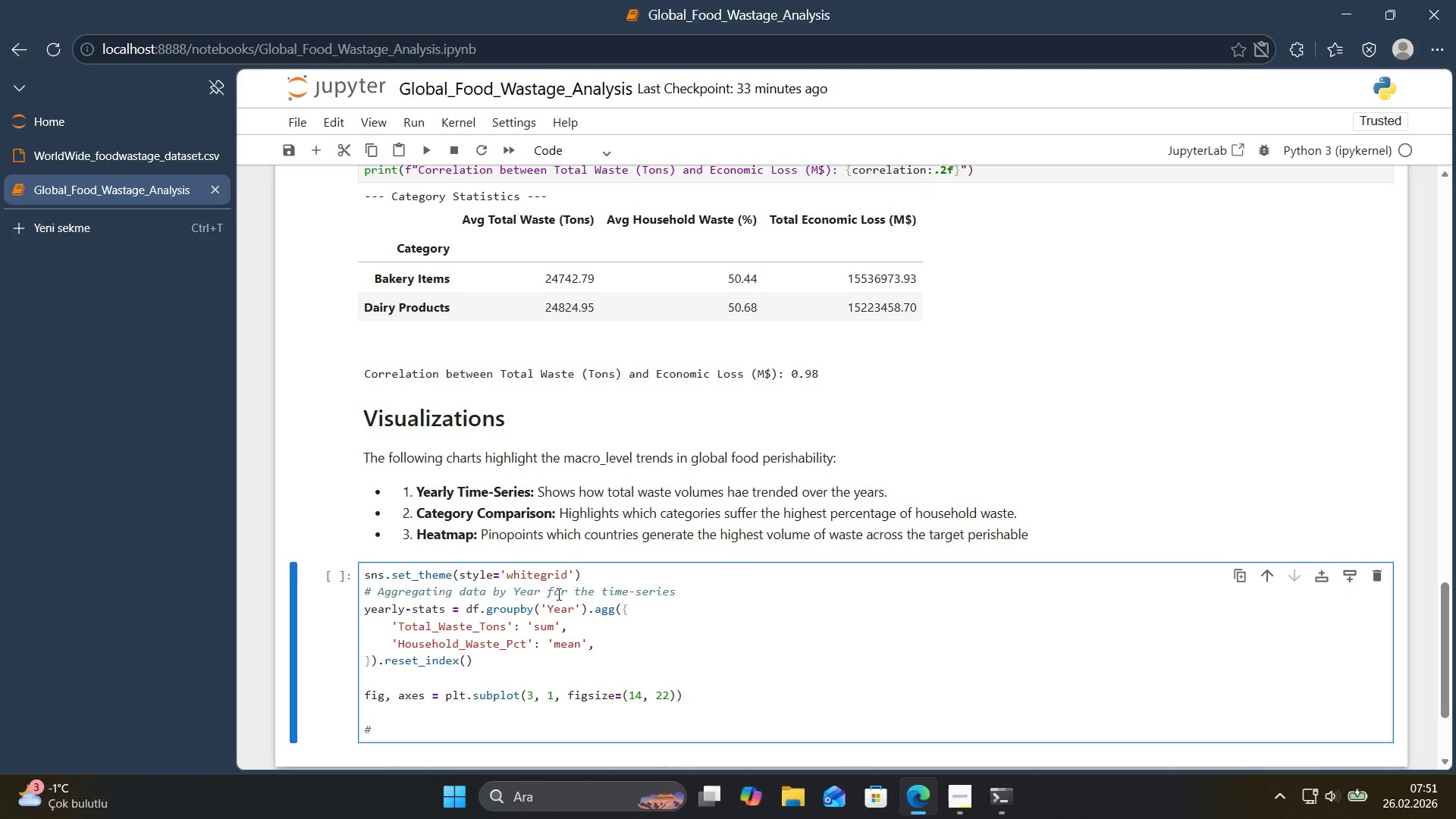 
scroll: coordinate [574, 587], scroll_direction: down, amount: 2.0
 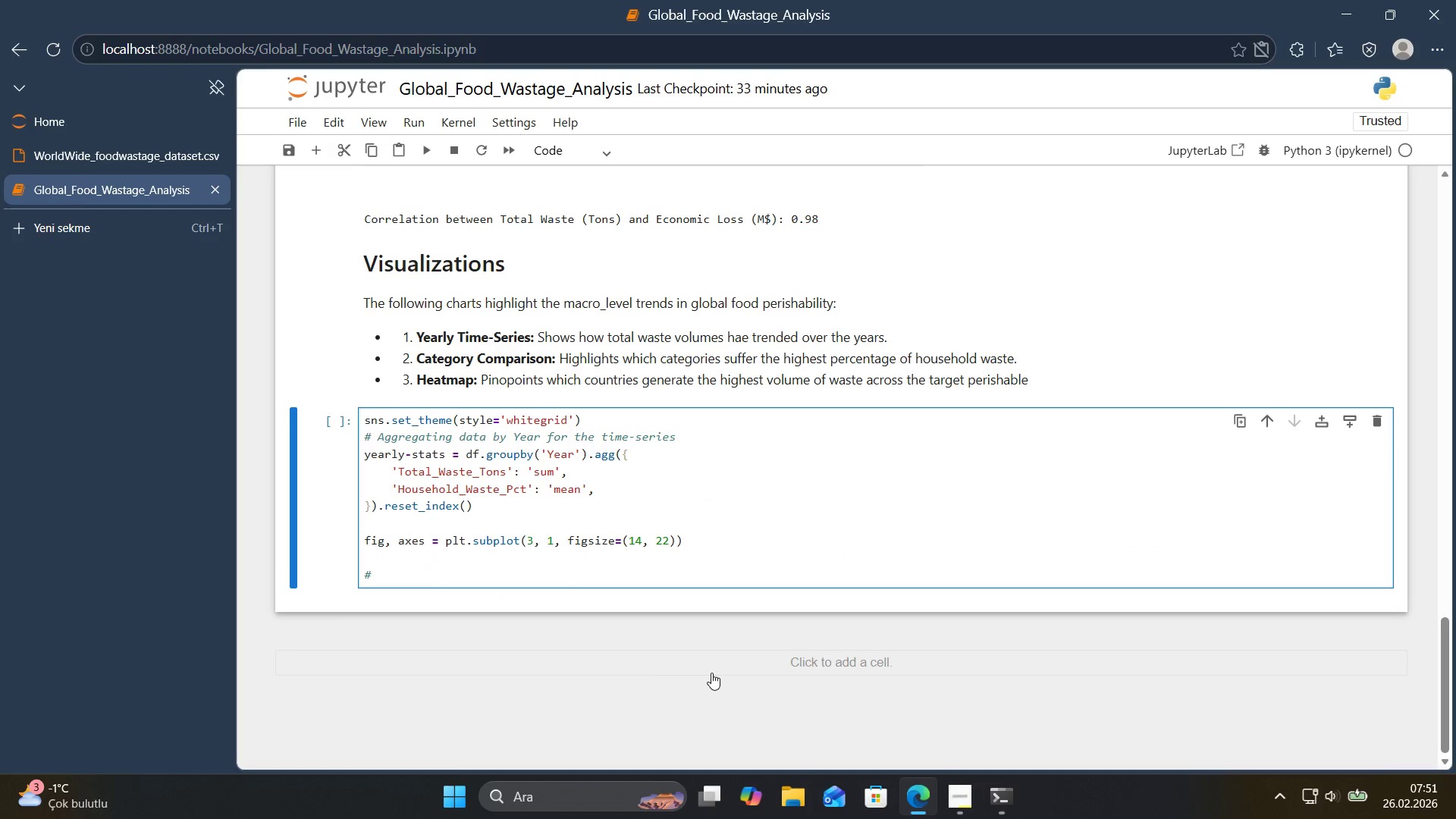 
type( --- Plot 1> T'me-Ser'es L'ne Chart *()
 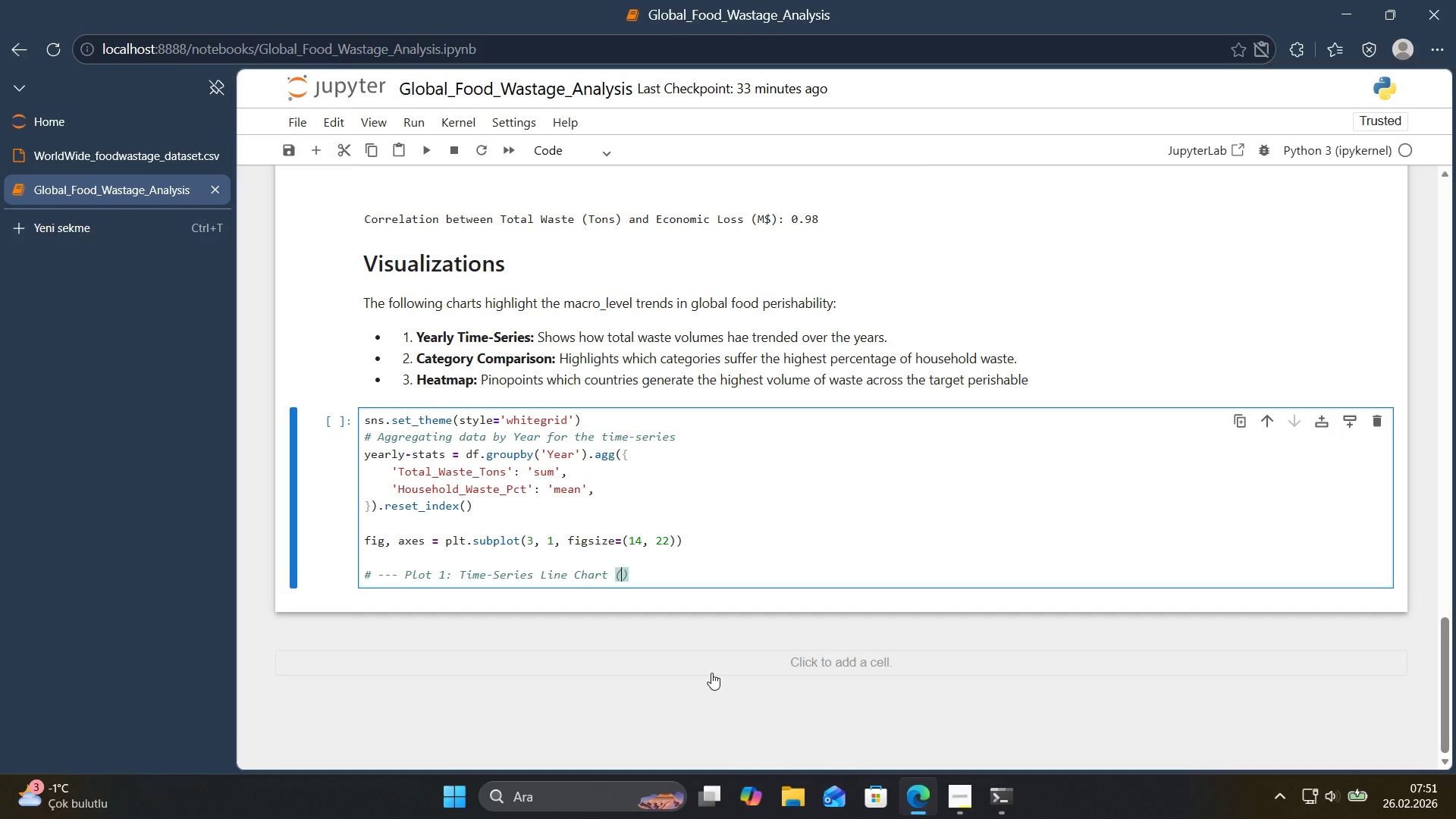 
 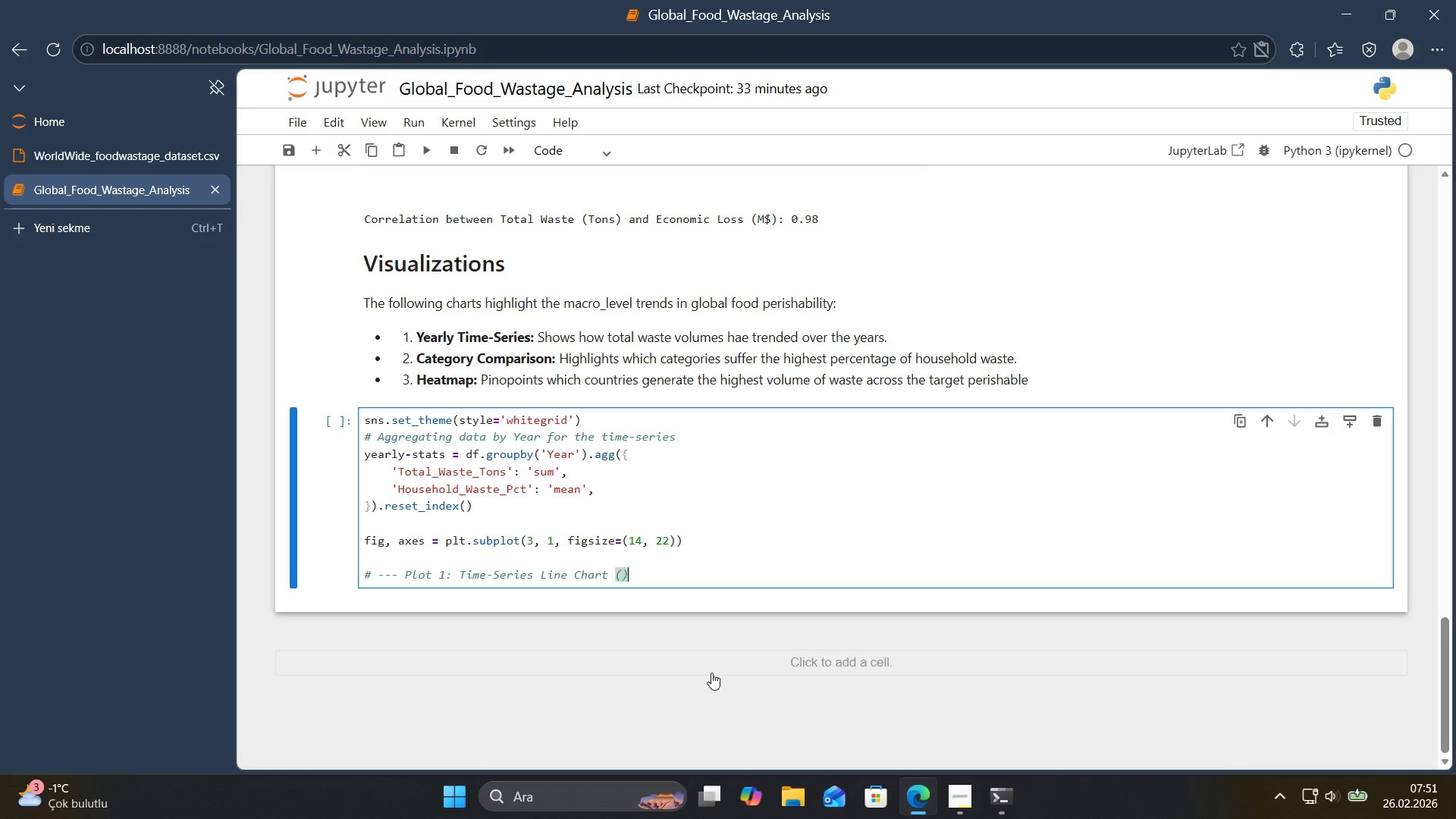 
key(ArrowLeft)
 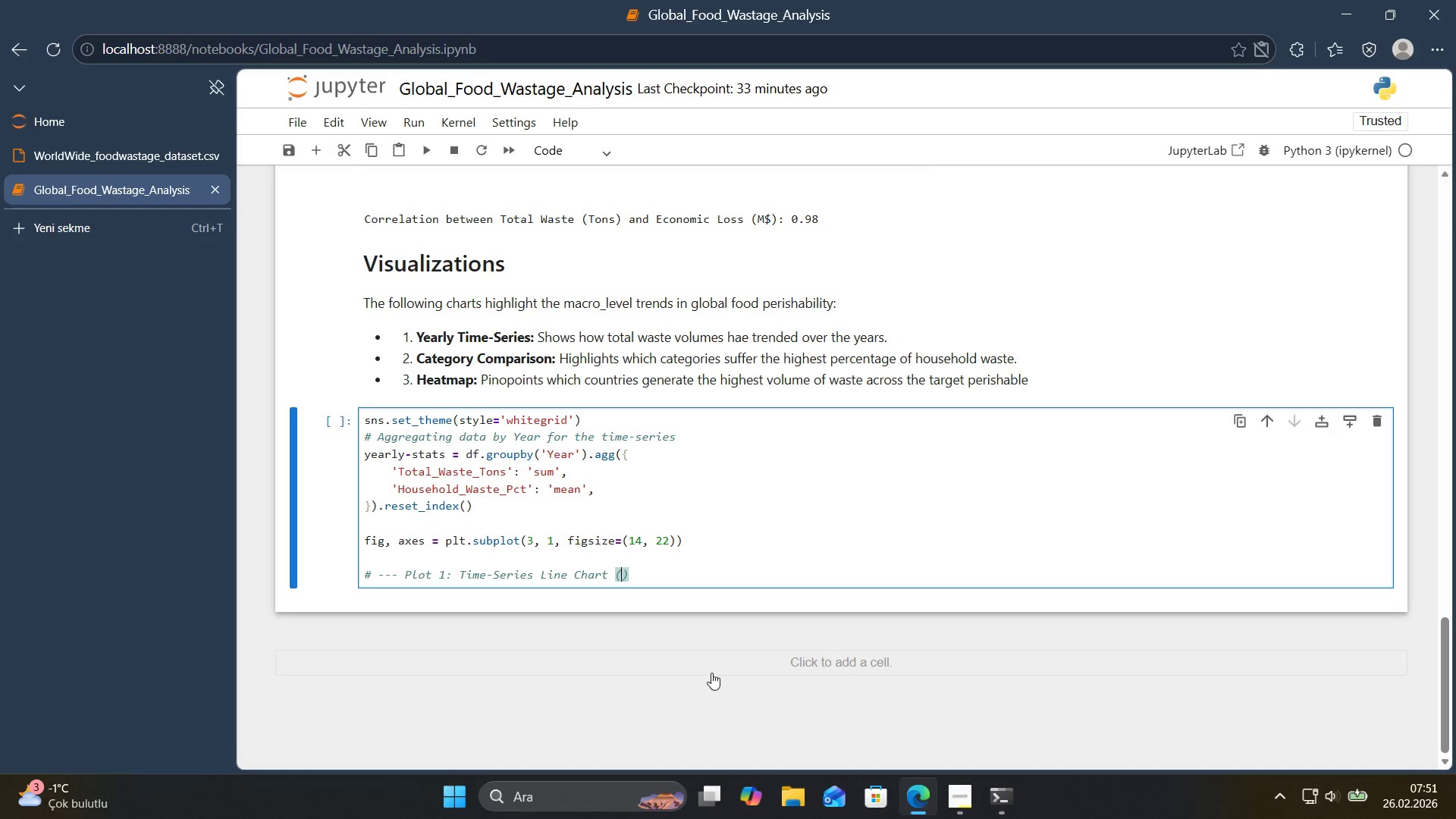 
type(Yeal)
key(Backspace)
type(rly Waste vs Household Waste %)
 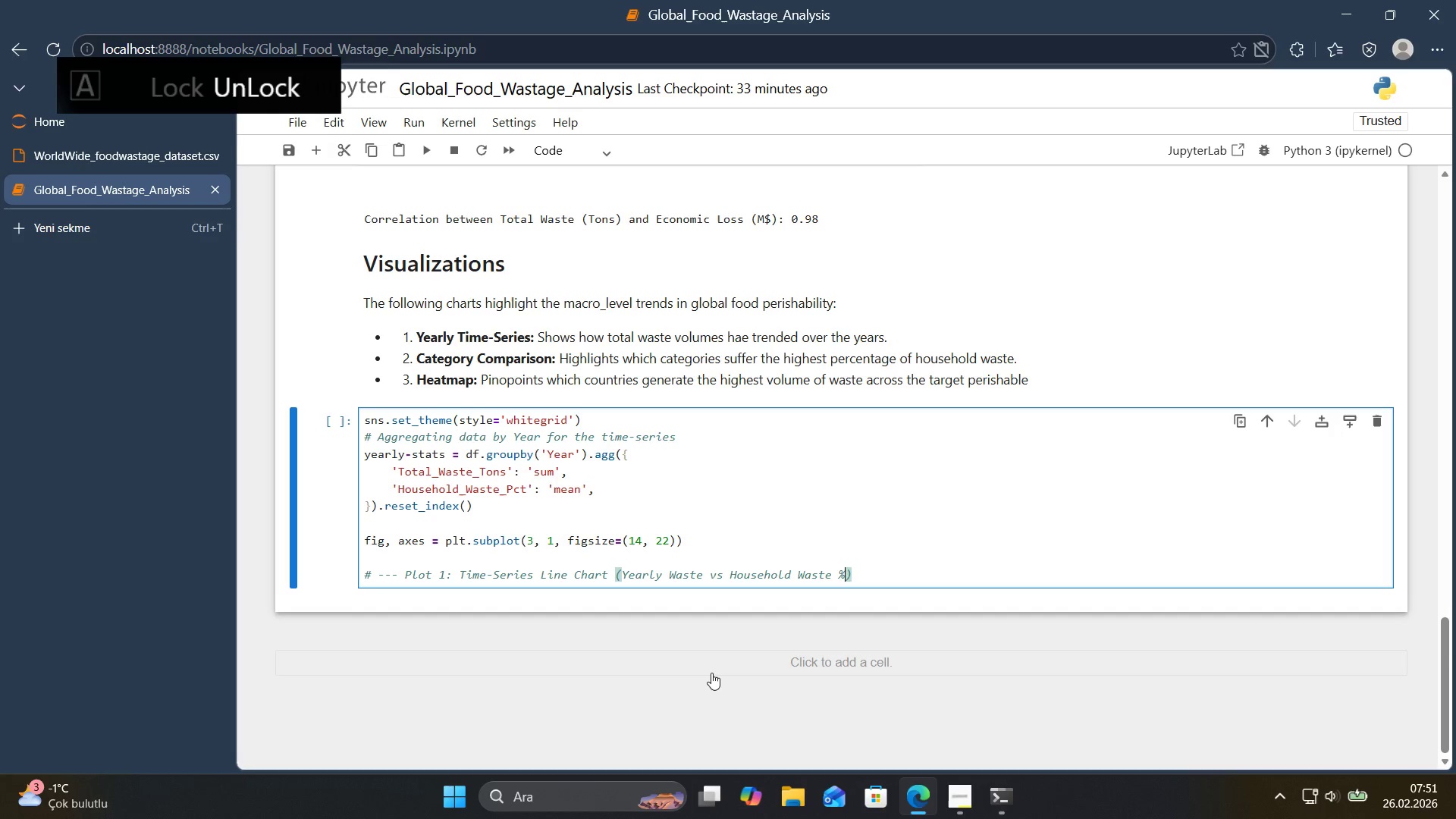 
key(ArrowRight)
 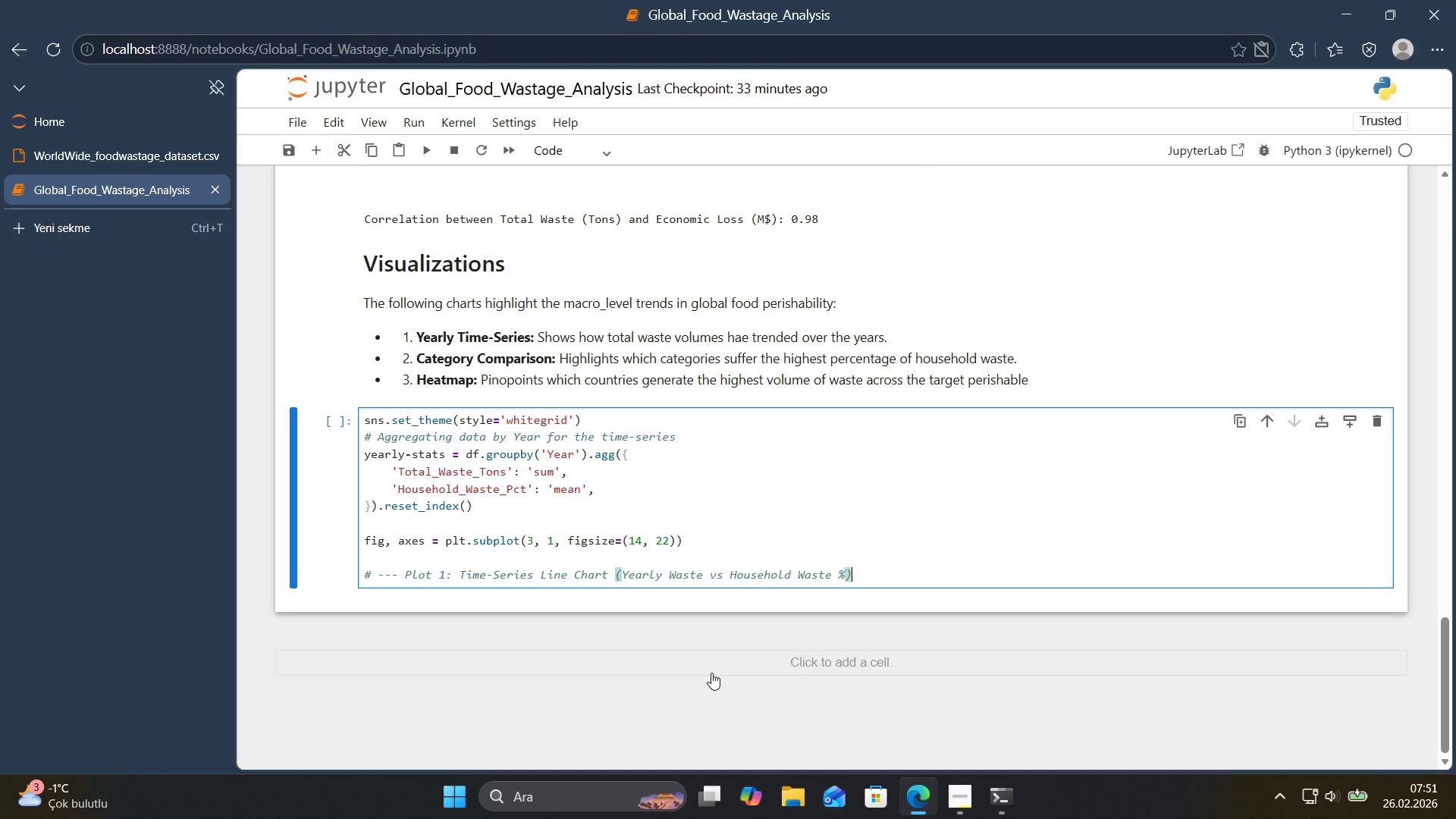 
key(Space)
 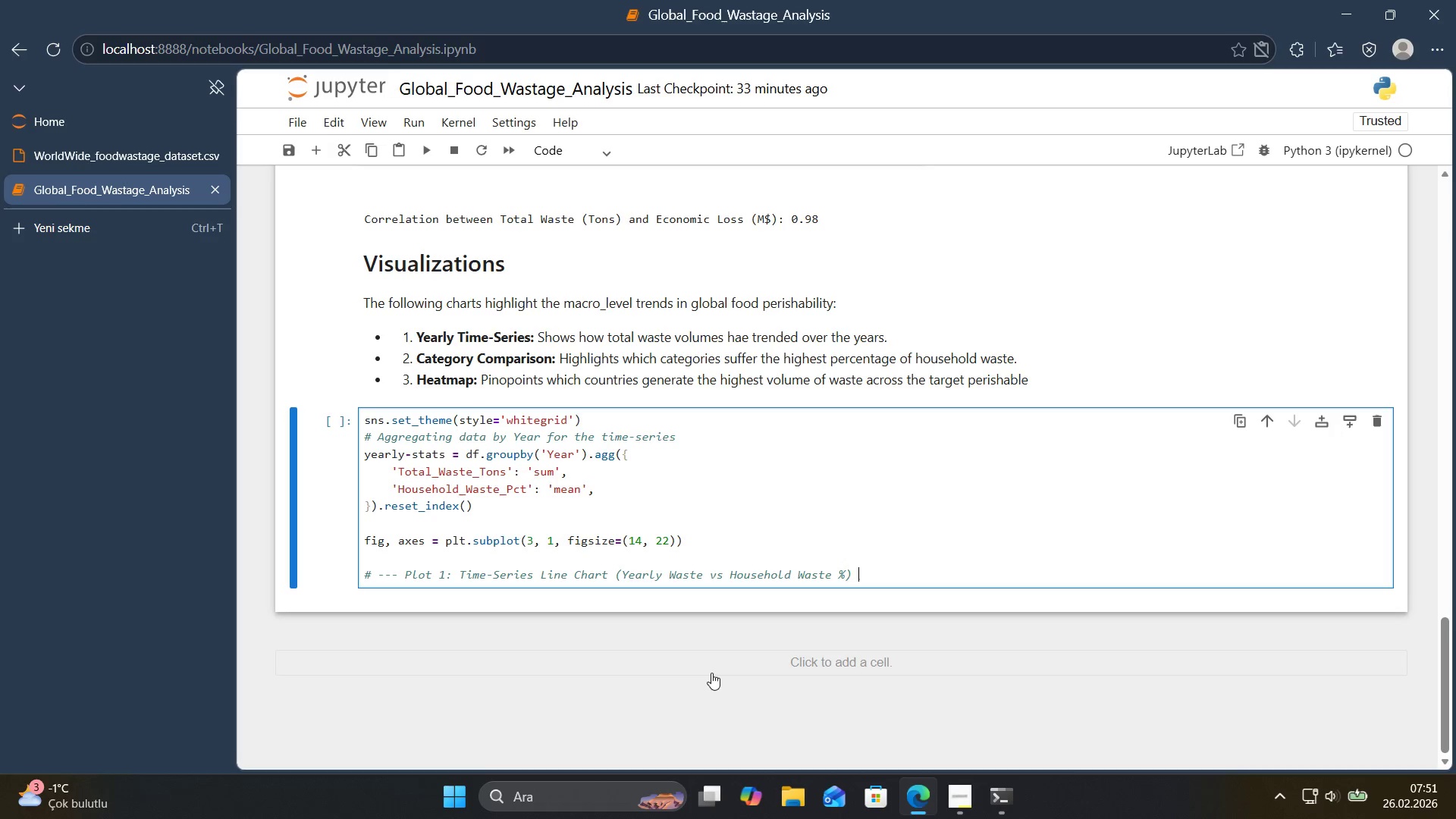 
key(NumpadSubtract)
 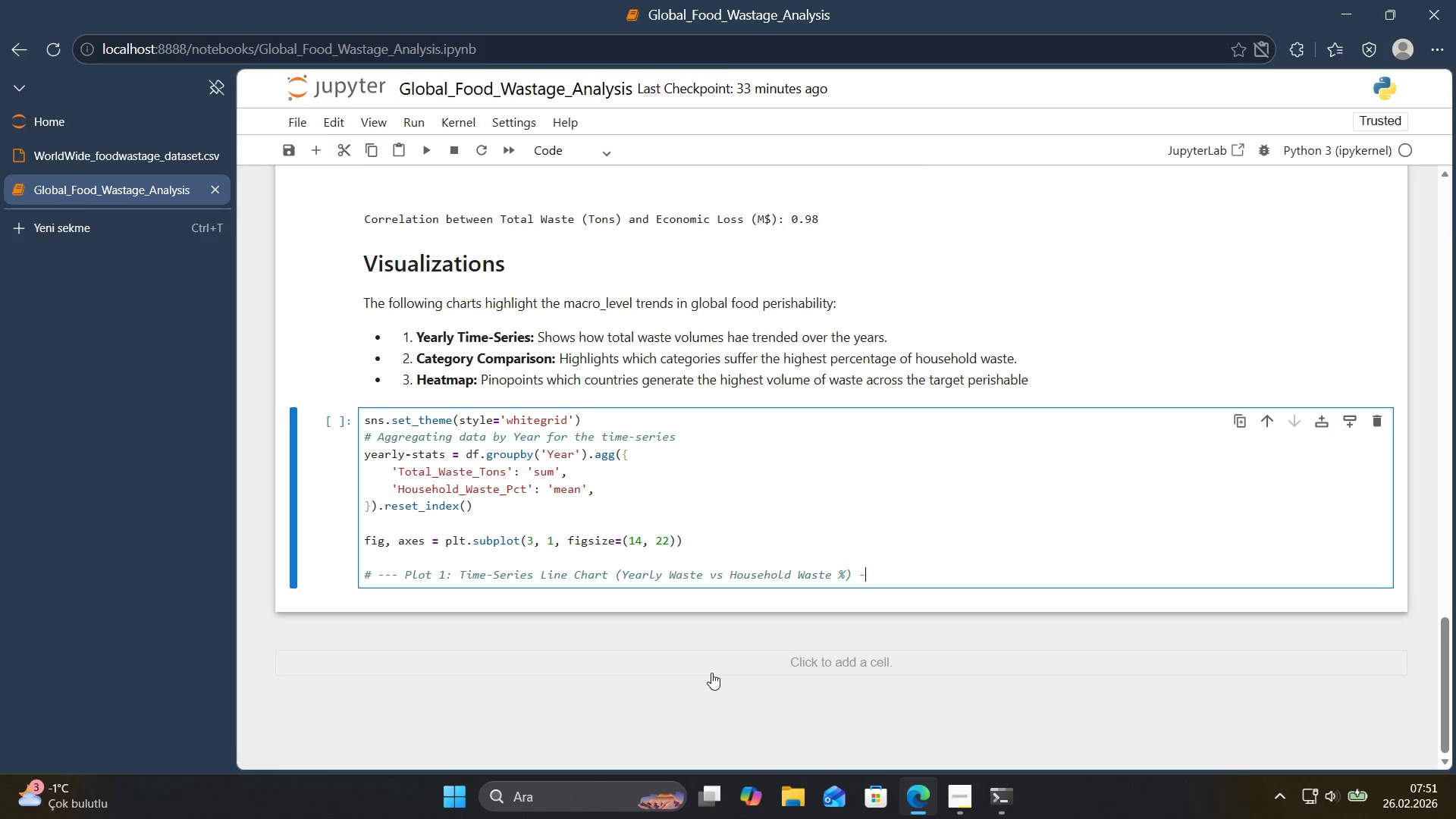 
key(NumpadSubtract)
 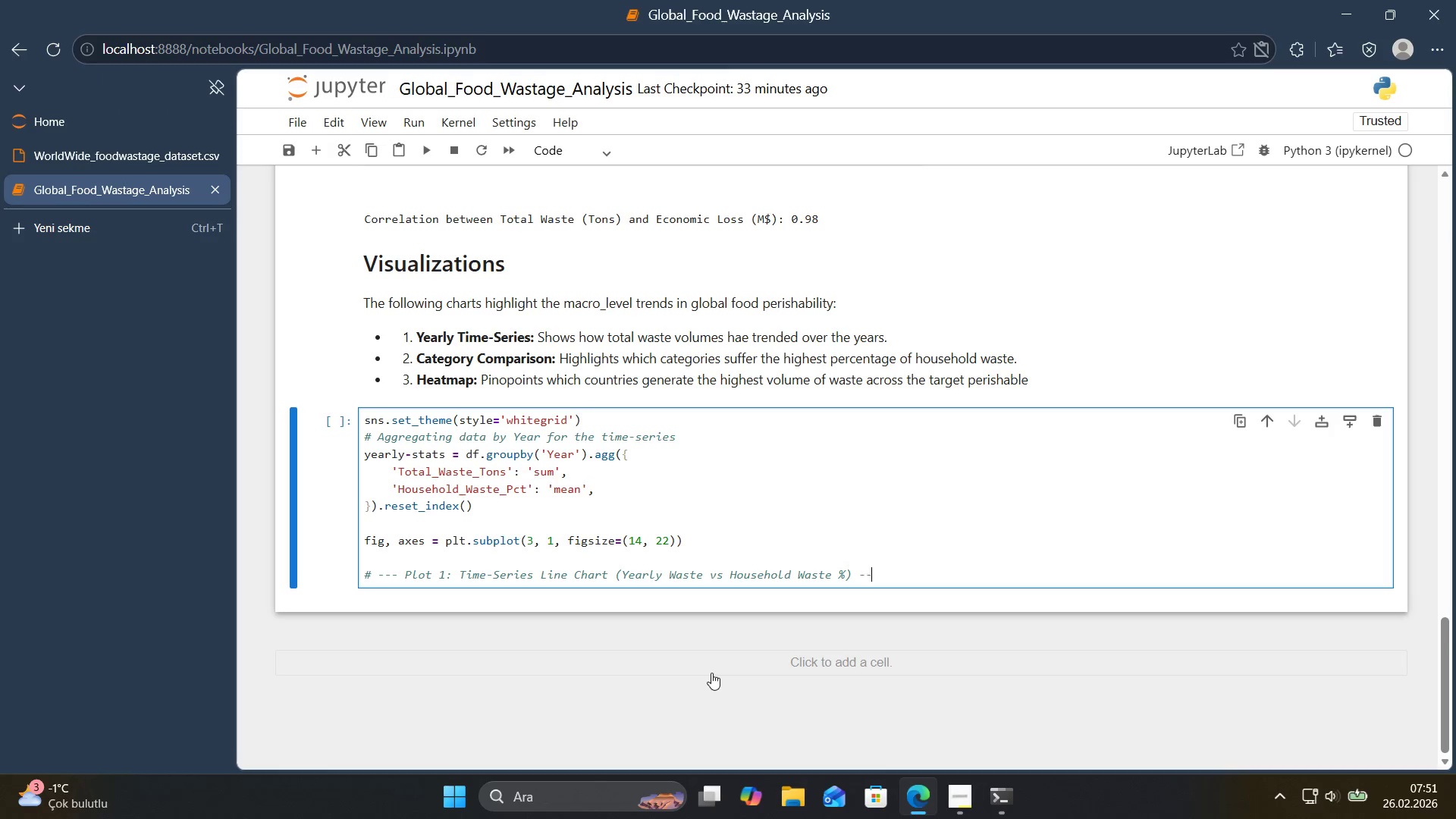 
key(NumpadSubtract)
 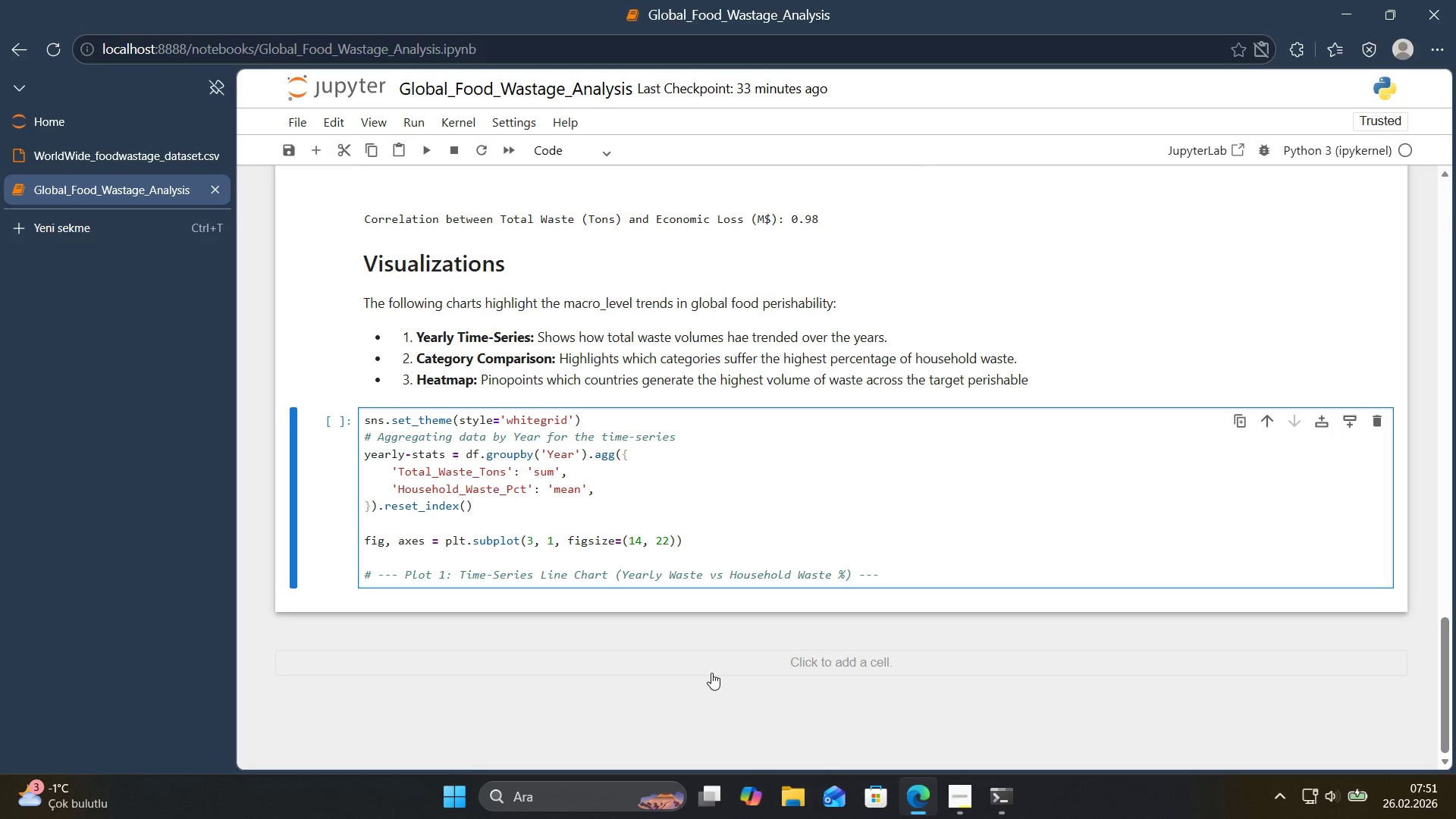 
key(Enter)
 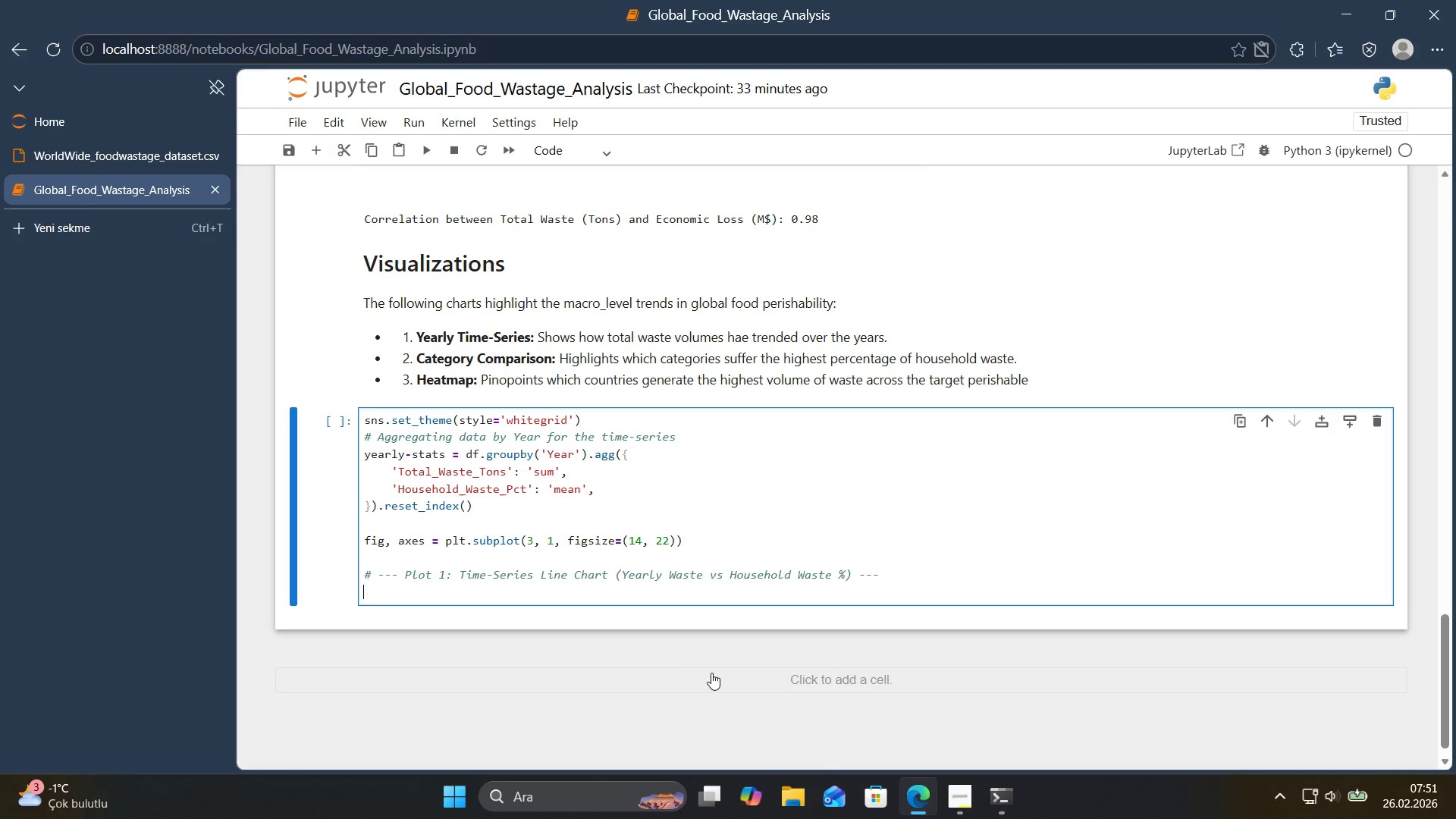 
type(ax1 ) axes  )
 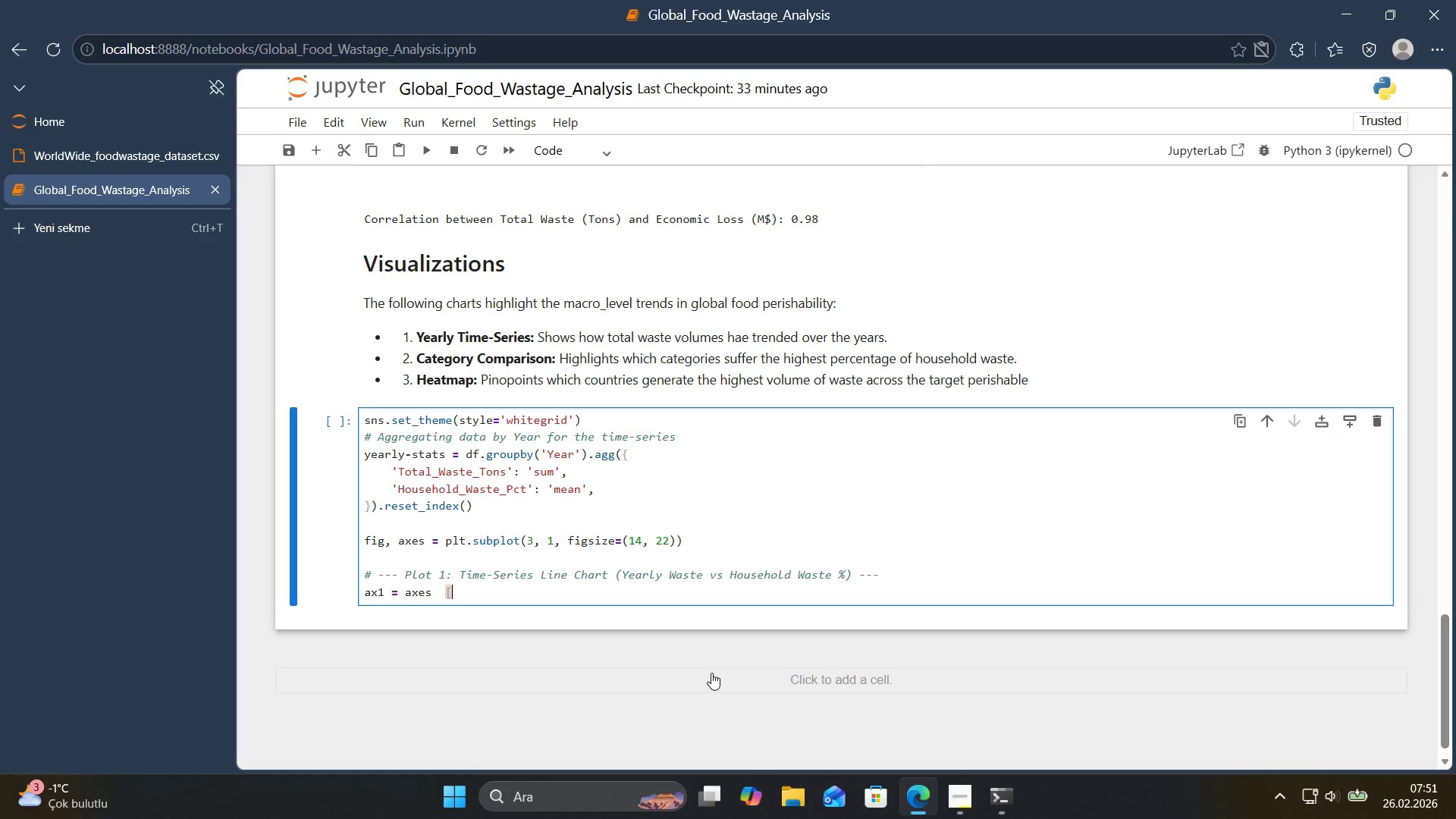 
key(Alt+Control+8)
 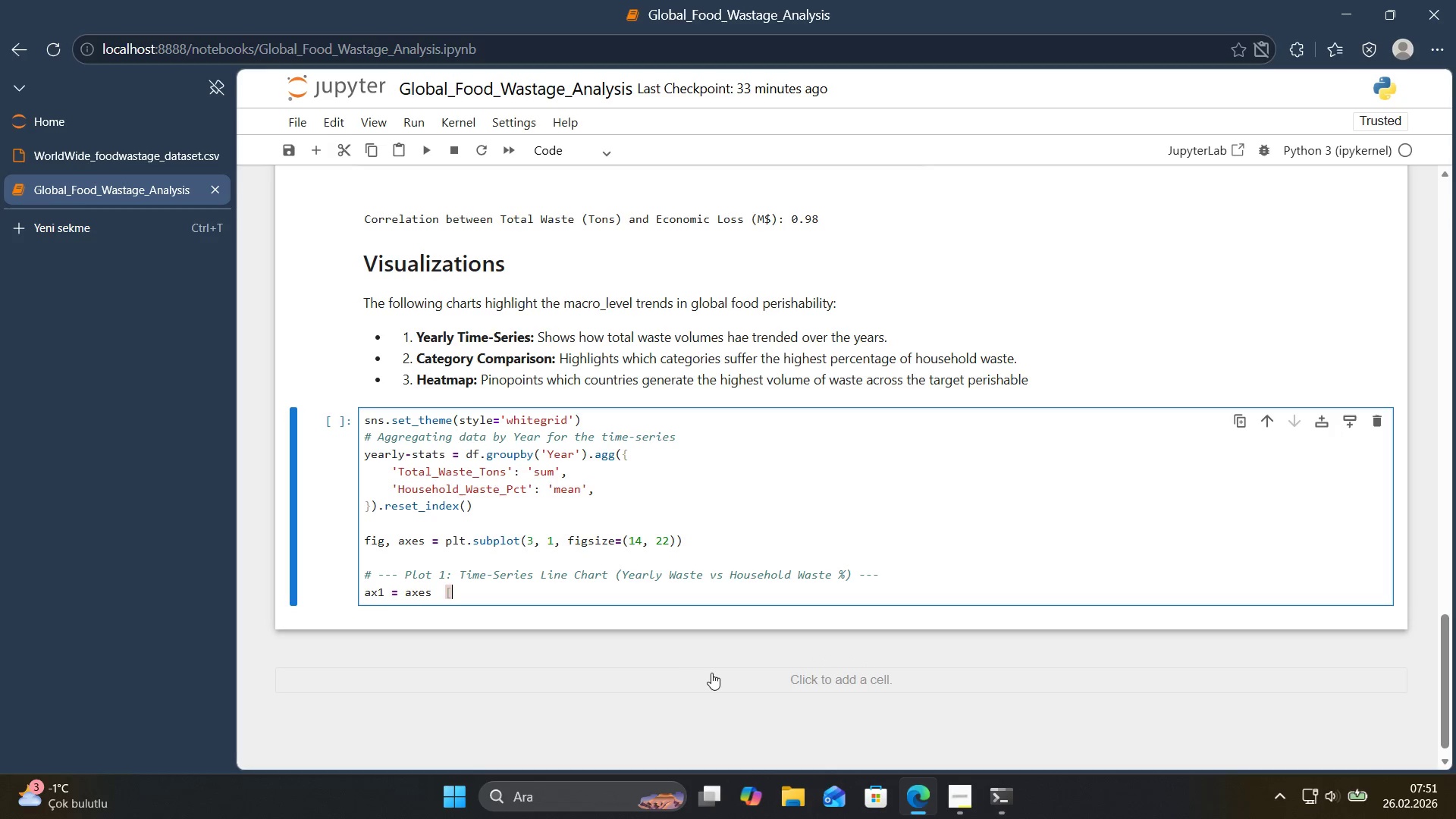 
key(Alt+Control+9)
 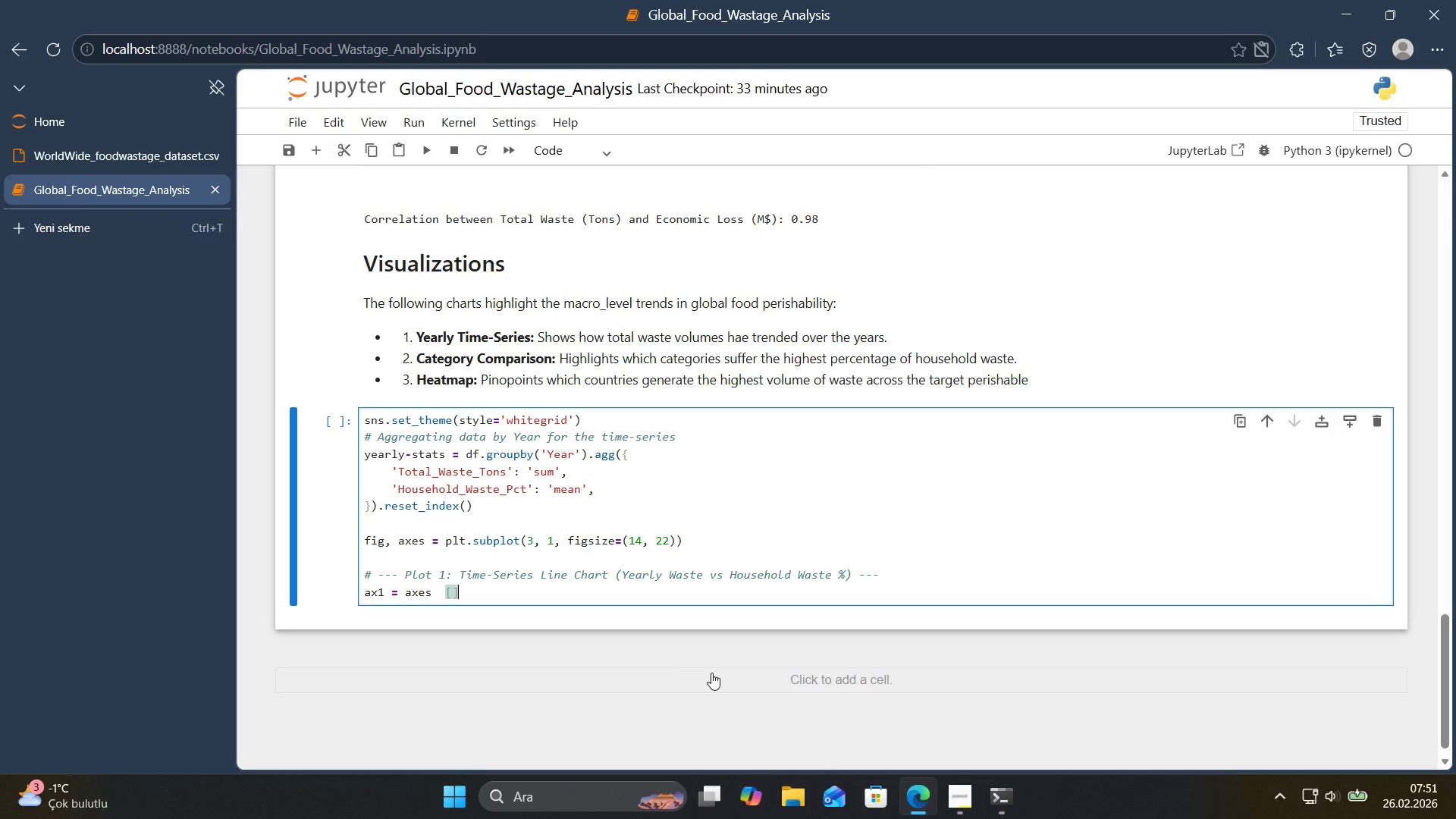 
key(ArrowLeft)
 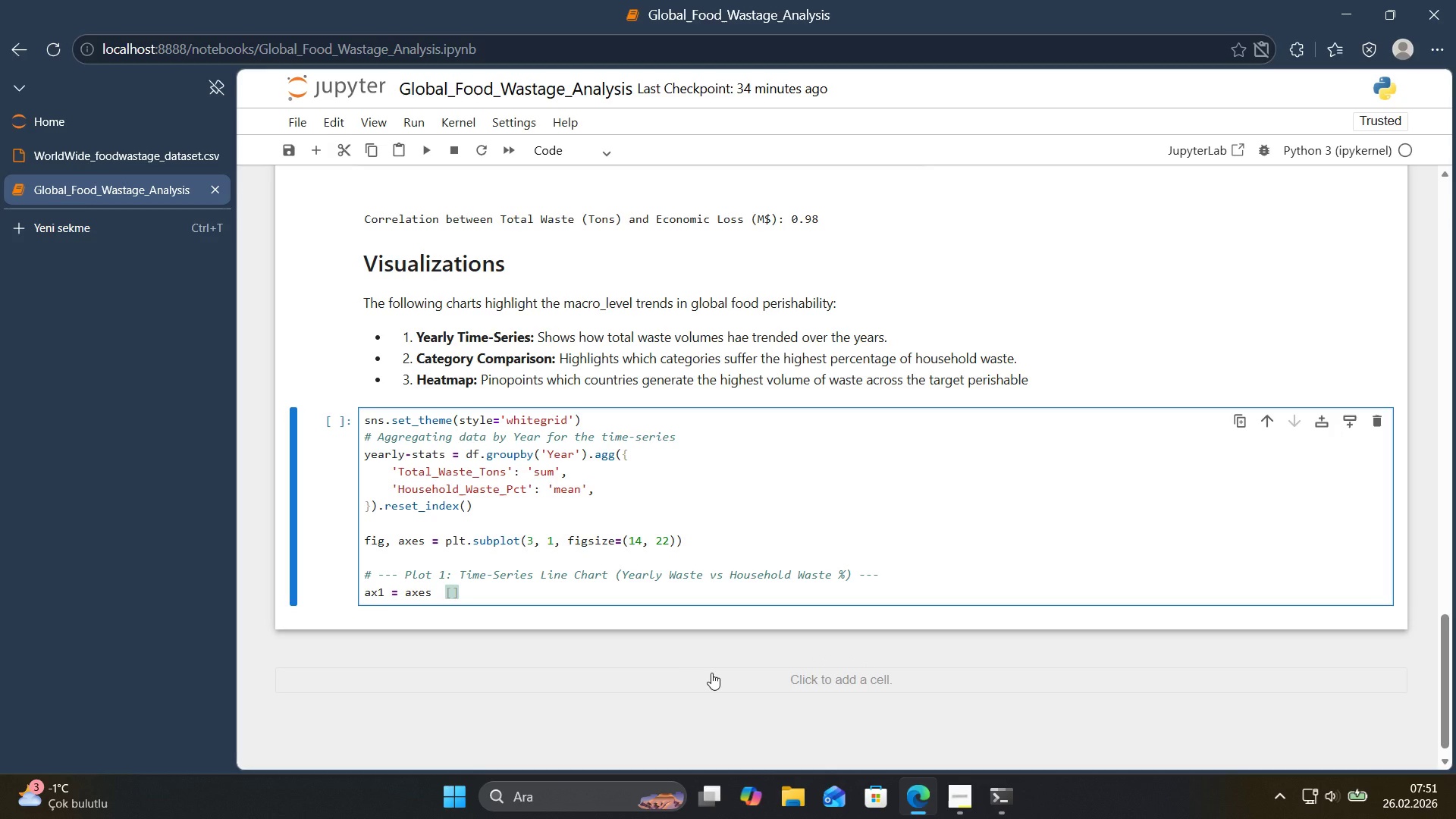 
key(Numpad0)
 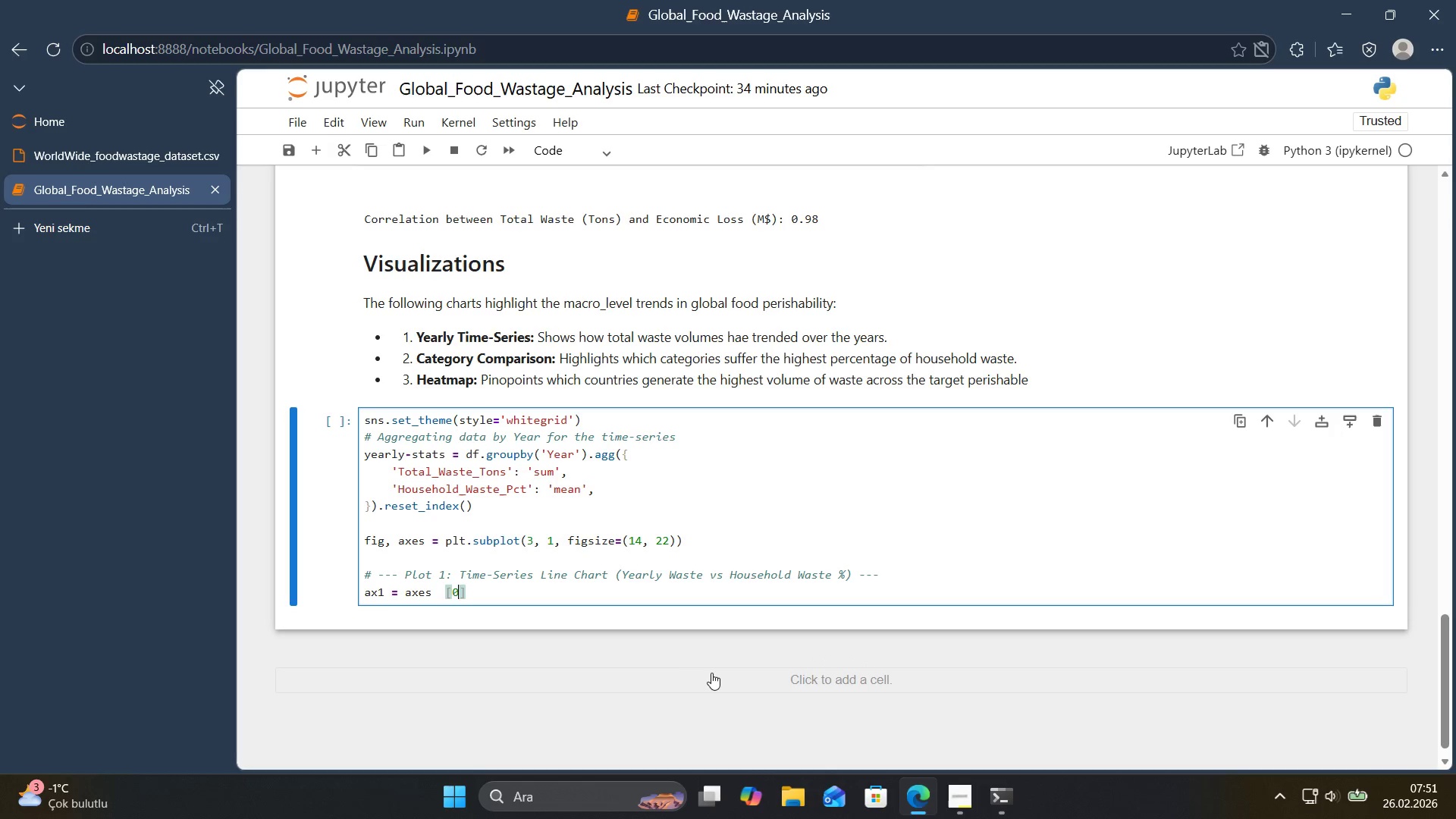 
key(ArrowLeft)
 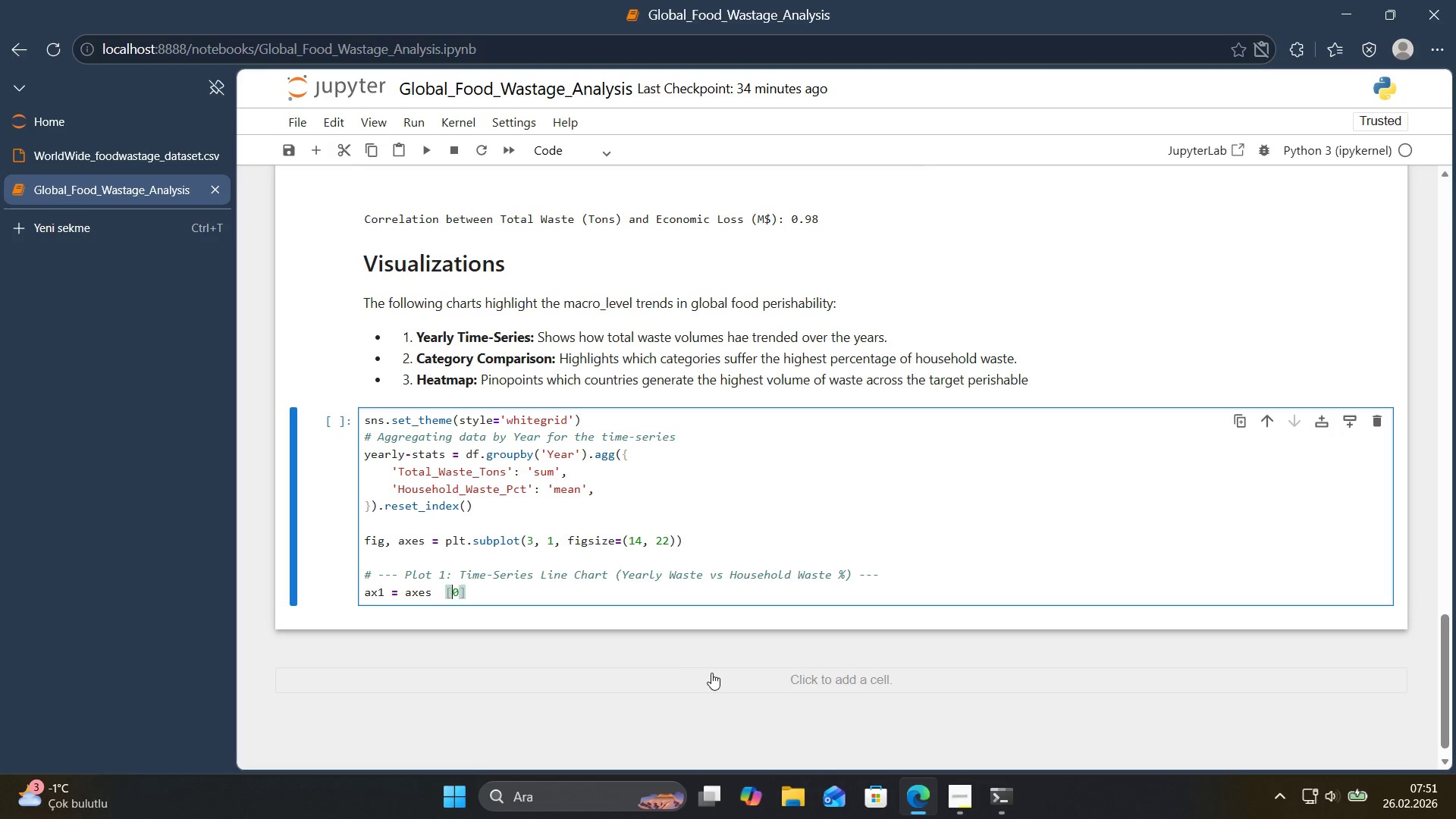 
key(Backspace)
 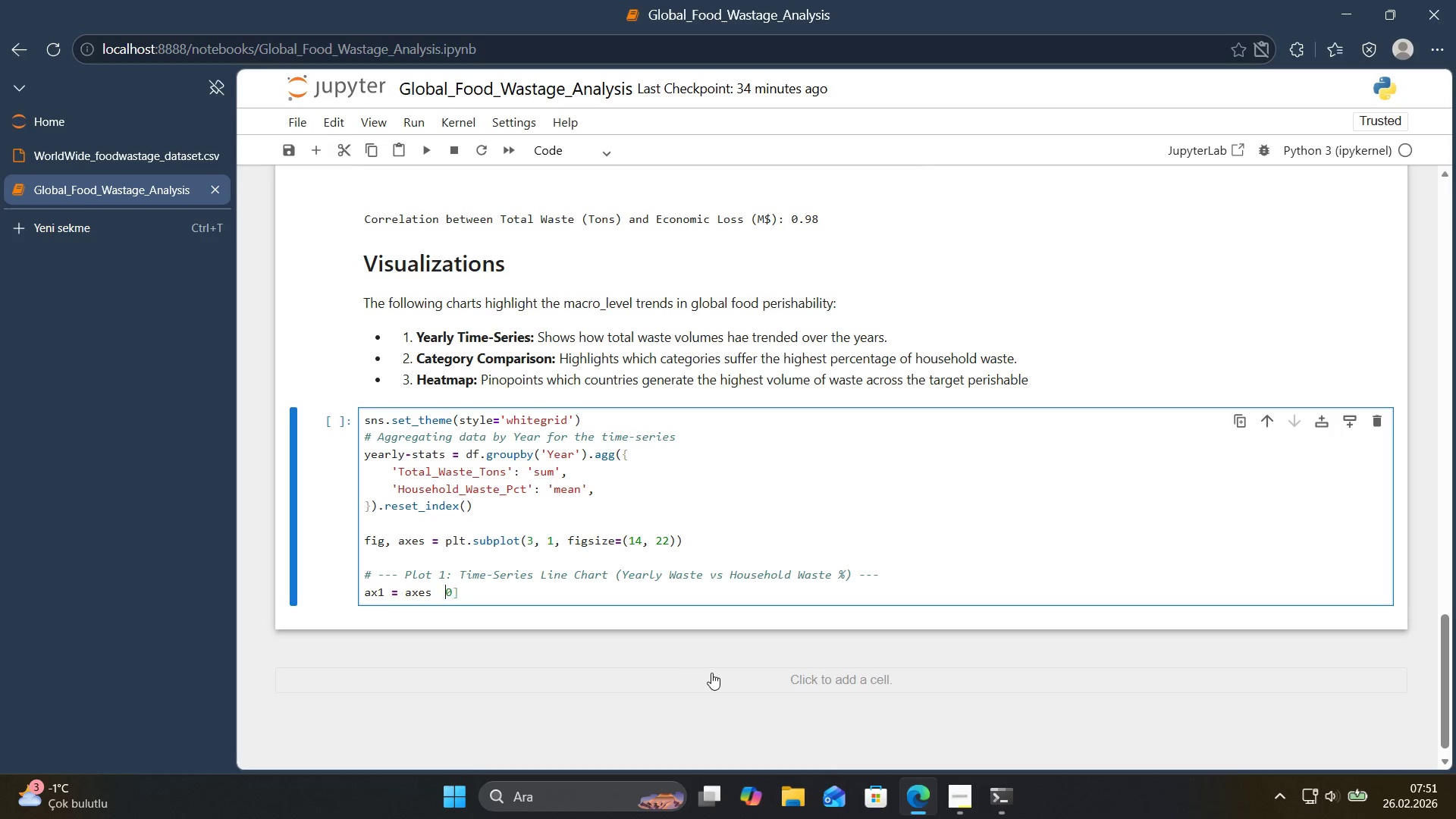 
key(ArrowRight)
 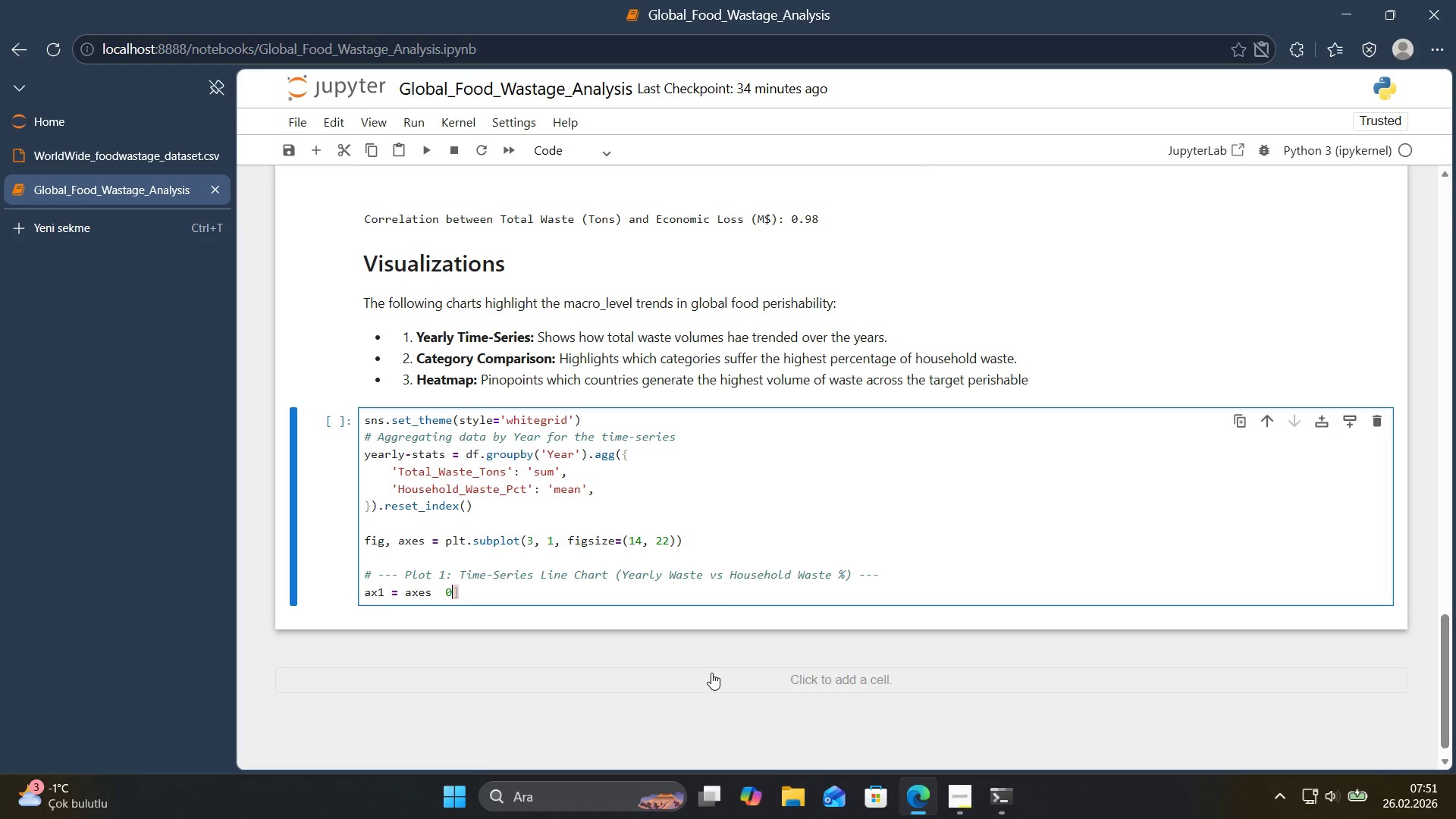 
key(ArrowLeft)
 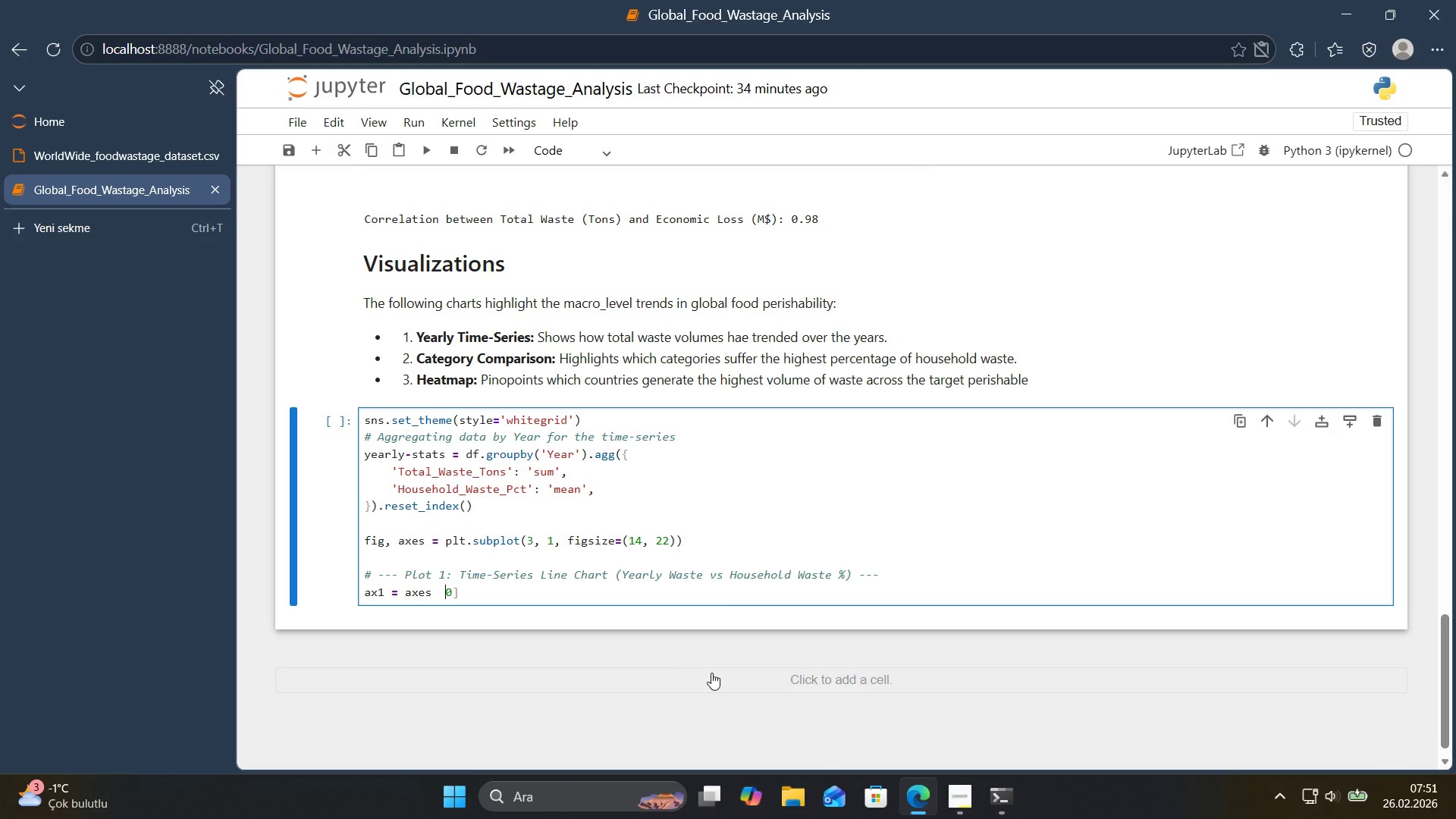 
key(Backspace)
 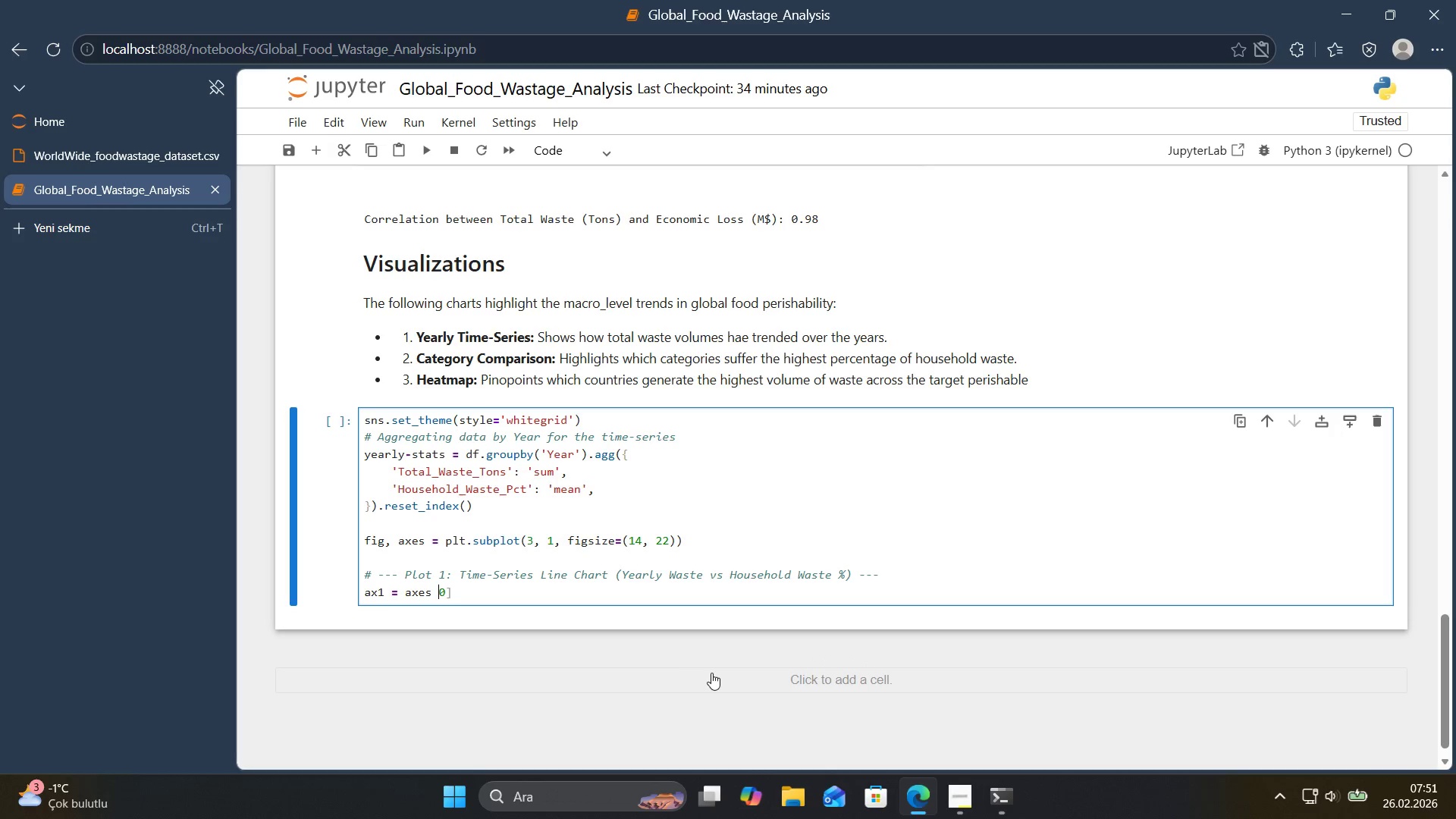 
key(Backspace)
 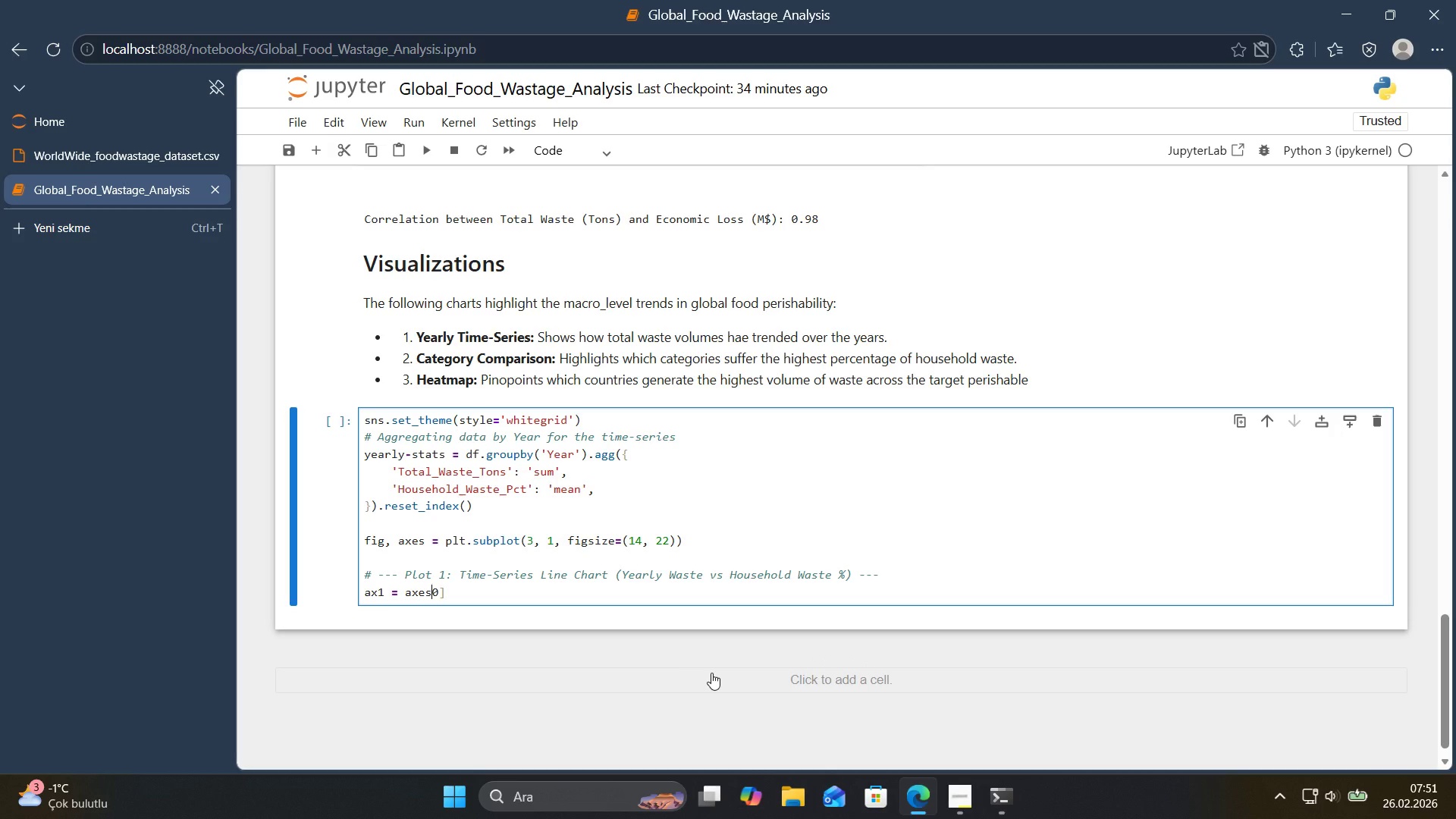 
key(Alt+Control+8)
 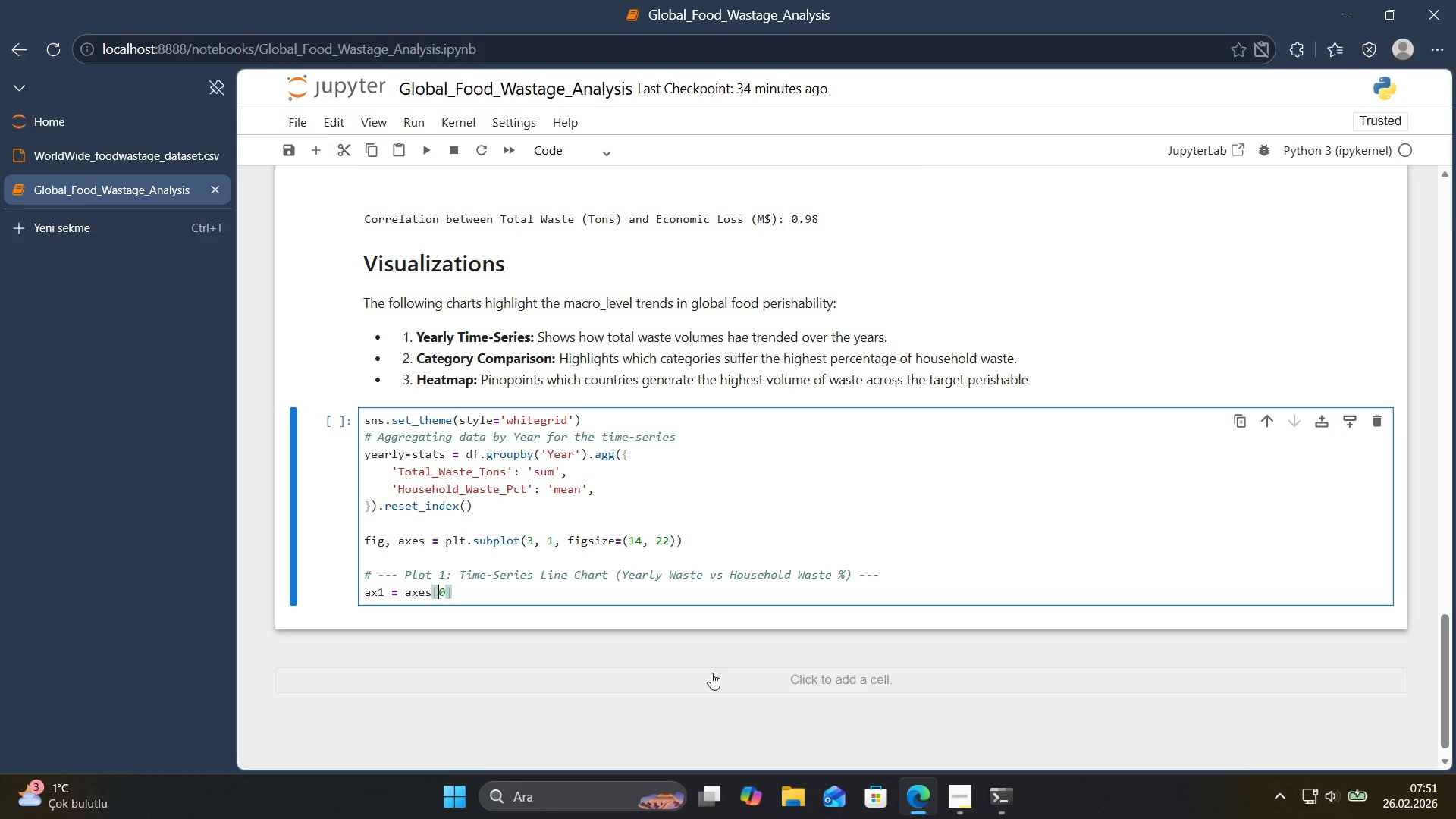 
key(ArrowRight)
 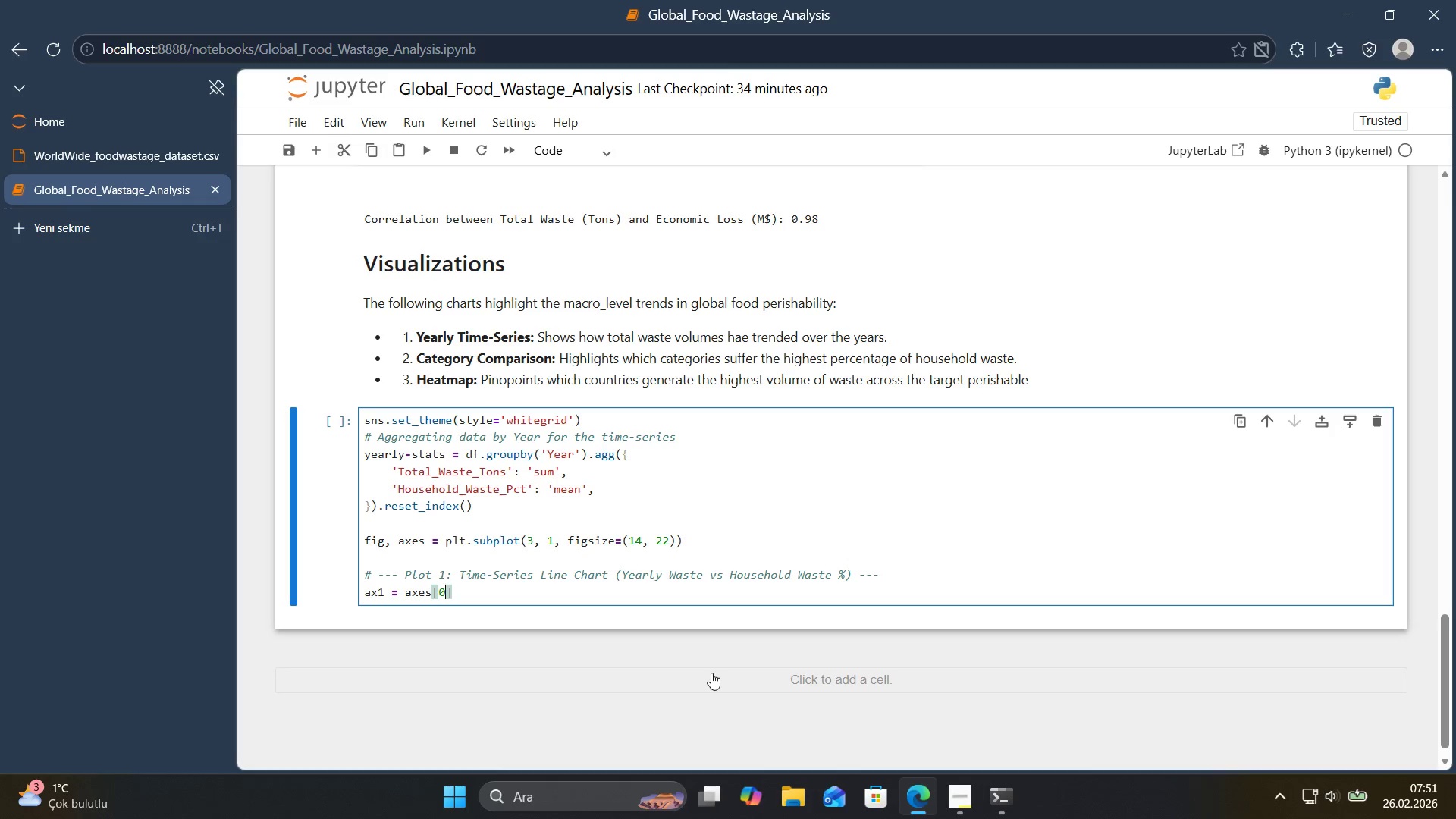 
key(ArrowRight)
 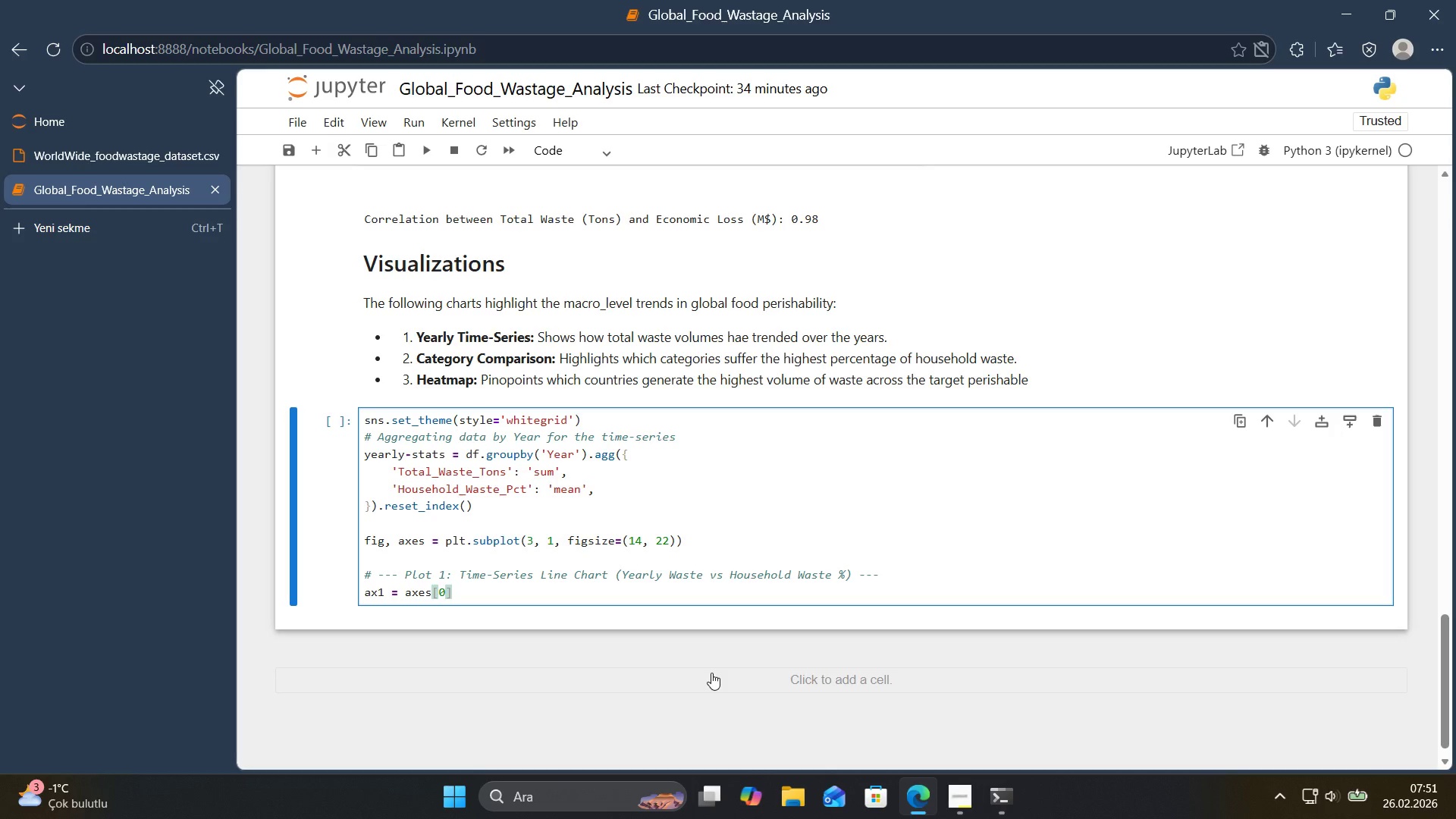 
key(Enter)
 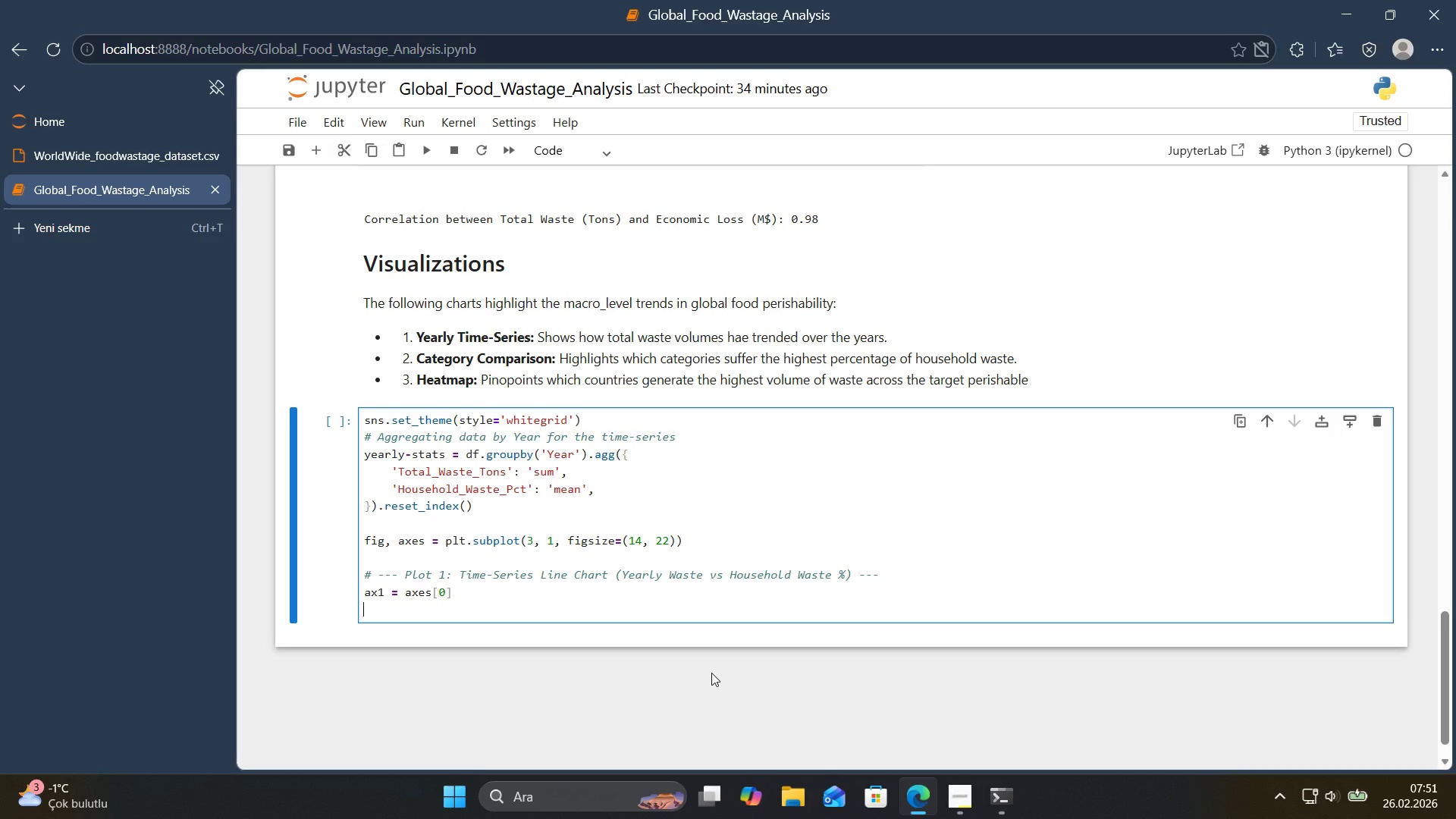 
type(ax2 ) ax1.tw'nx*()
 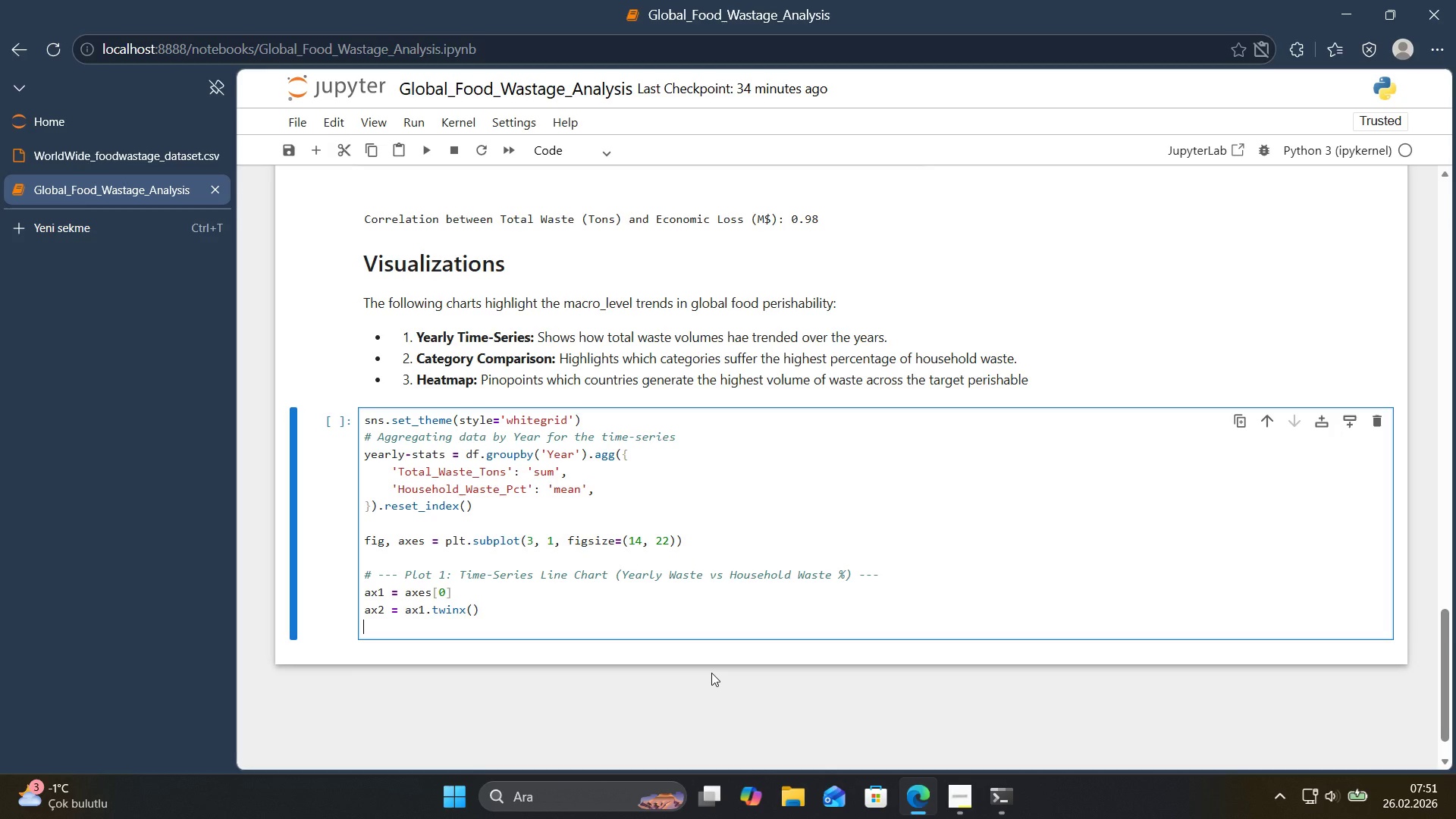 
 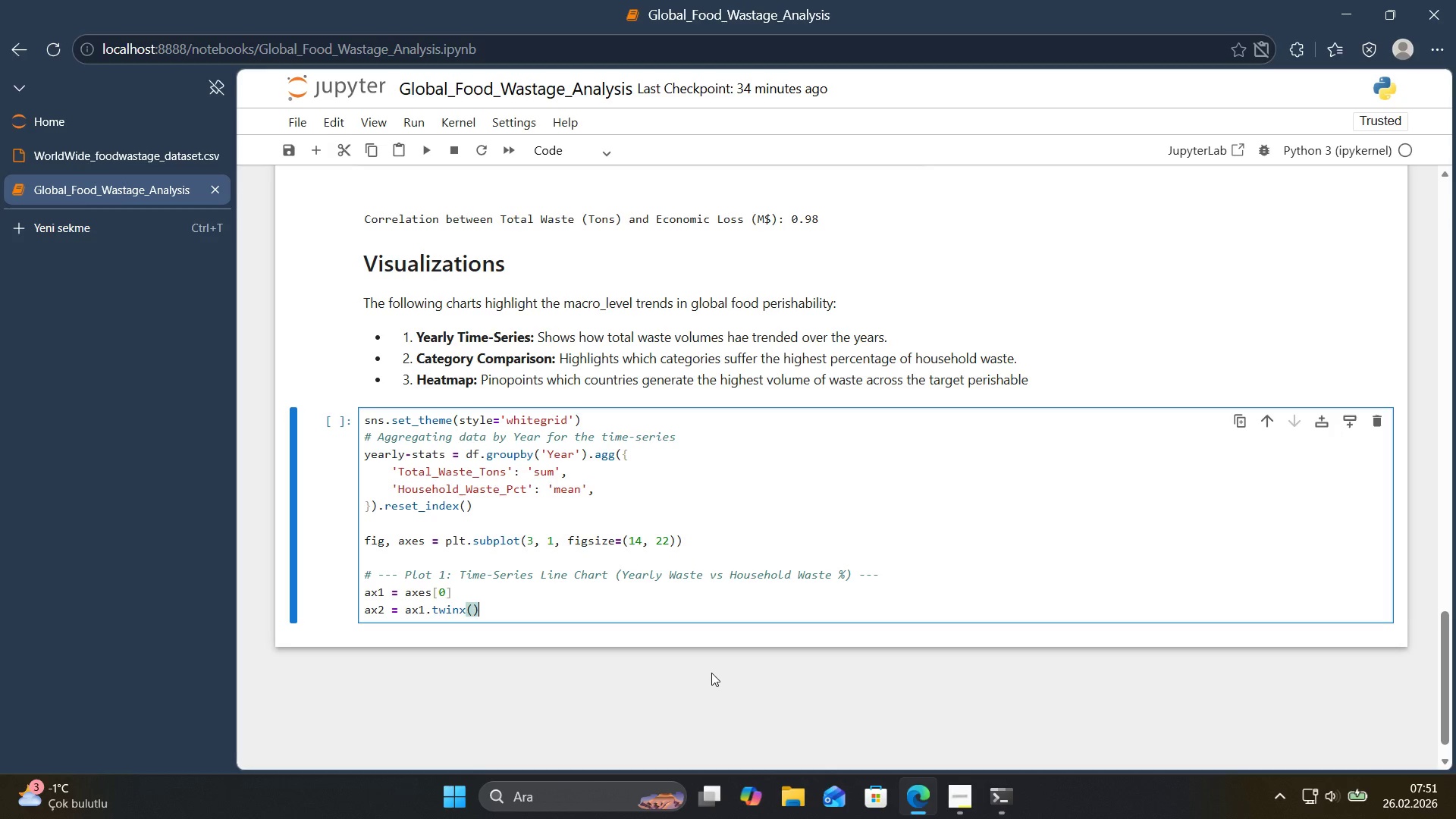 
key(ArrowRight)
 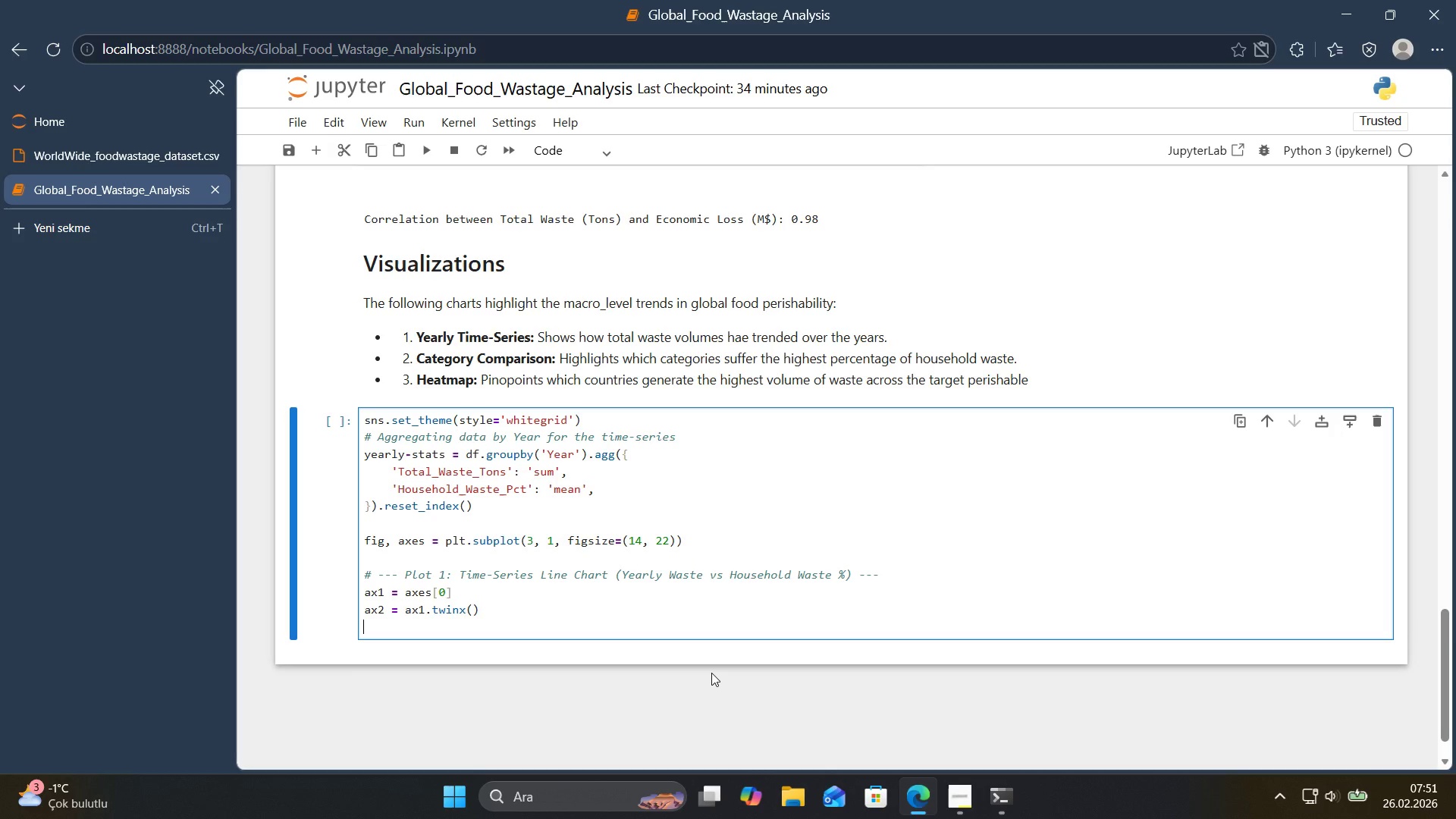 
key(Enter)
 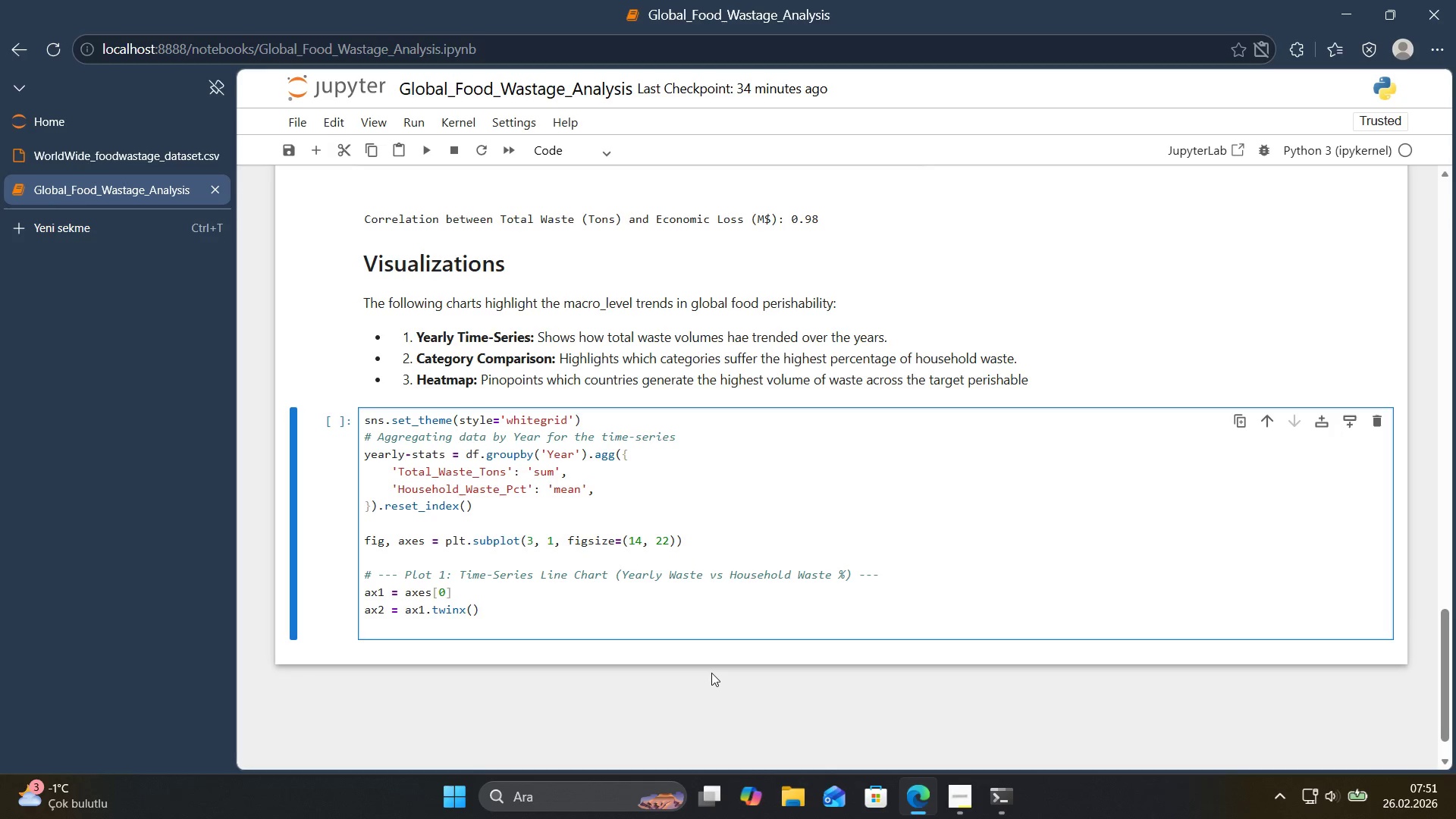 
key(Enter)
 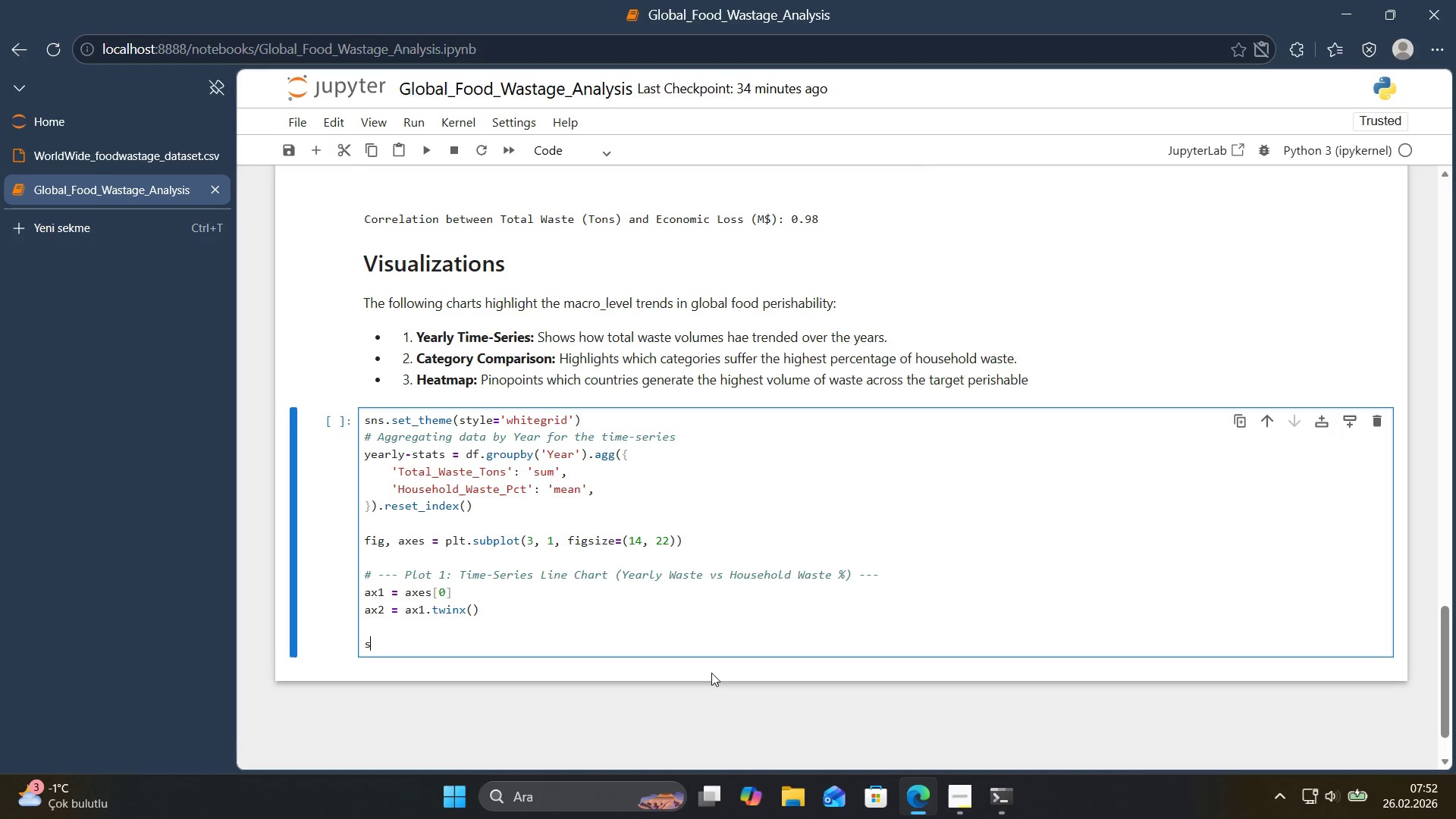 
type(sns.barplot*()
 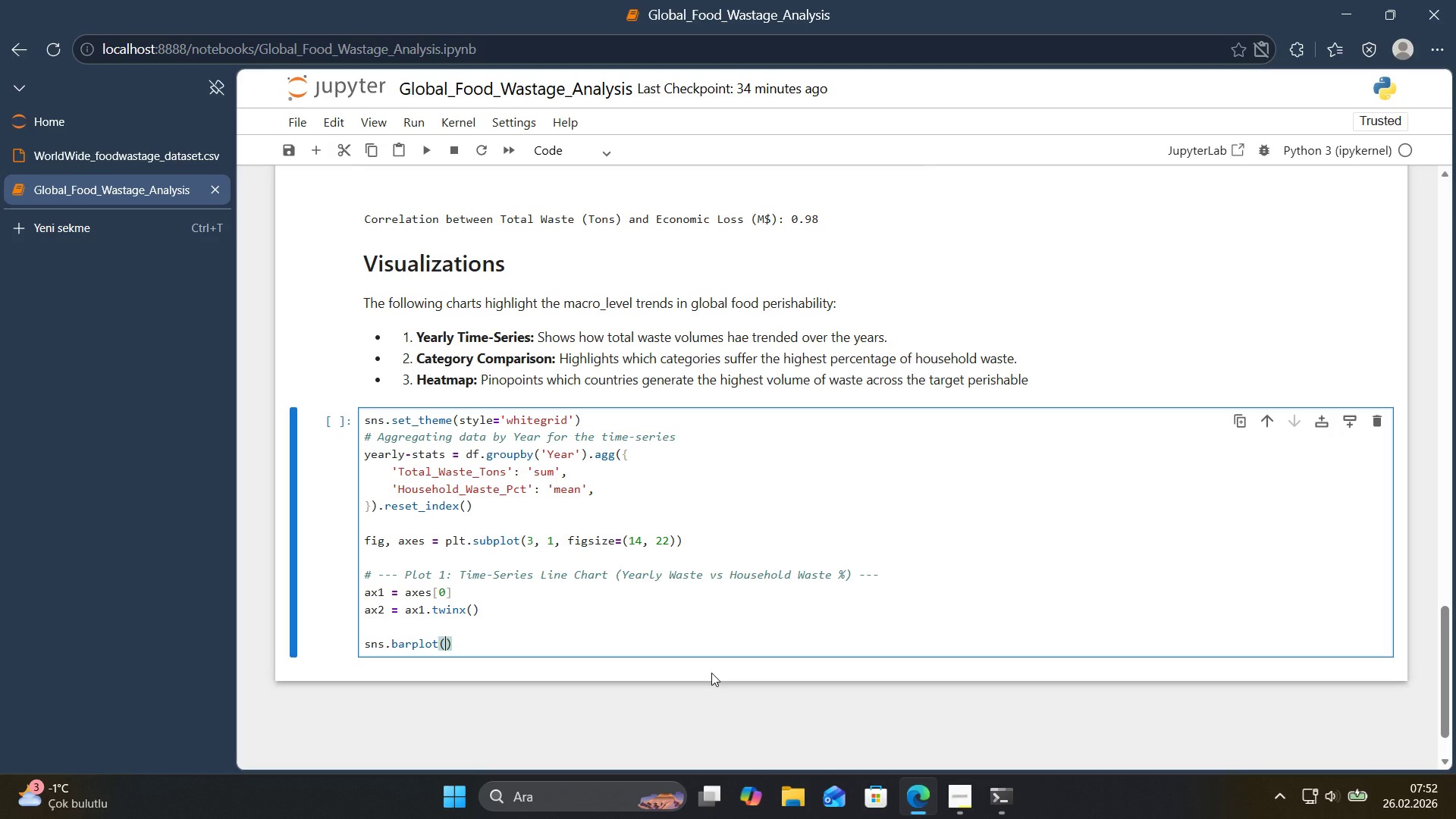 
 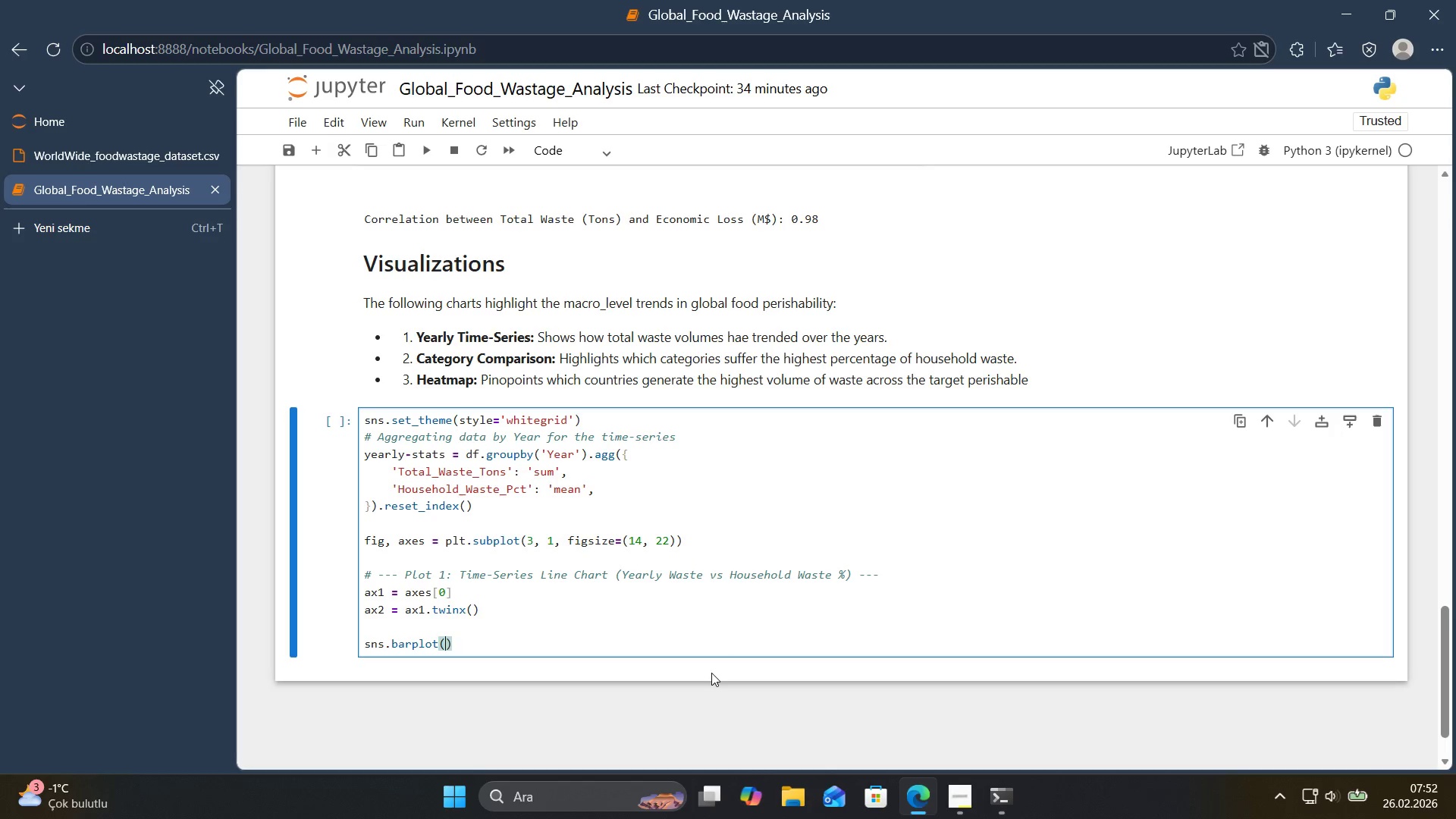 
key(ArrowLeft)
 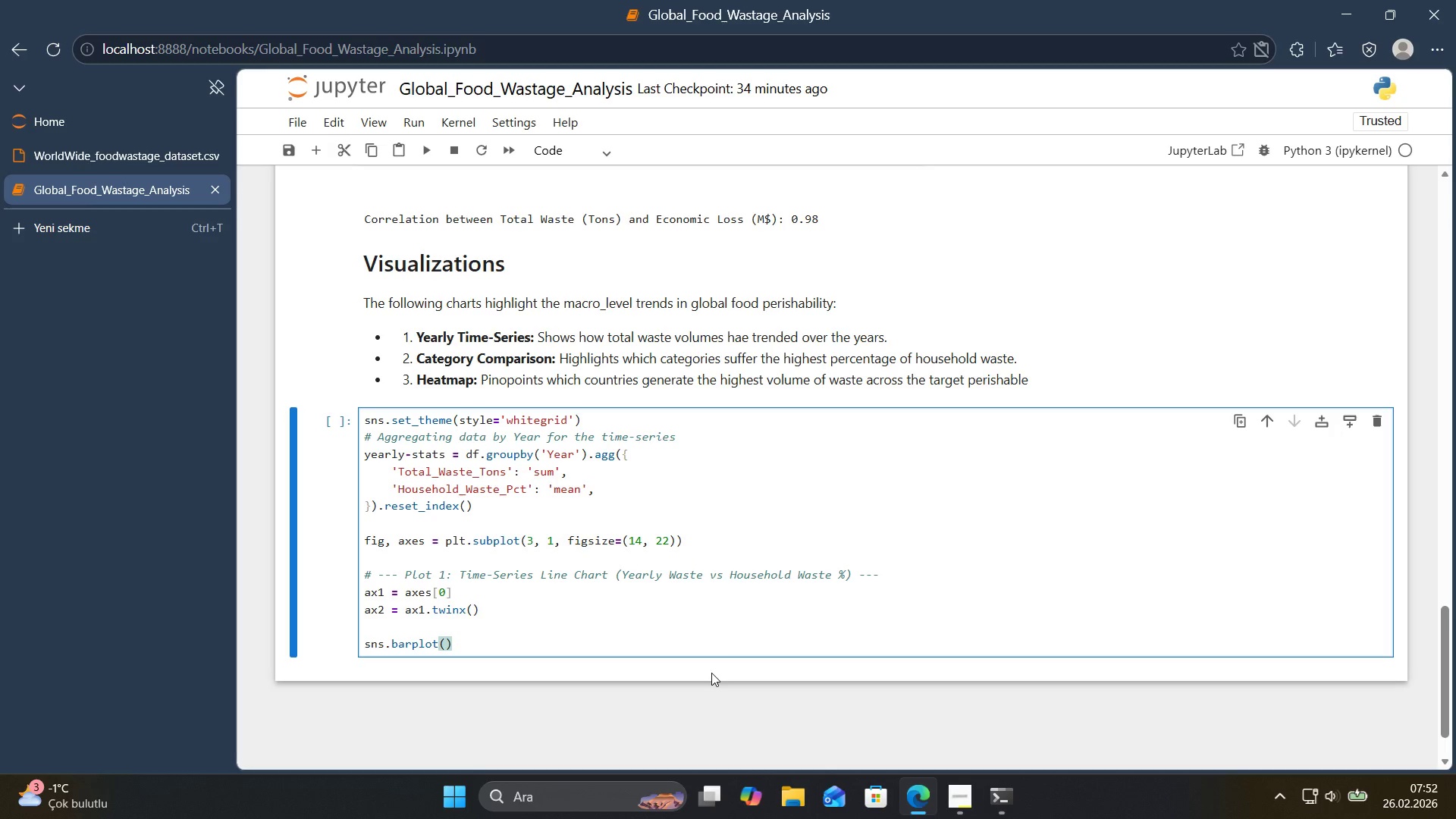 
type(data ) )
 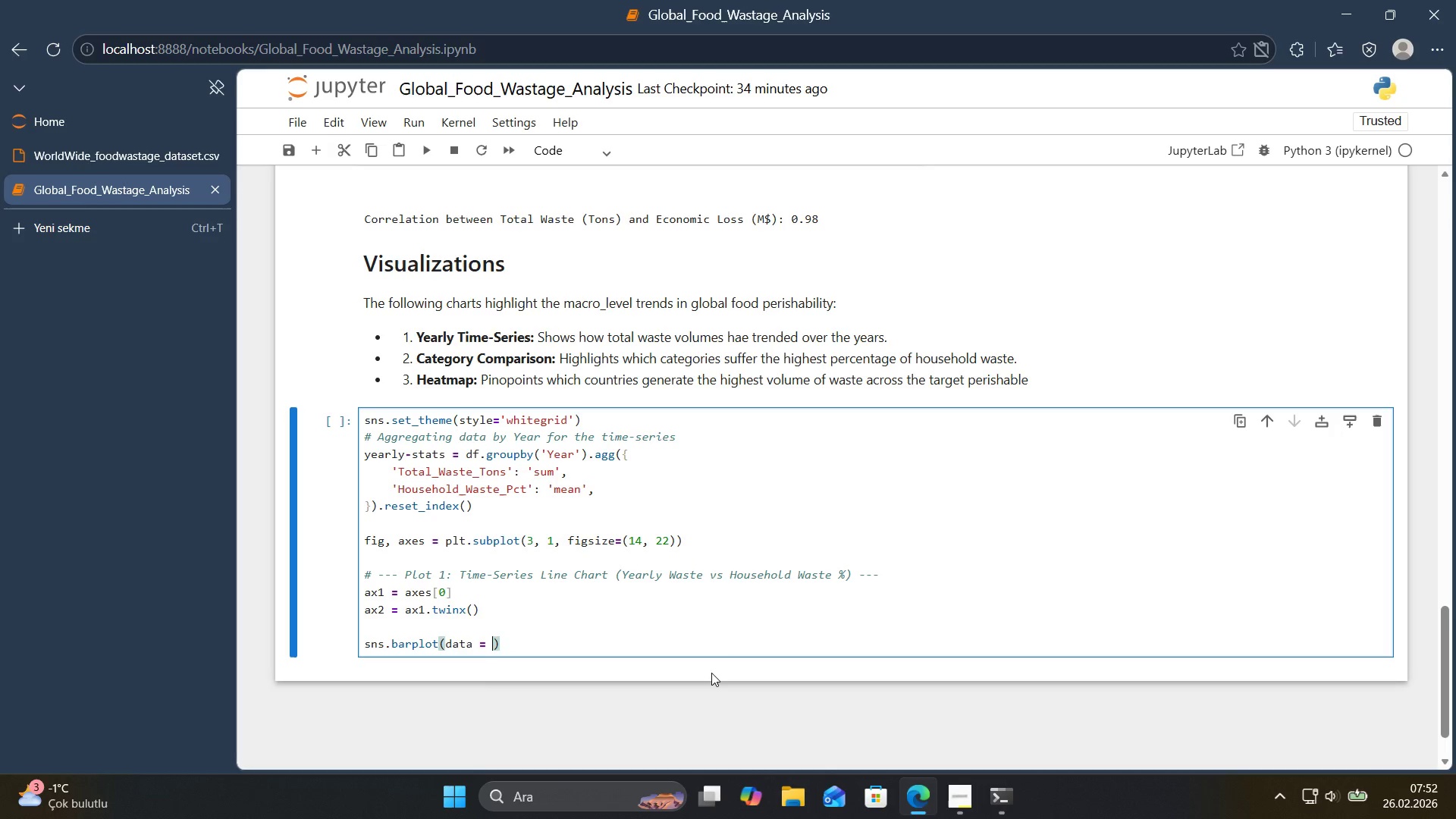 
key(ArrowLeft)
 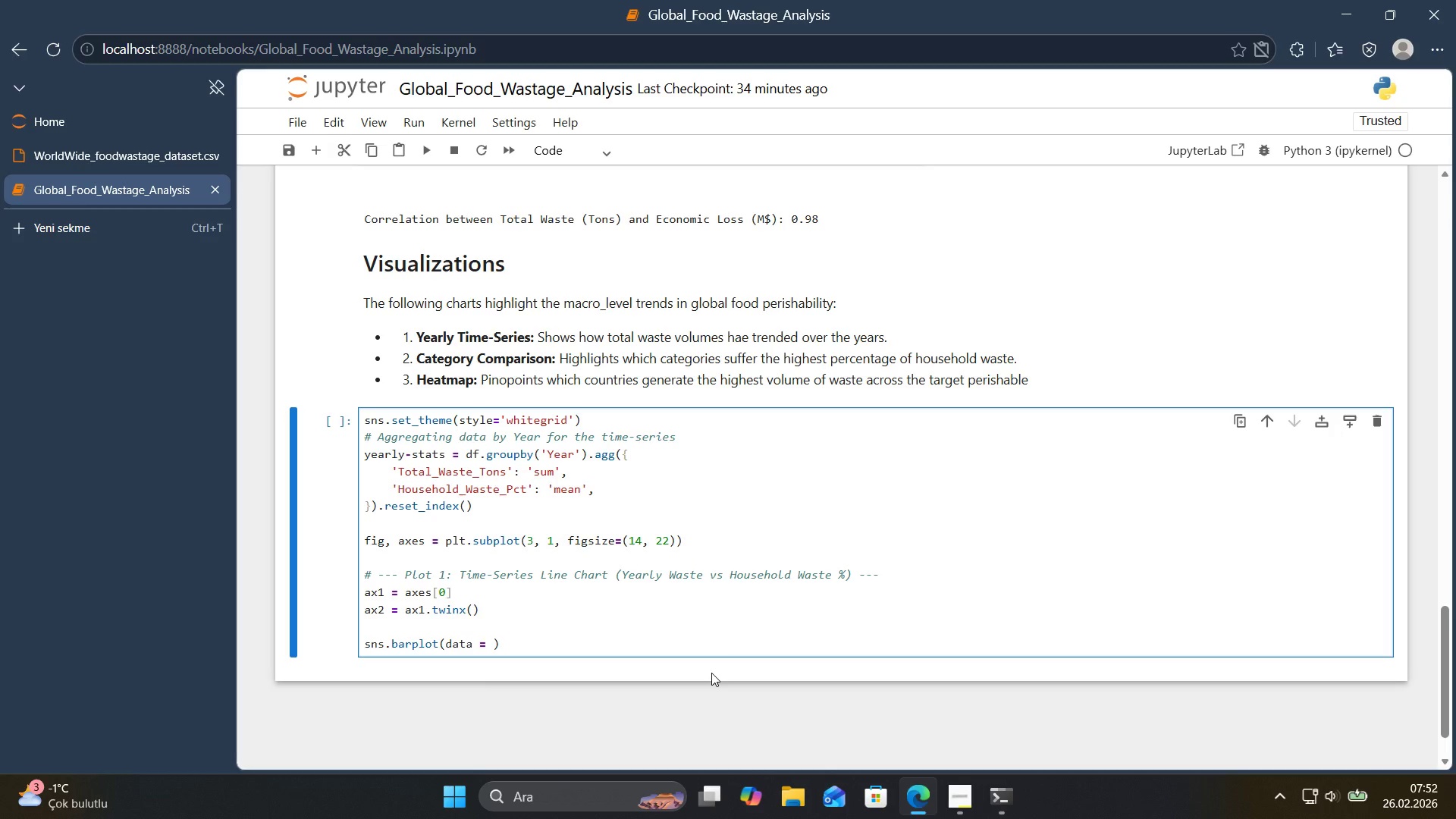 
key(Backspace)
 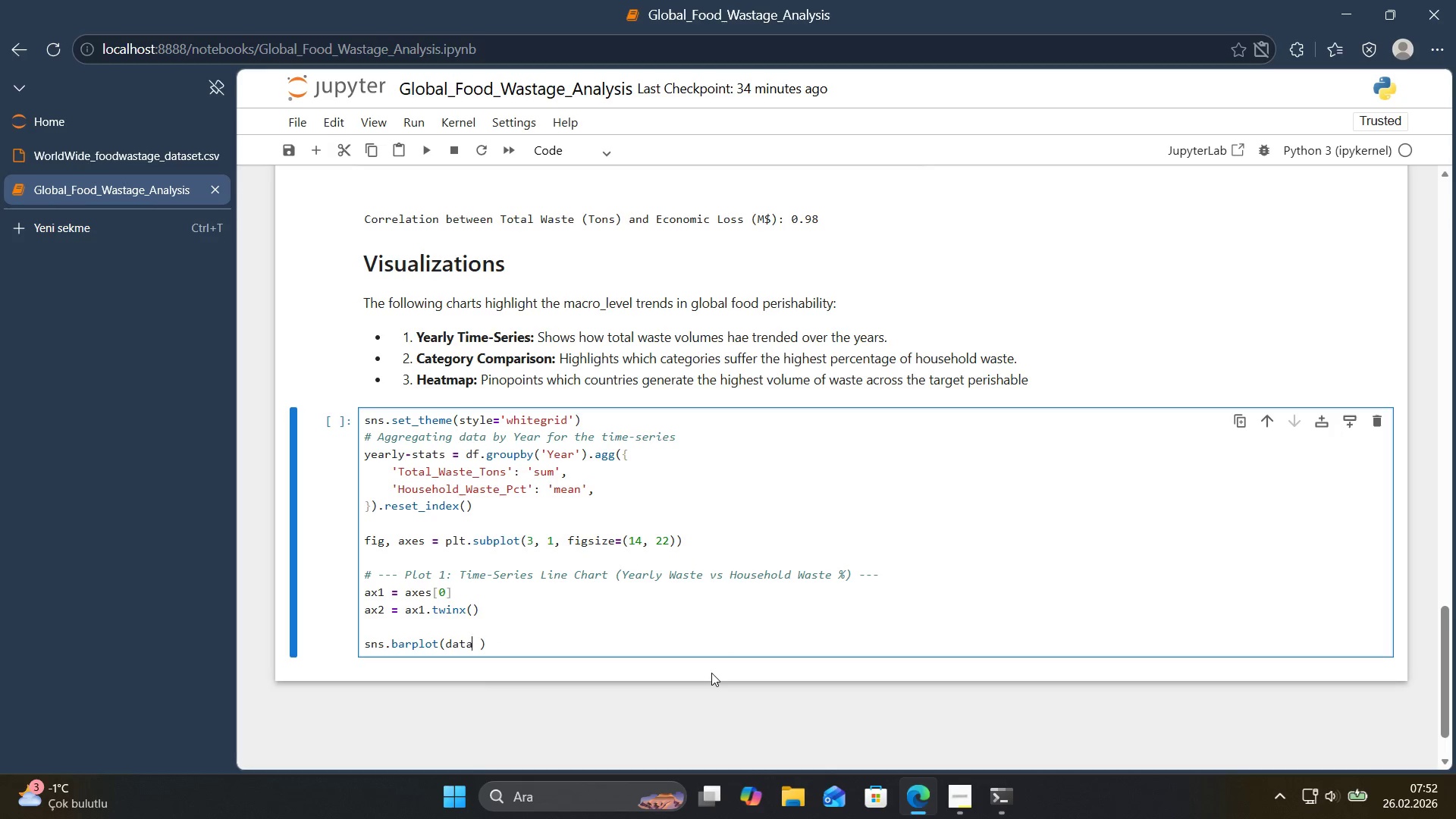 
key(Backspace)
 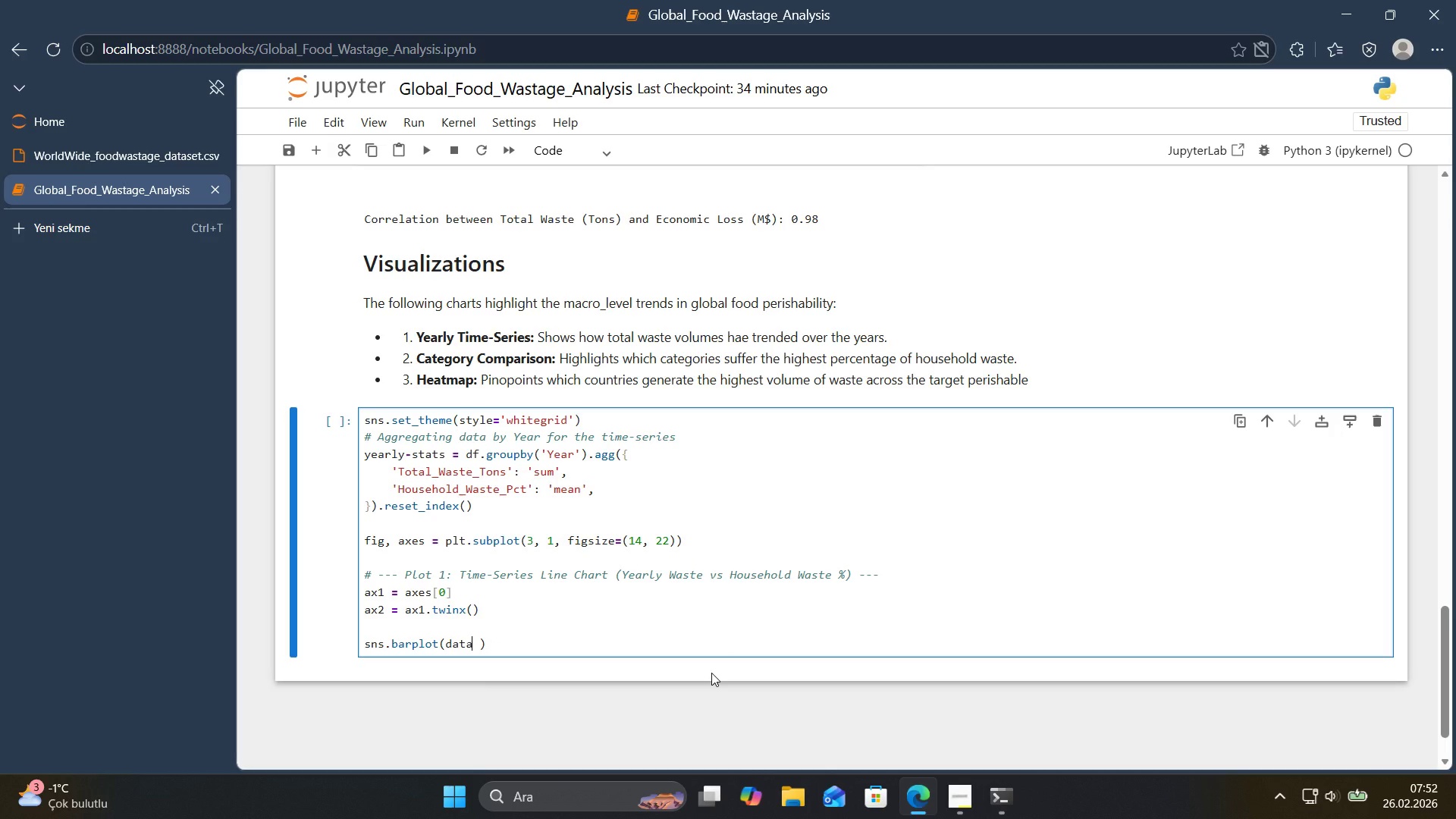 
key(Shift+0)
 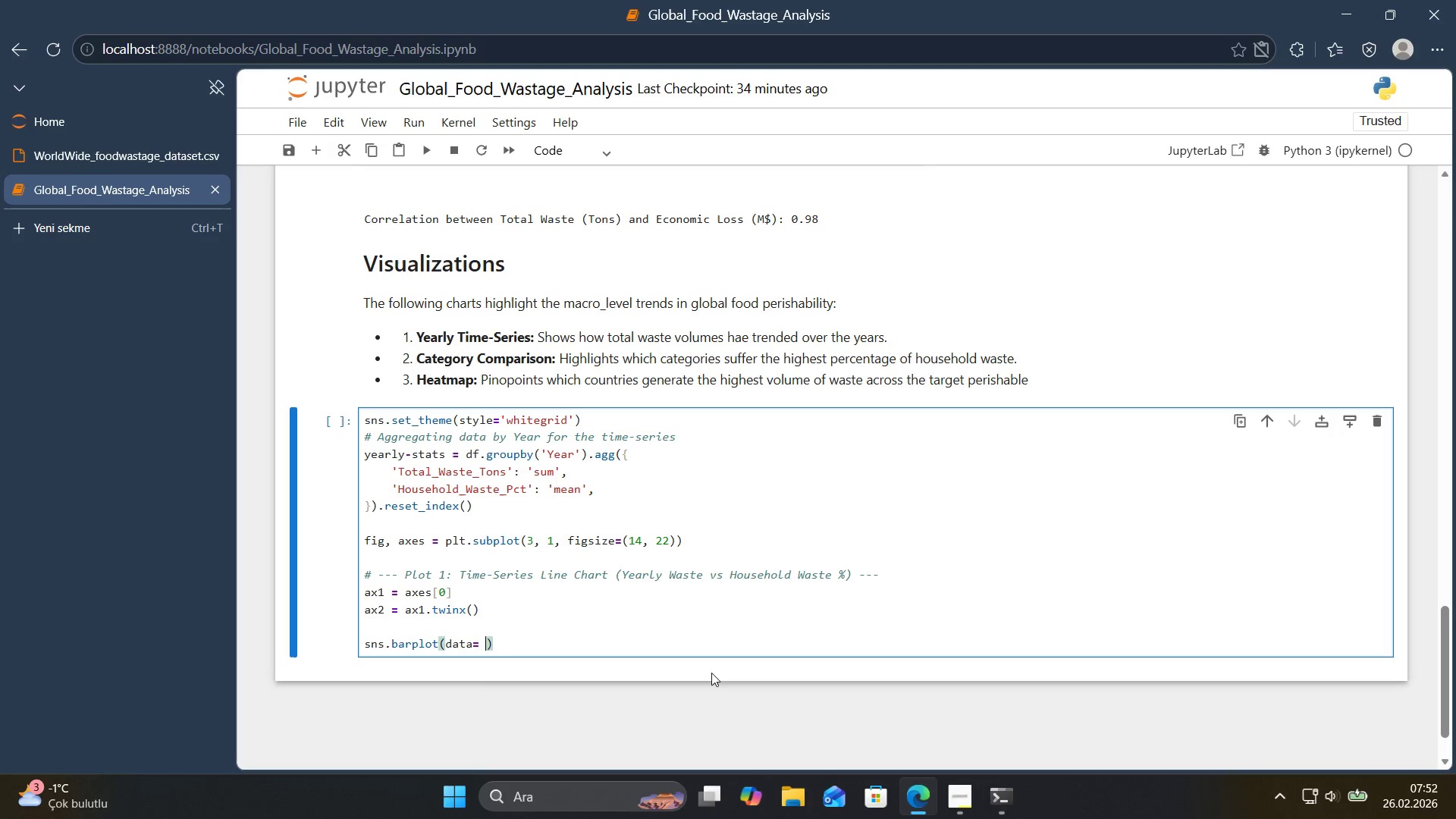 
key(ArrowRight)
 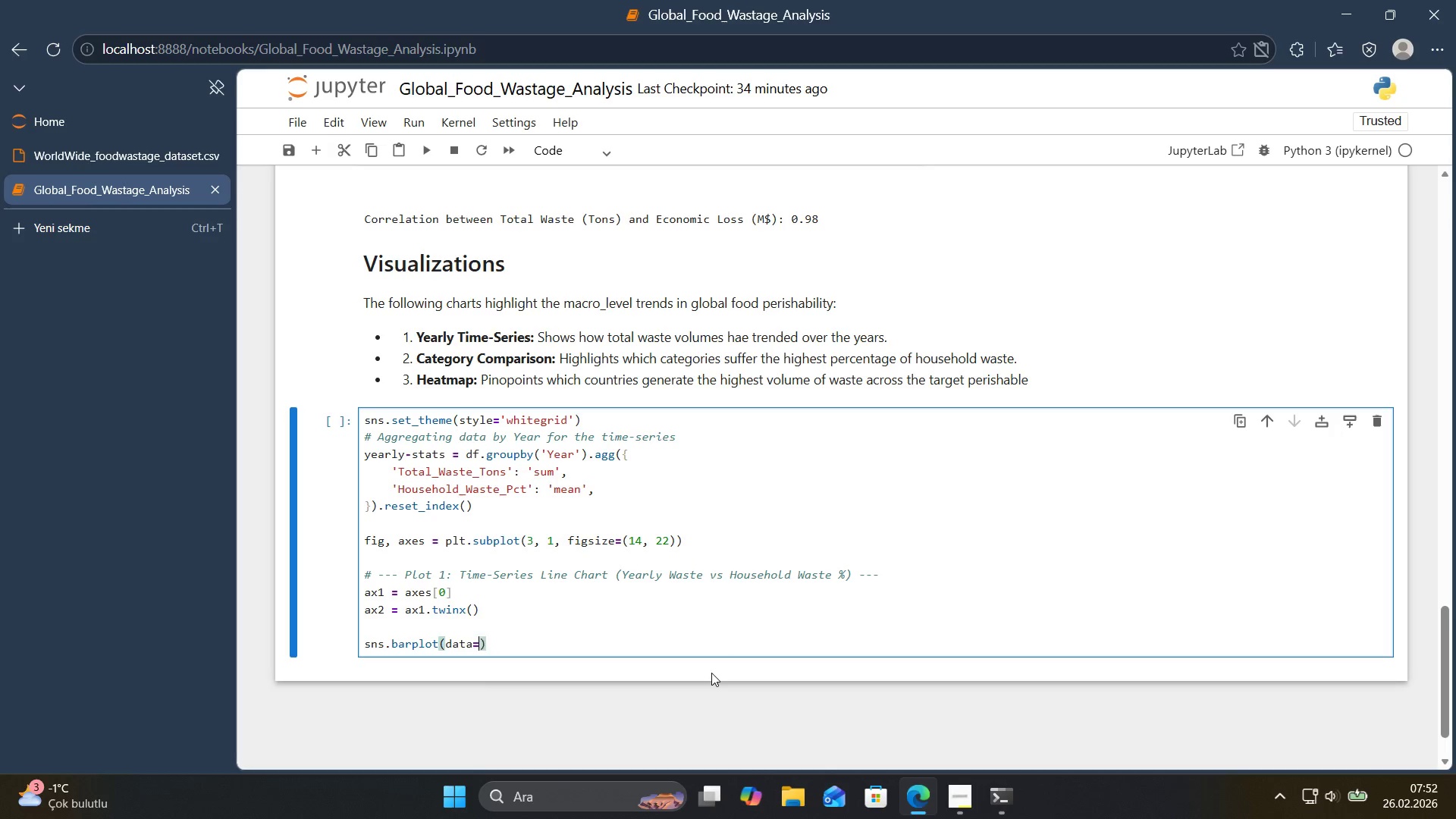 
key(Backspace)
type(yearly)
 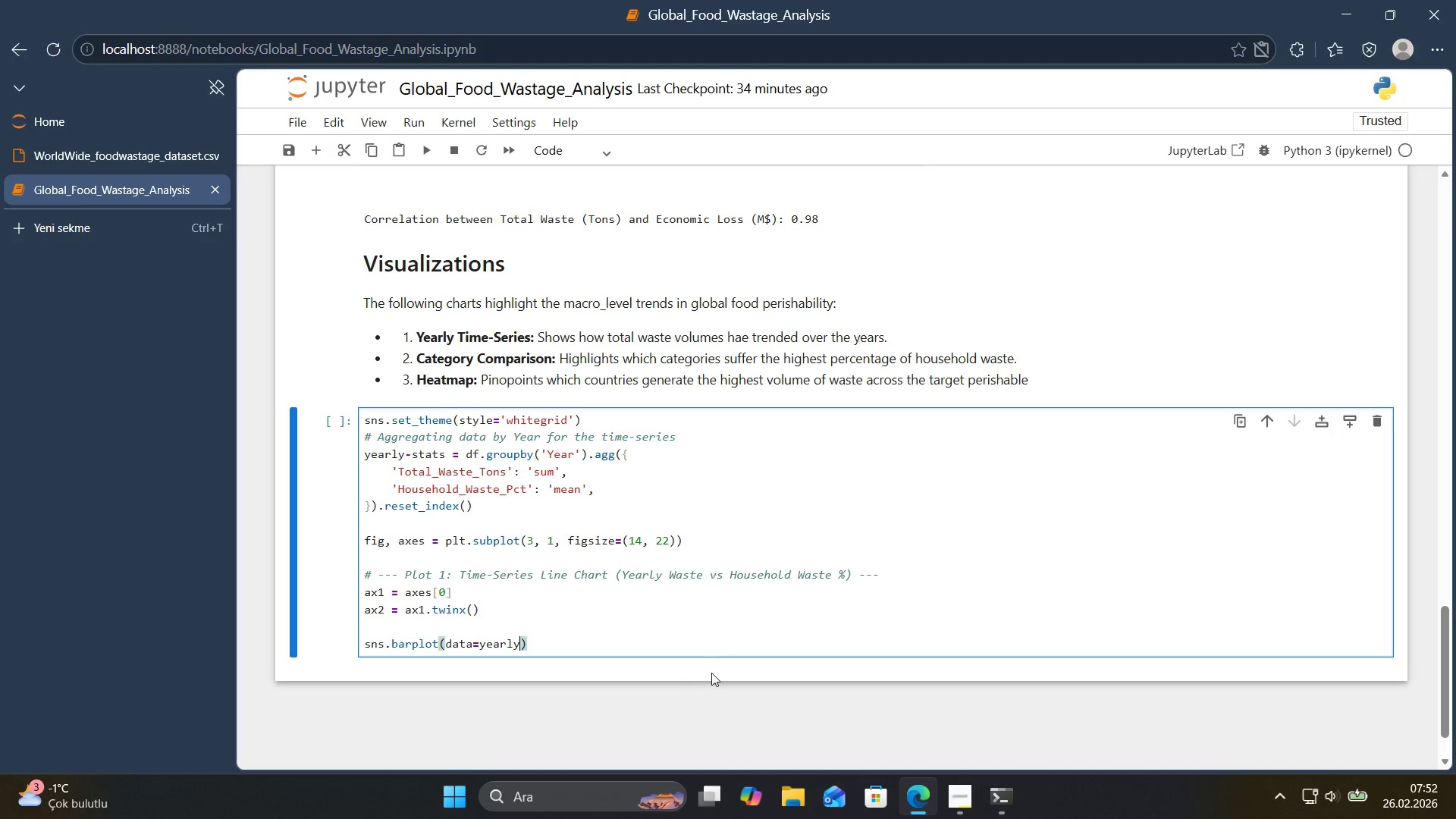 
left_click([410, 460])
 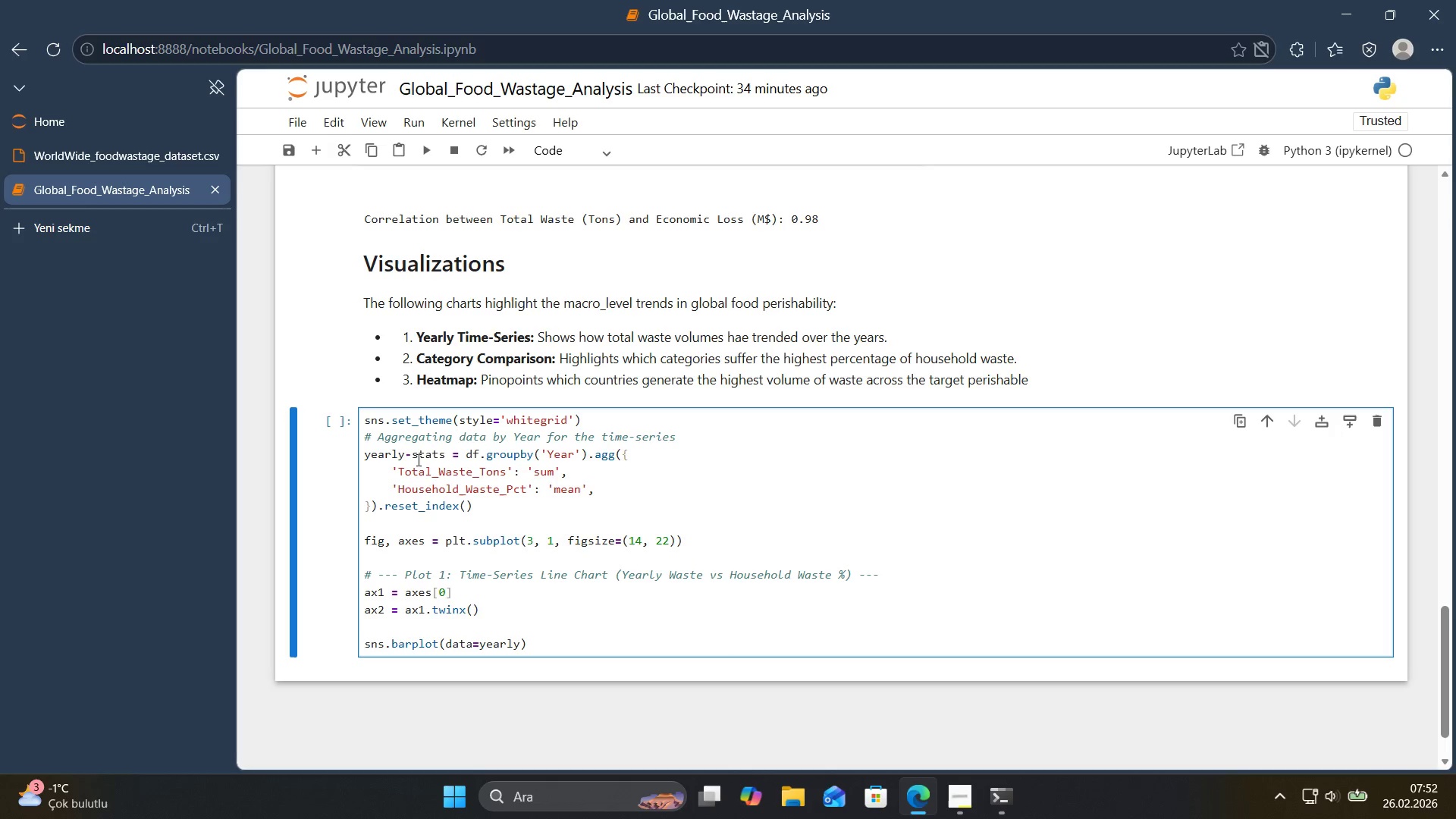 
key(Backspace)
 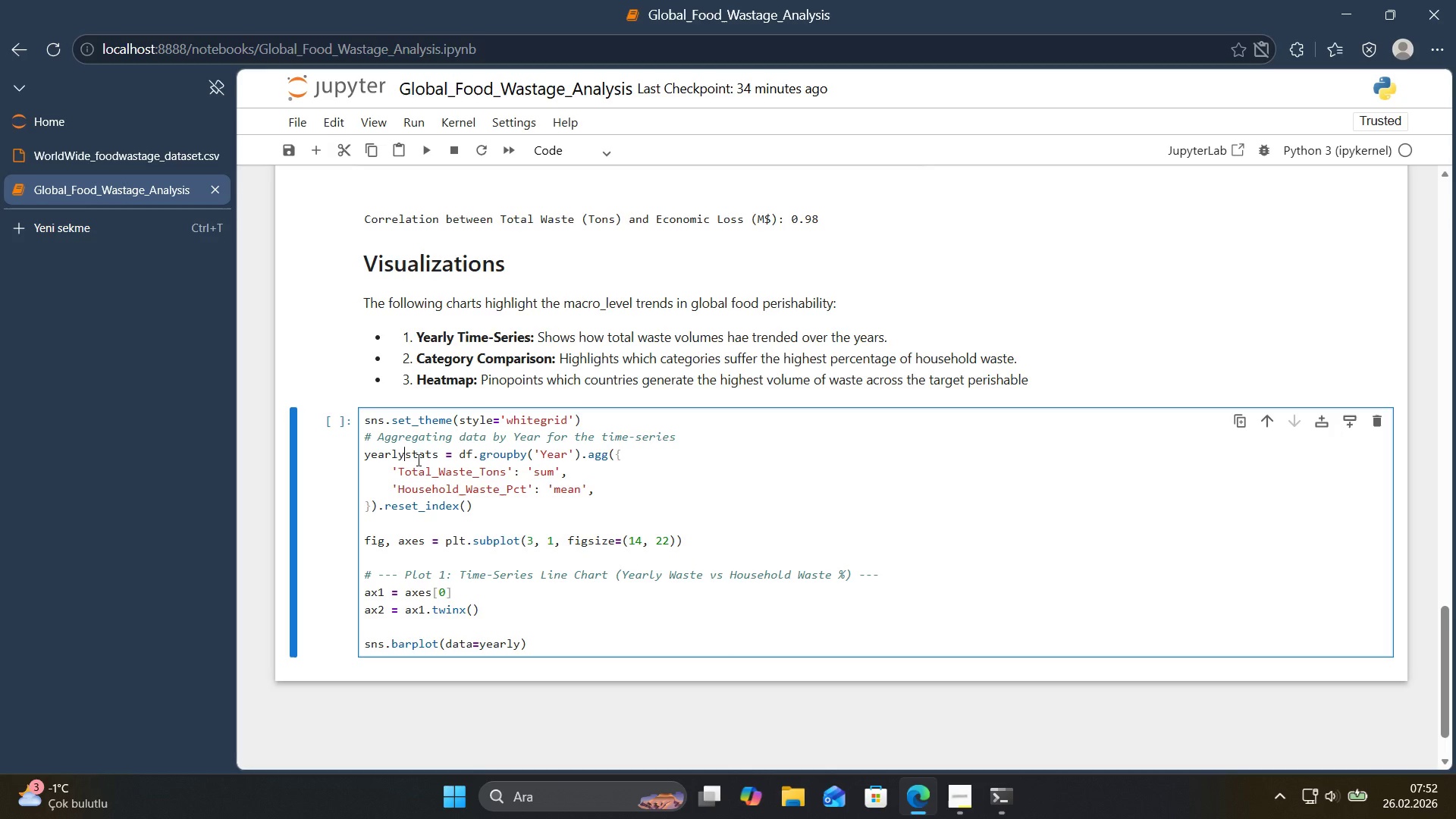 
key(Shift+ShiftRight)
 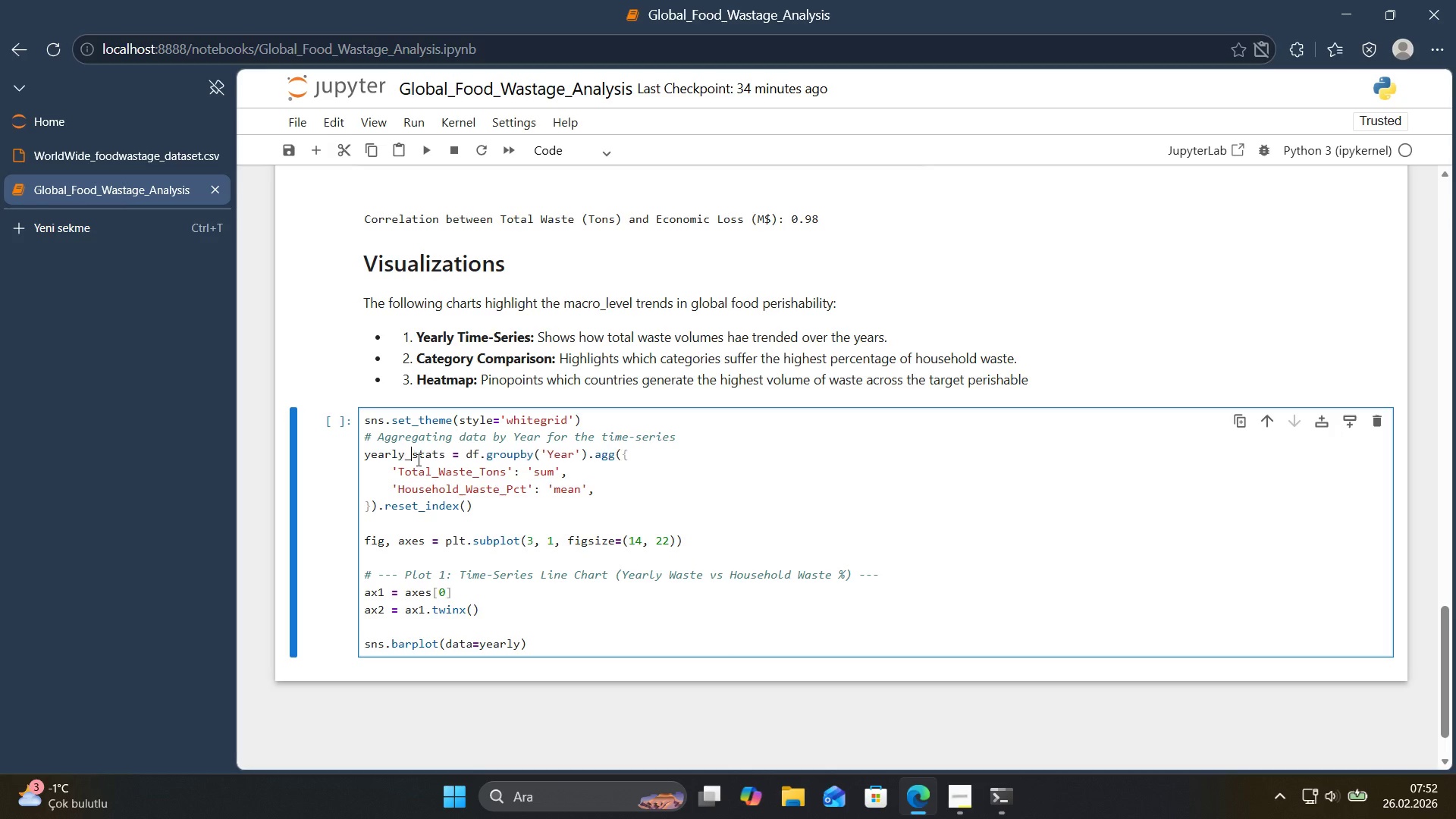 
key(Shift+Minus)
 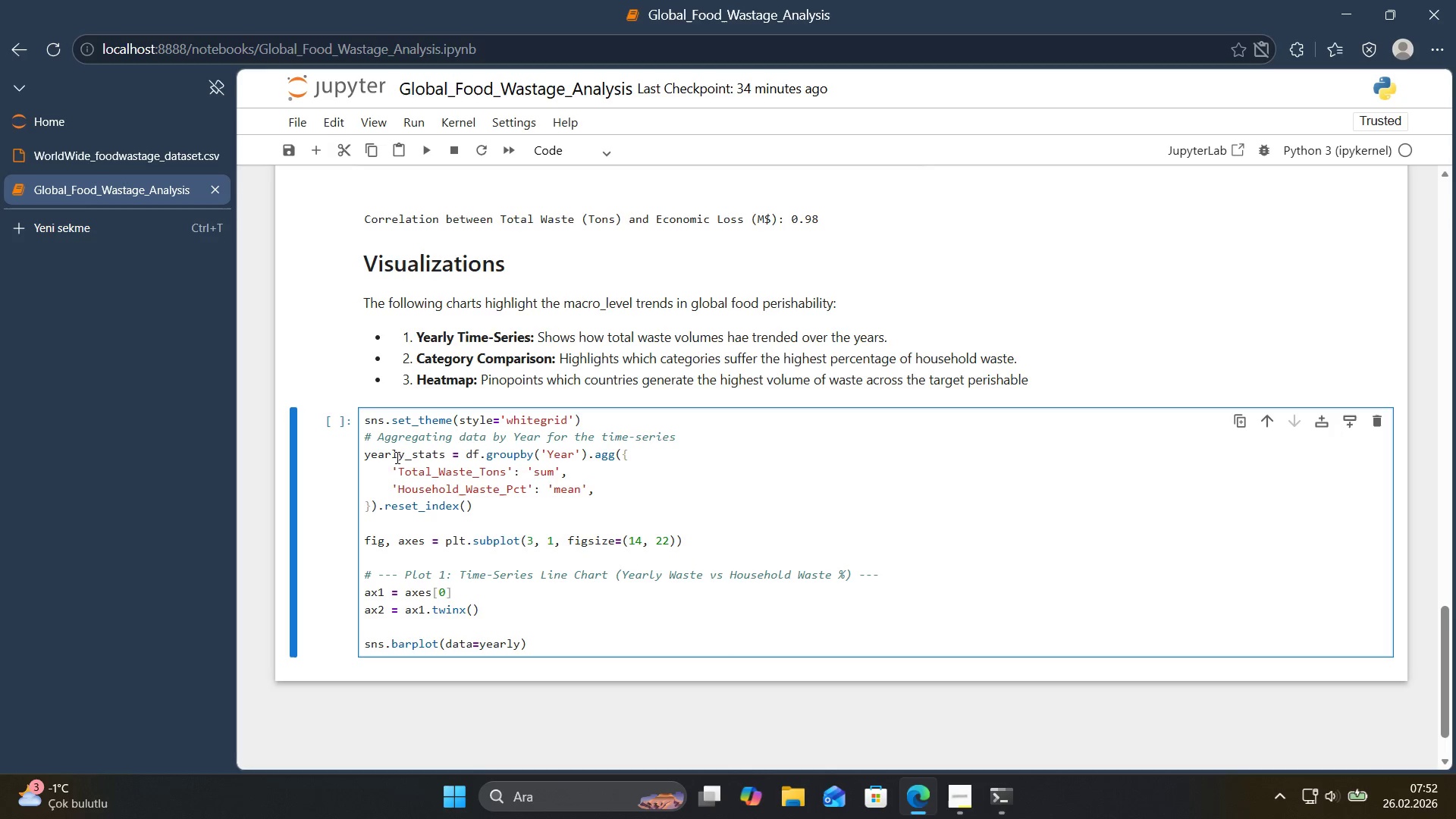 
double_click([410, 456])
 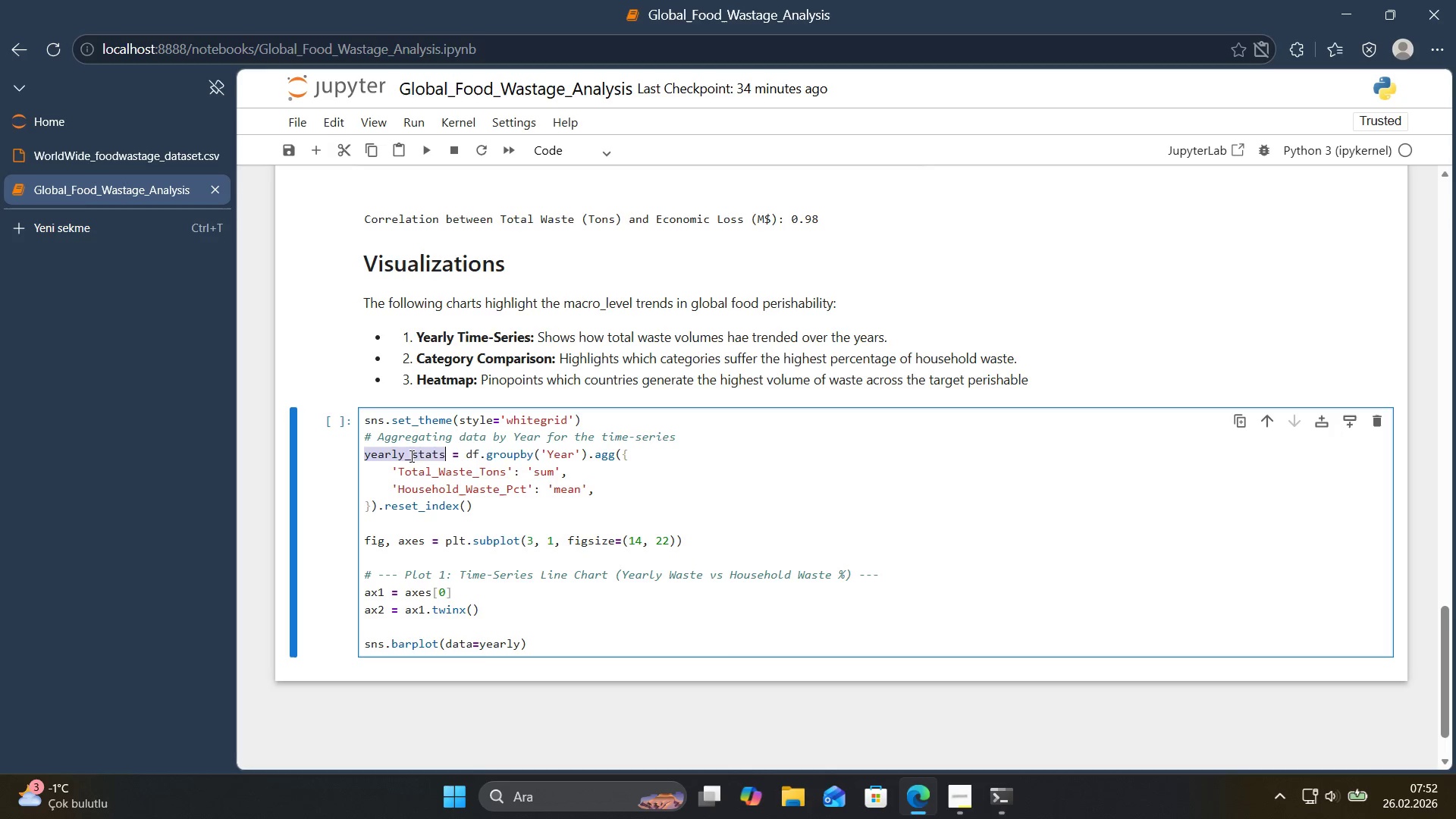 
key(Control+ControlLeft)
 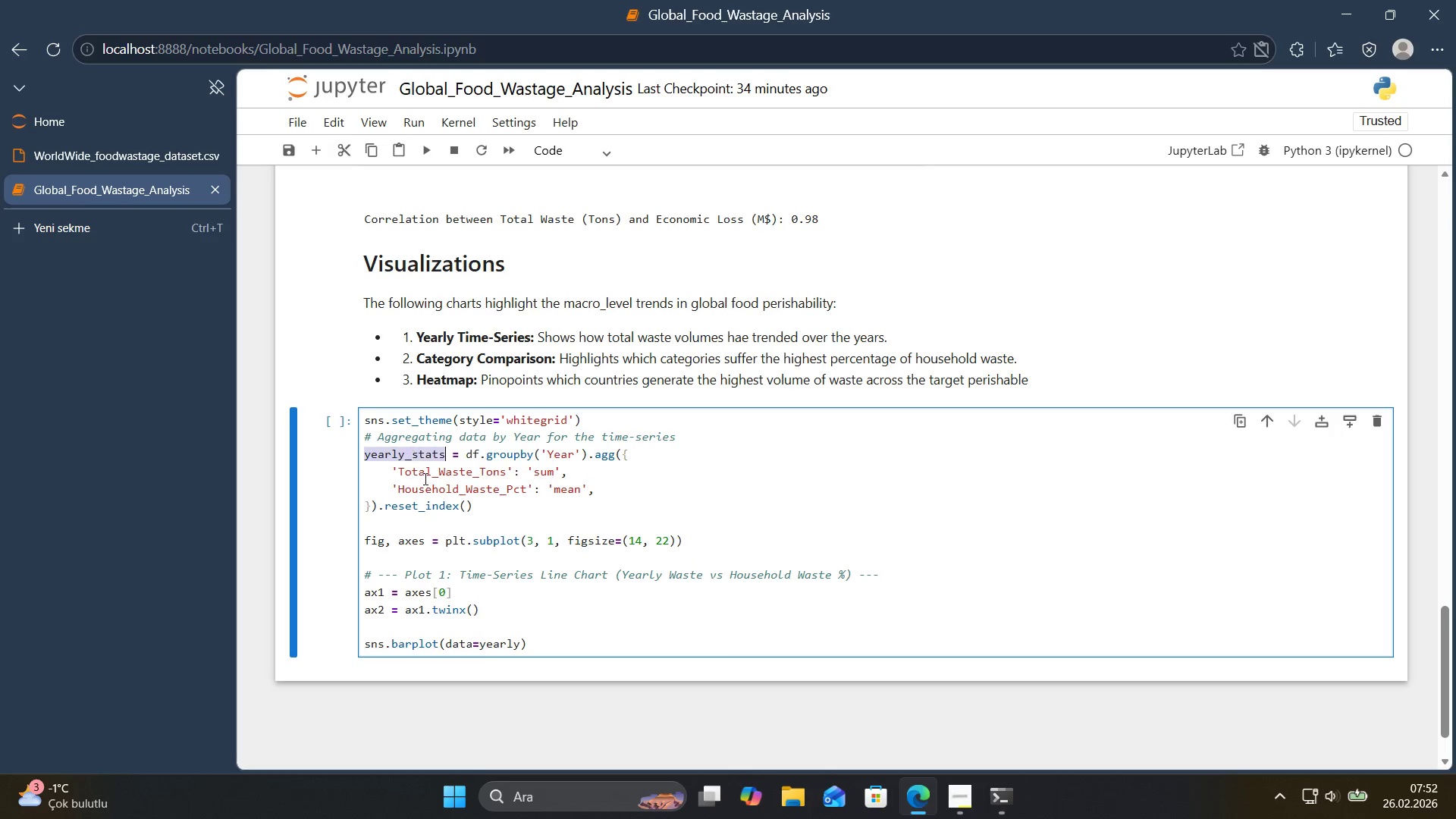 
key(Control+C)
 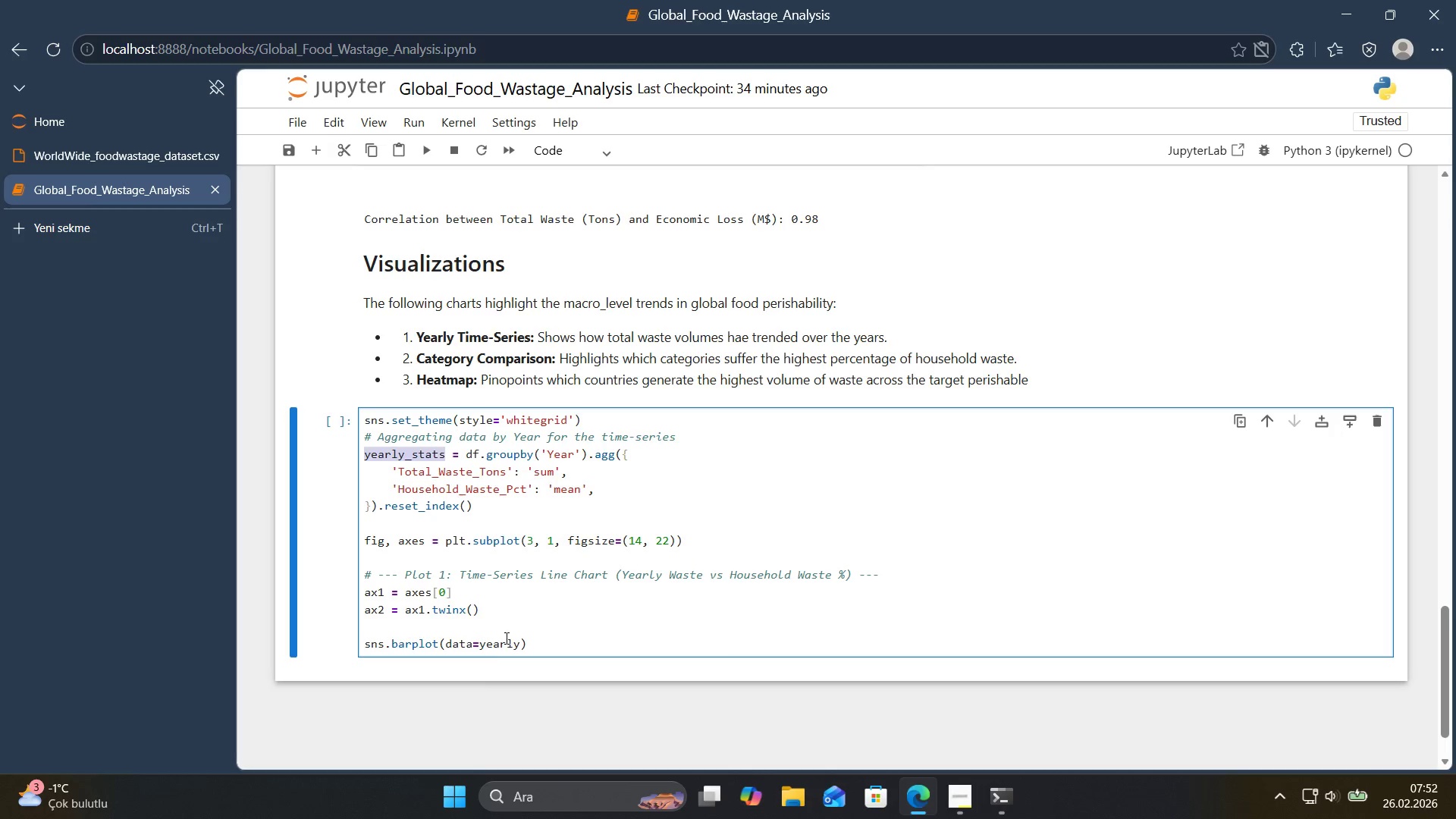 
double_click([505, 638])
 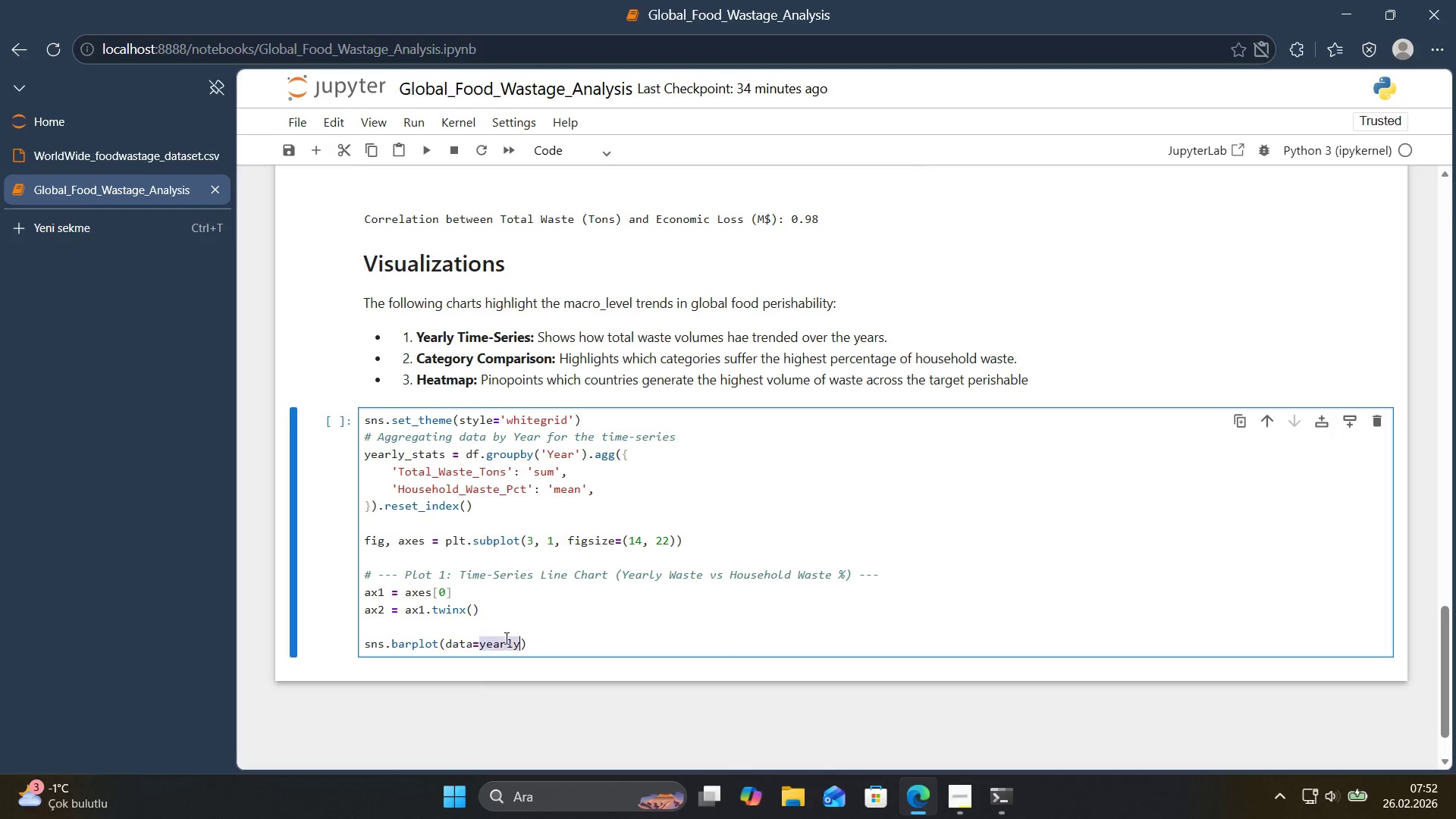 
key(Control+ControlLeft)
 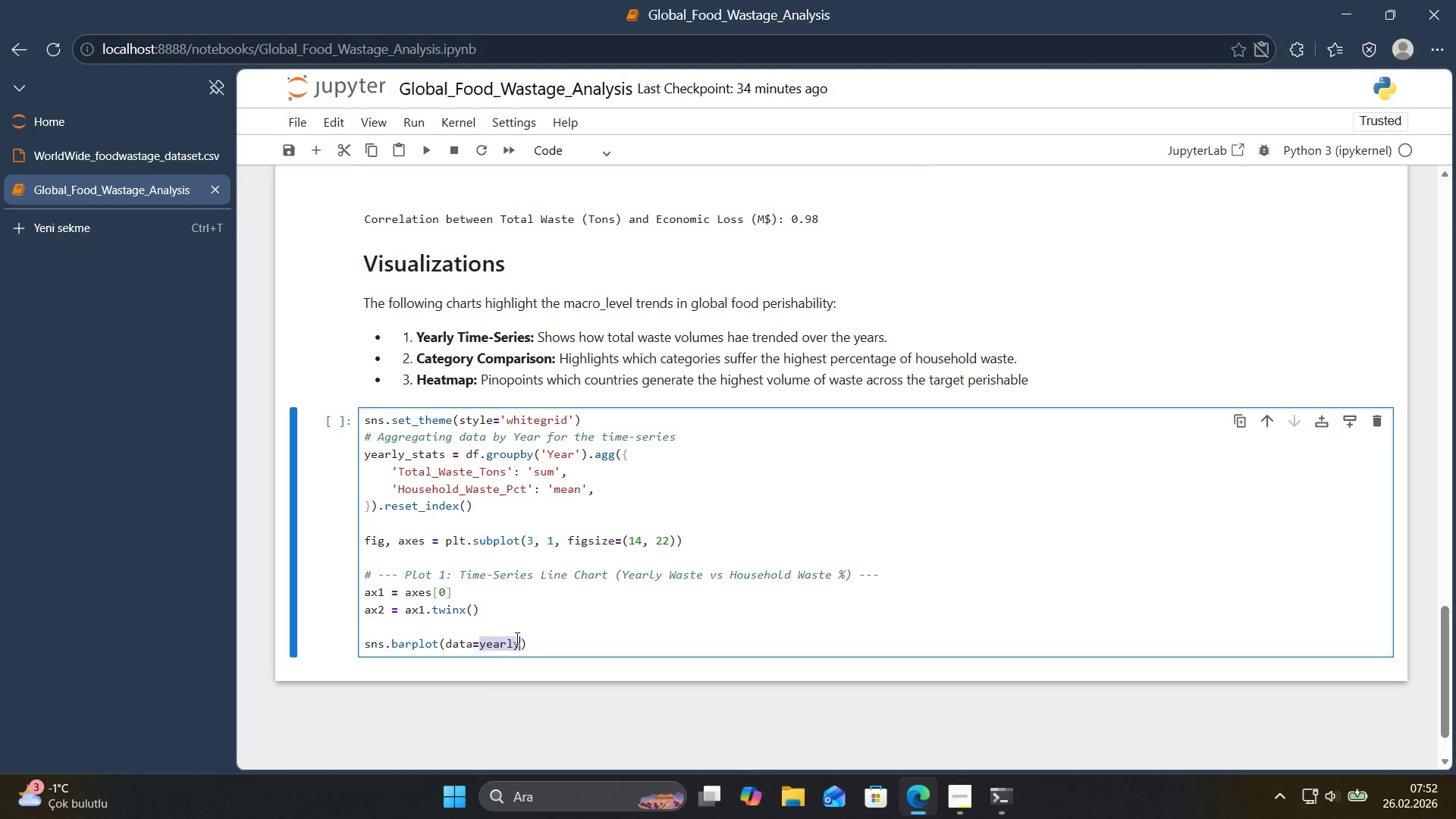 
key(Control+V)
 